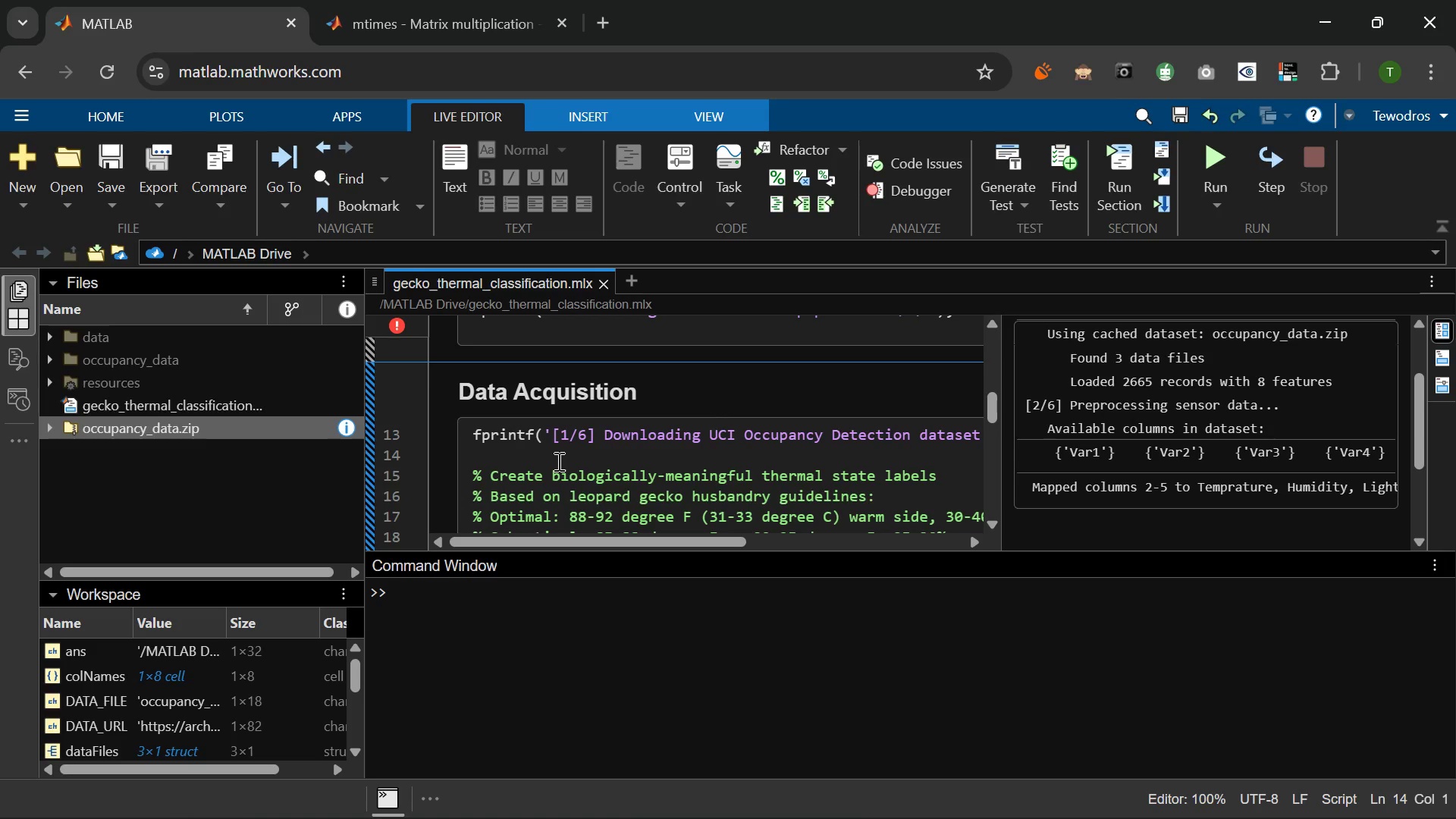 
key(Enter)
 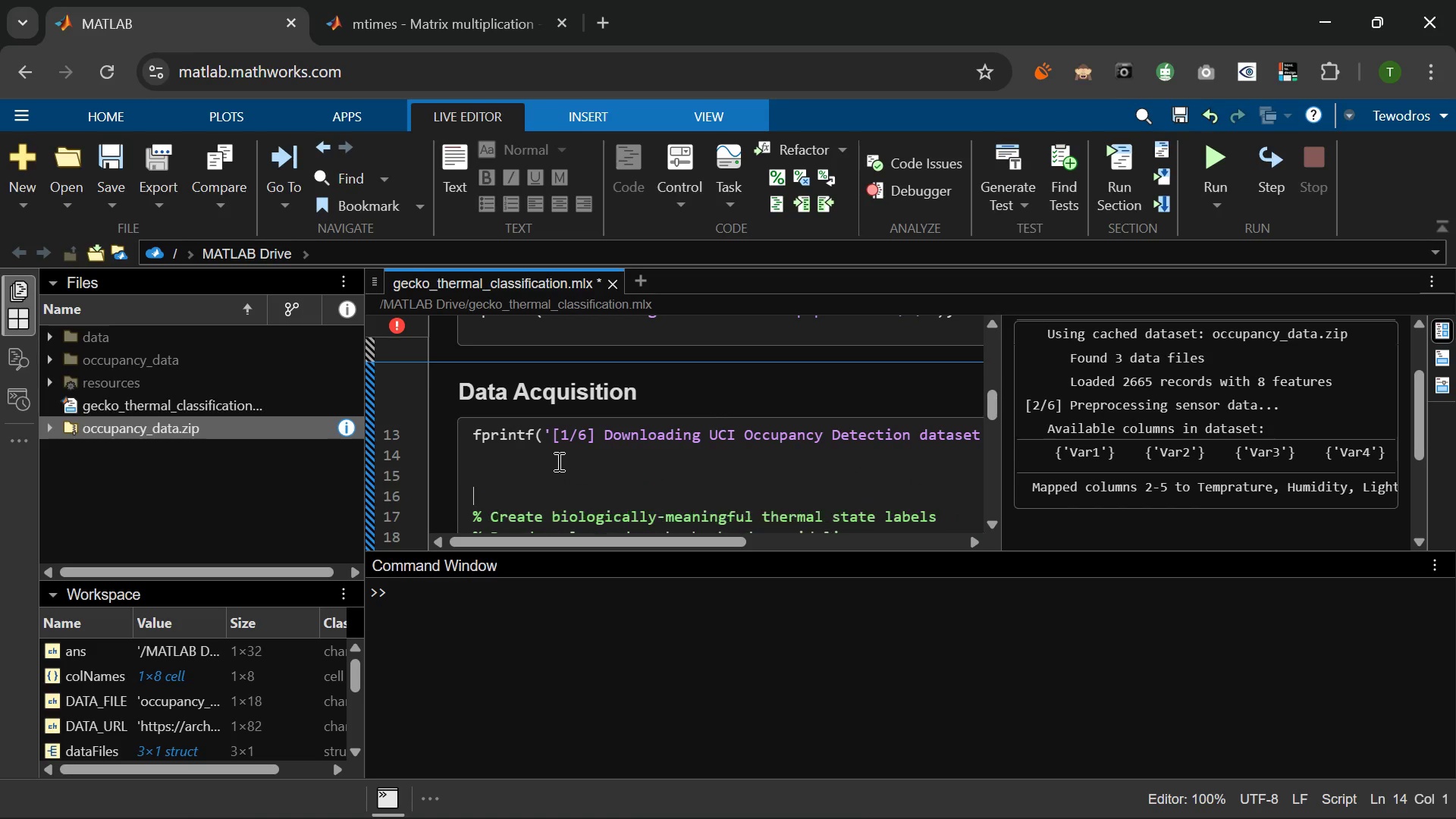 
key(Enter)
 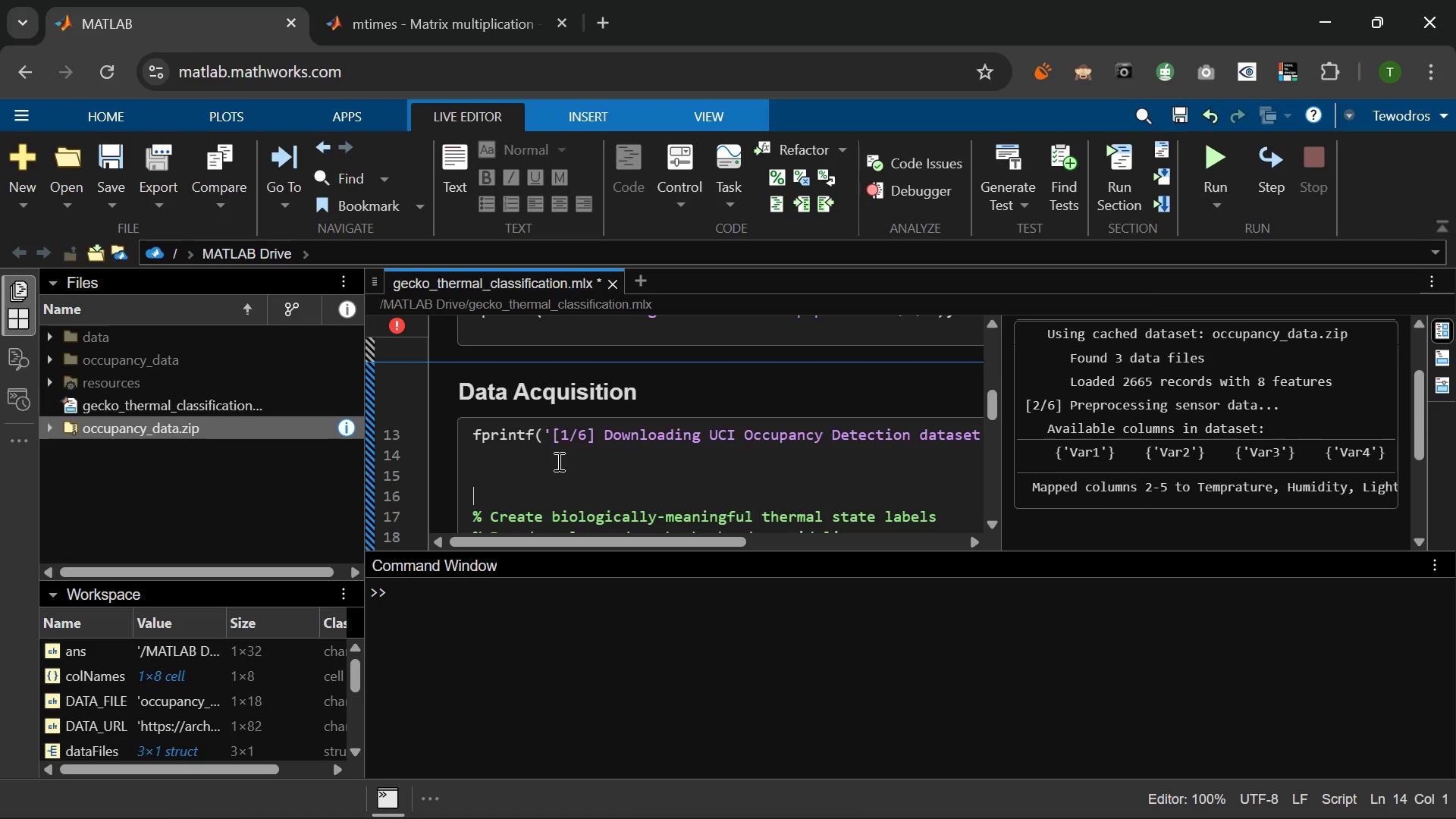 
key(Enter)
 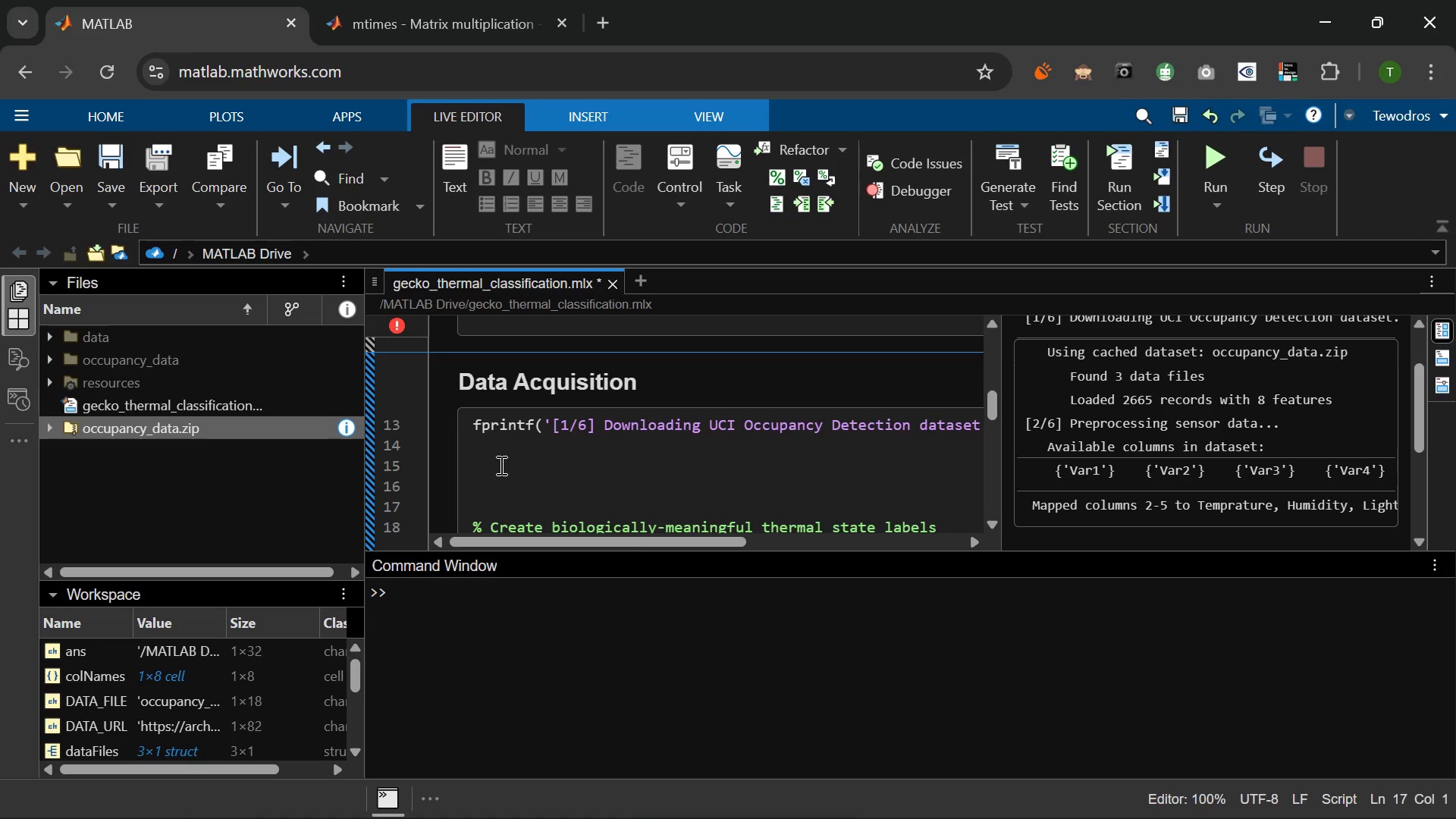 
left_click([500, 464])
 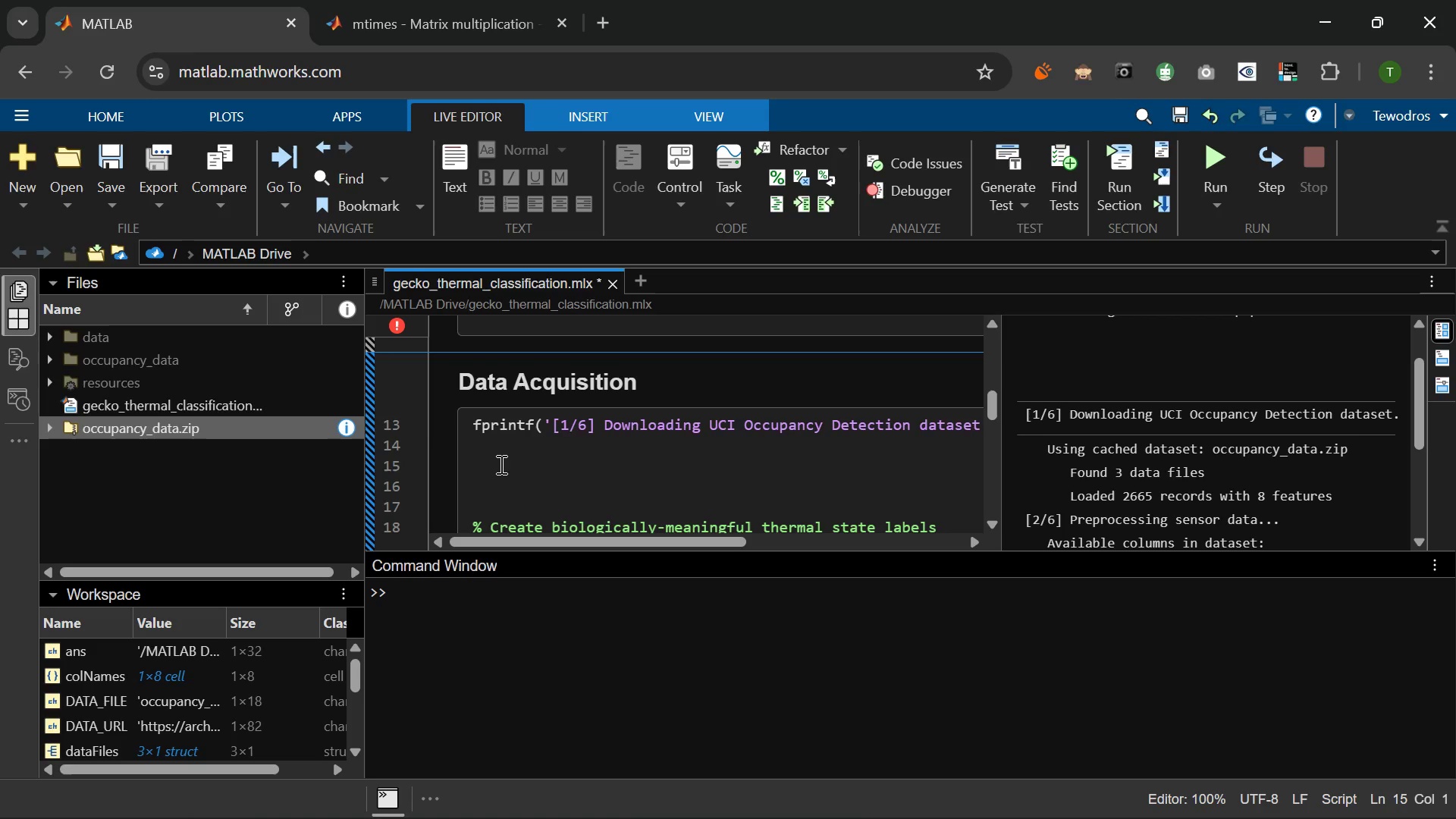 
wait(5.84)
 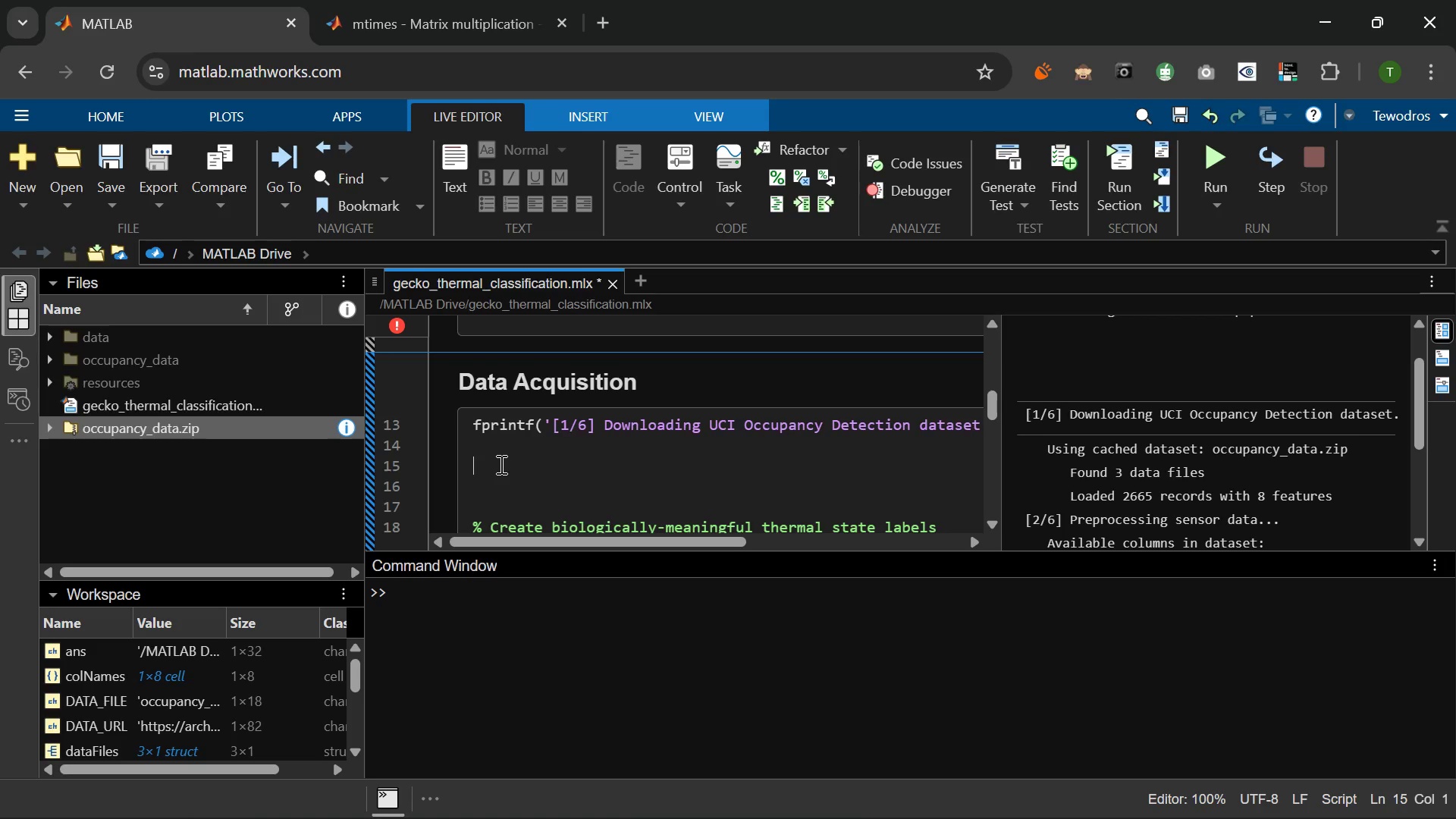 
type(if S)
key(Backspace)
type(~)
 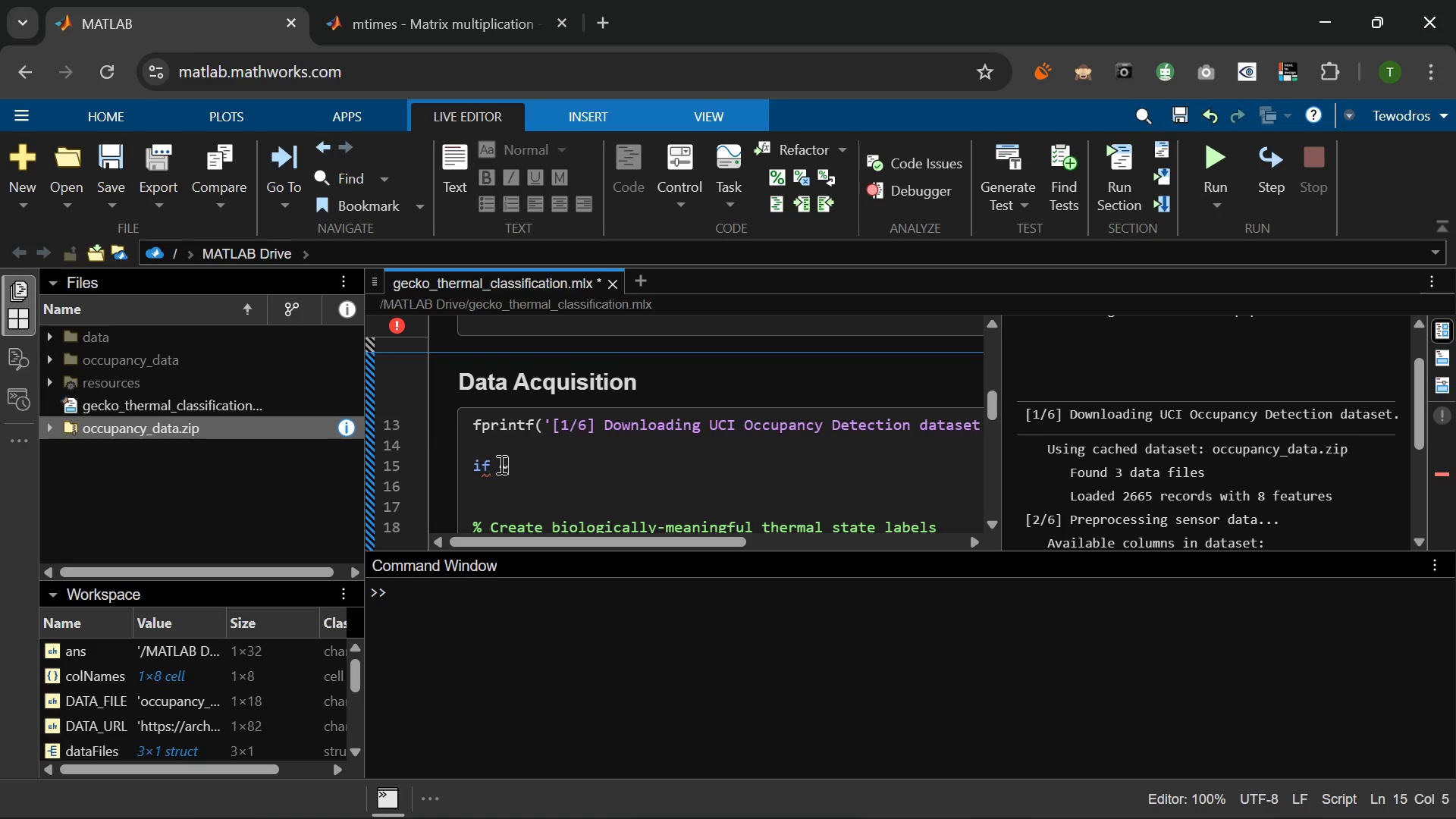 
type(esist(DATA_)
key(Tab)
 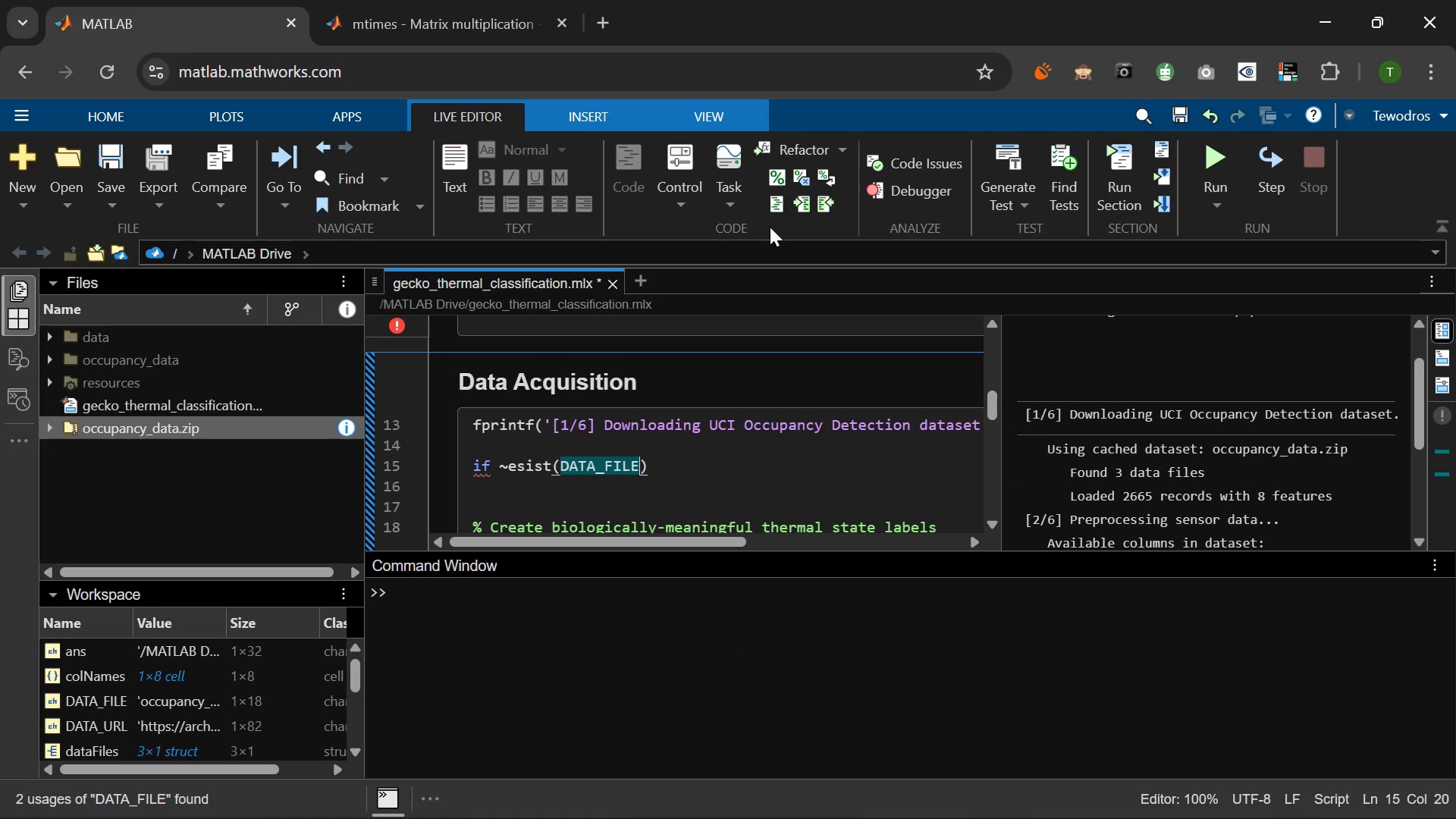 
type(, 'file)
 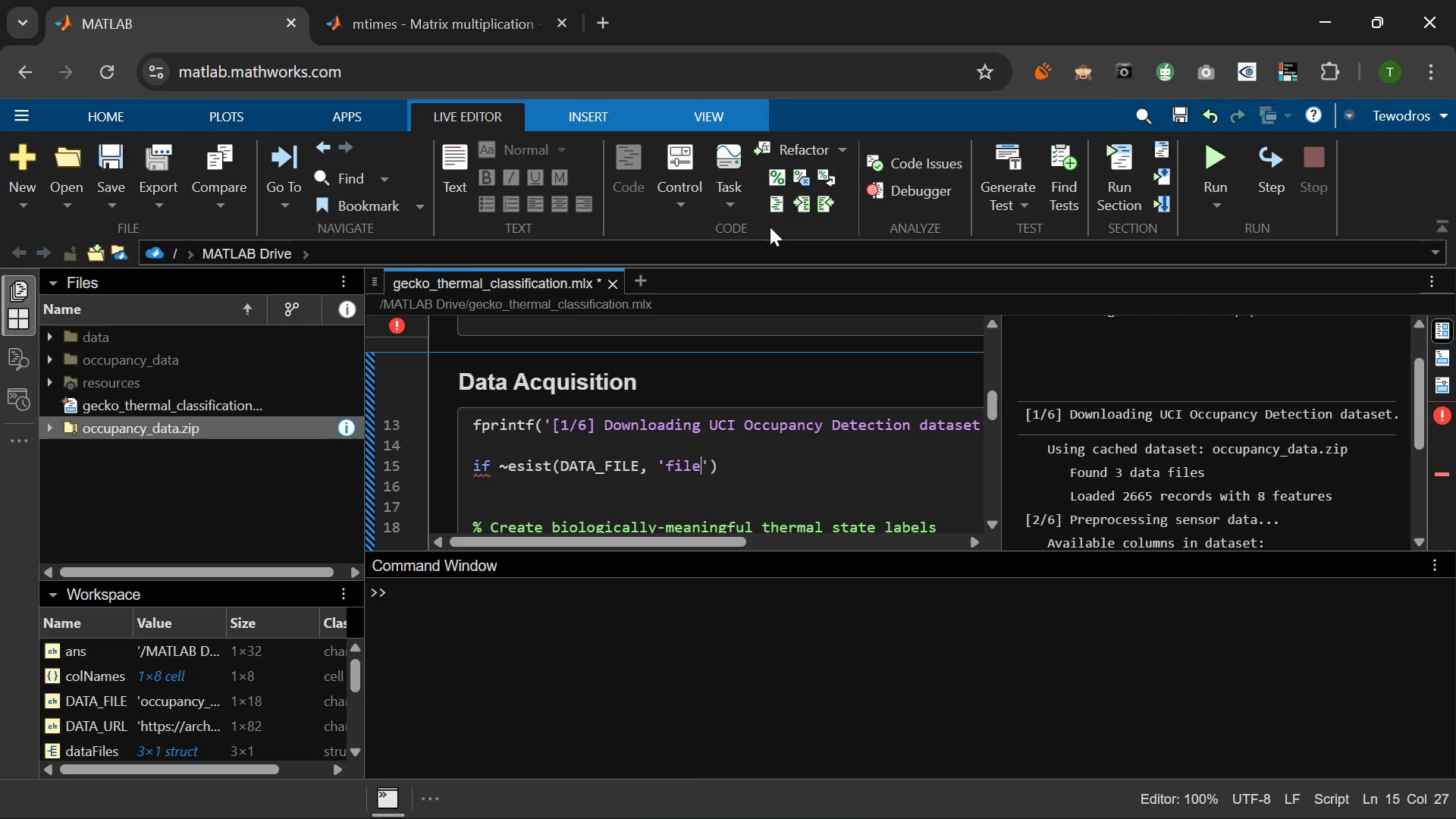 
key(ArrowRight)
 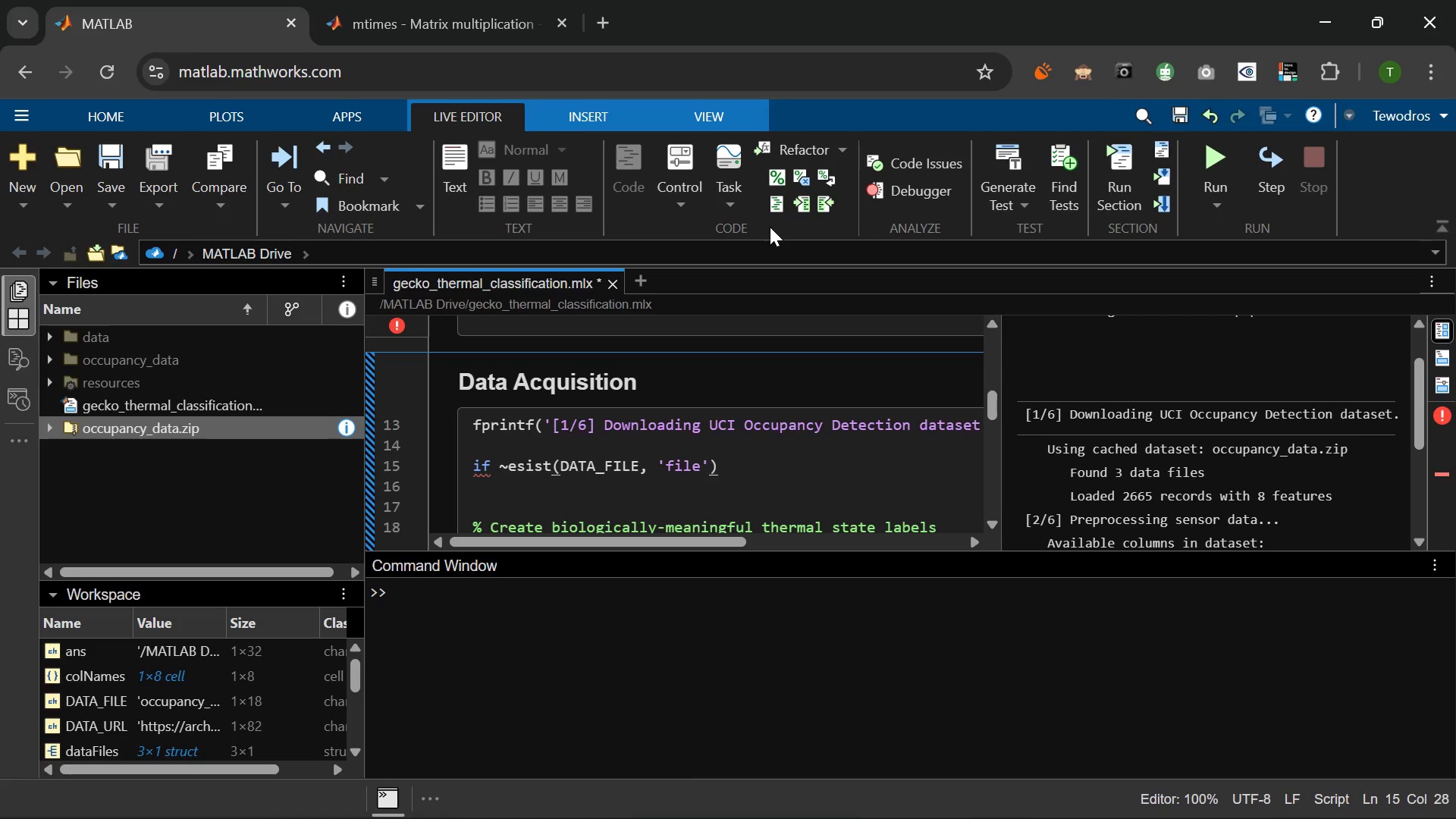 
key(ArrowRight)
 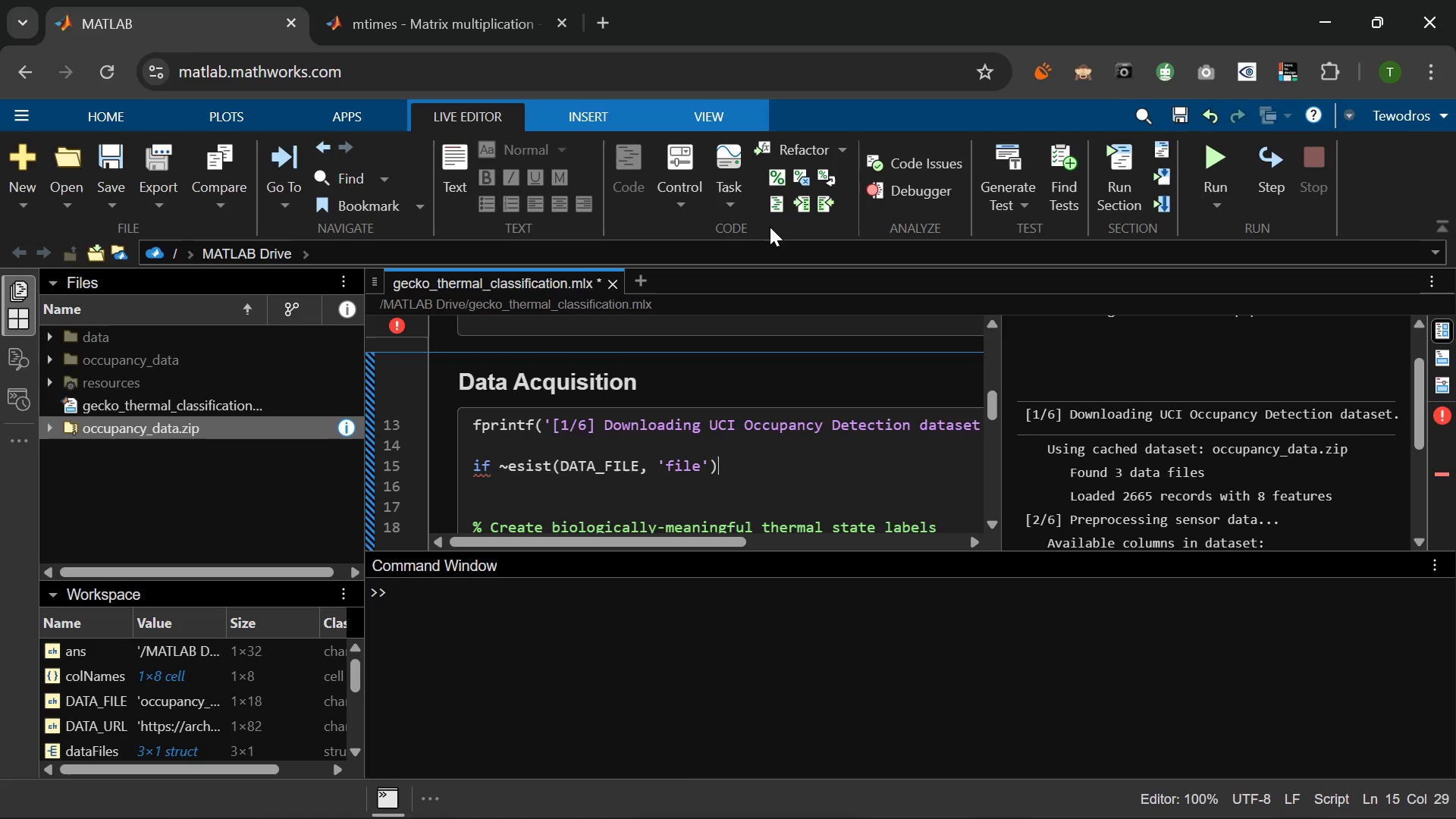 
key(Enter)
 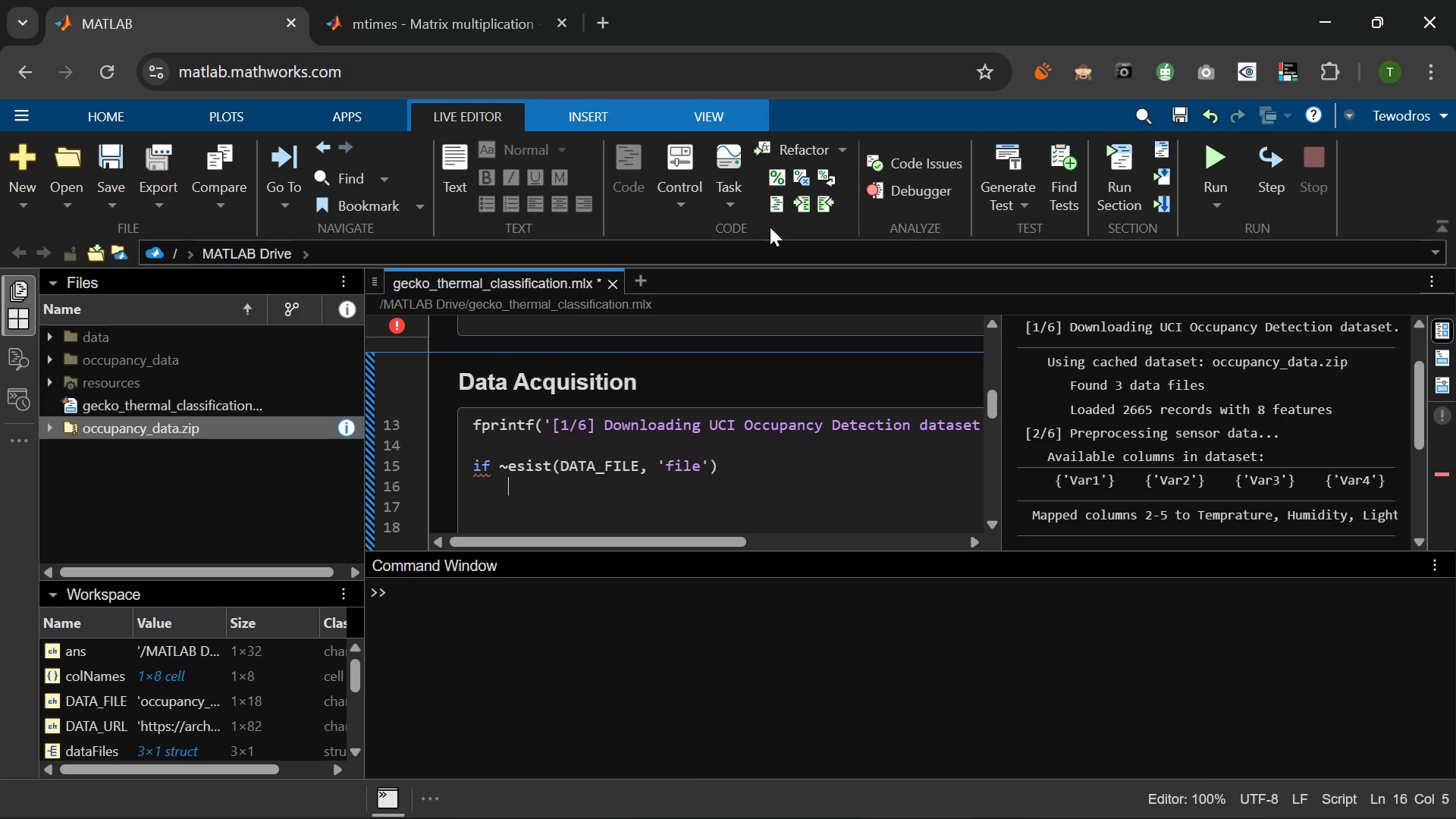 
type(websave(DATA)
key(Tab)
key(Tab)
 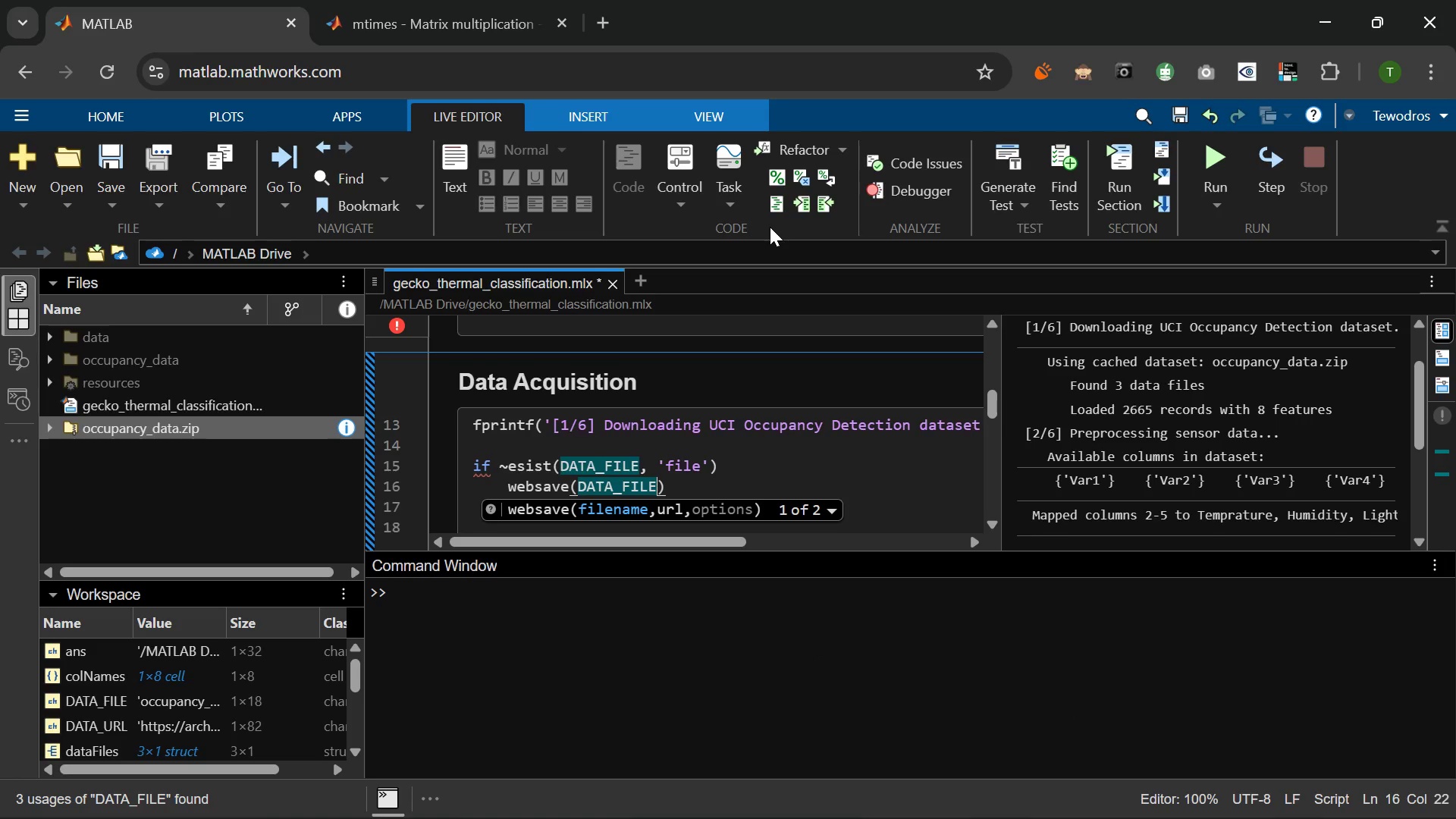 
type(,j )
key(Backspace)
key(Backspace)
type( DATA_)
key(Tab)
 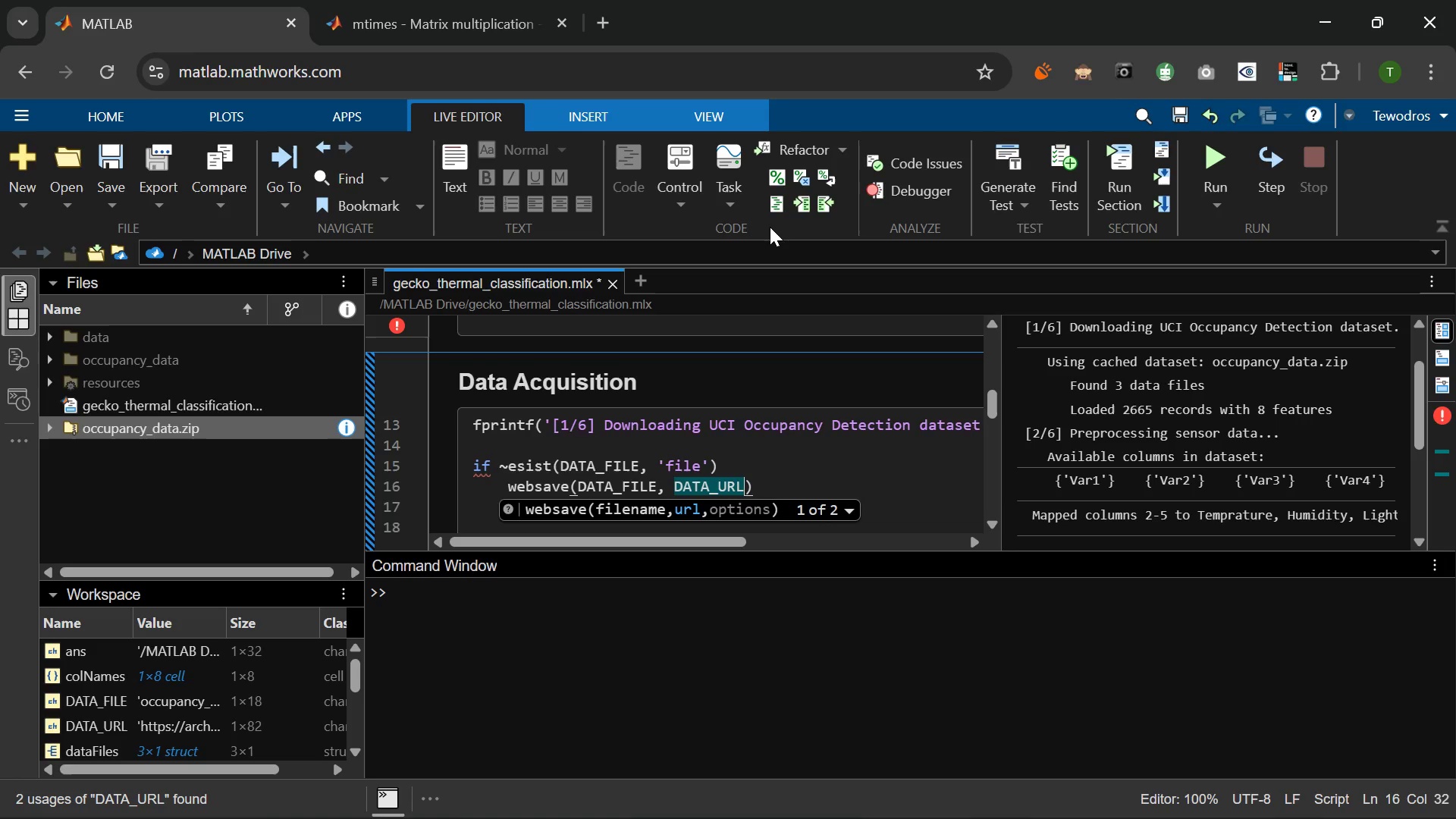 
key(ArrowRight)
 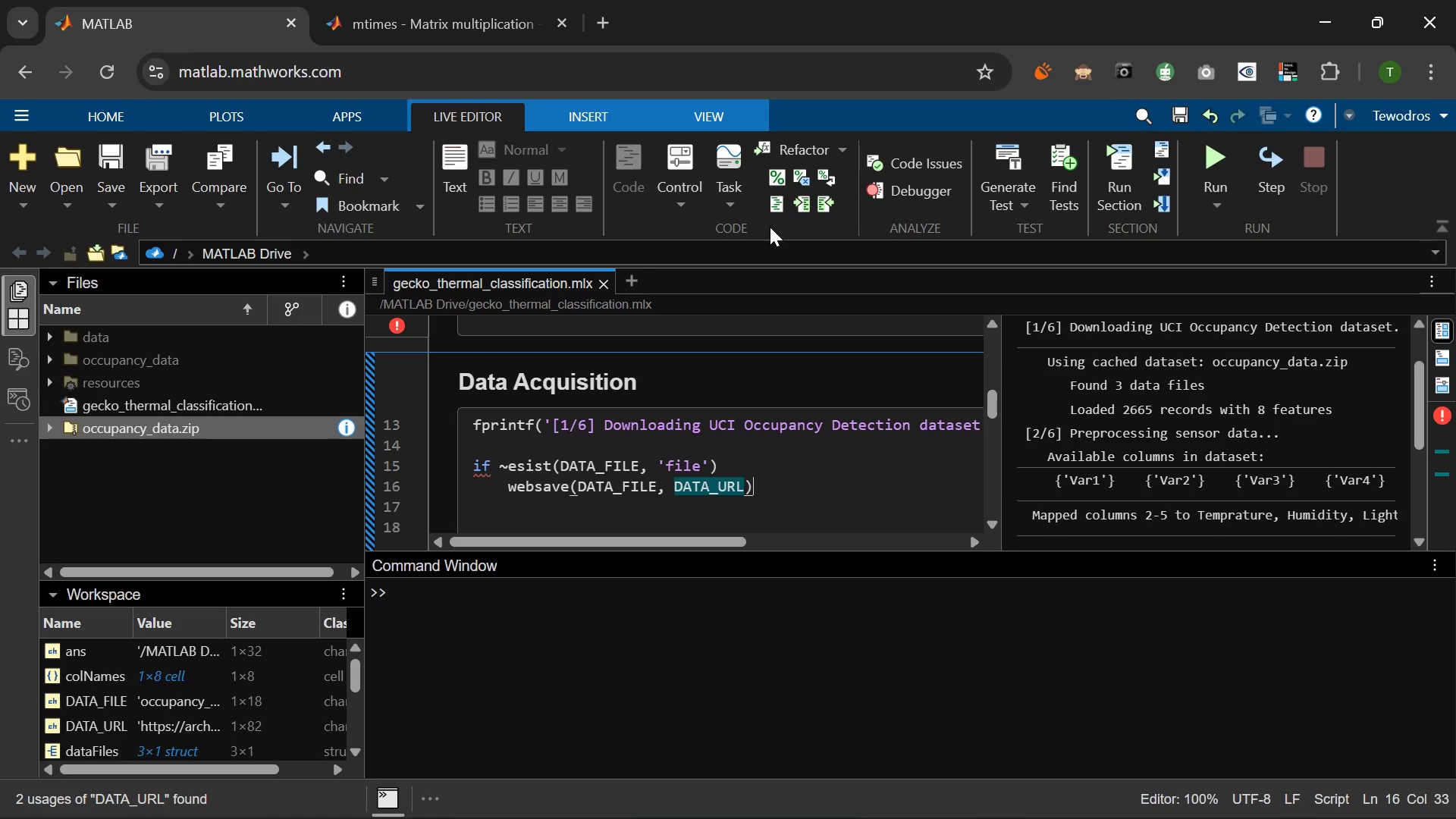 
key(Semicolon)
 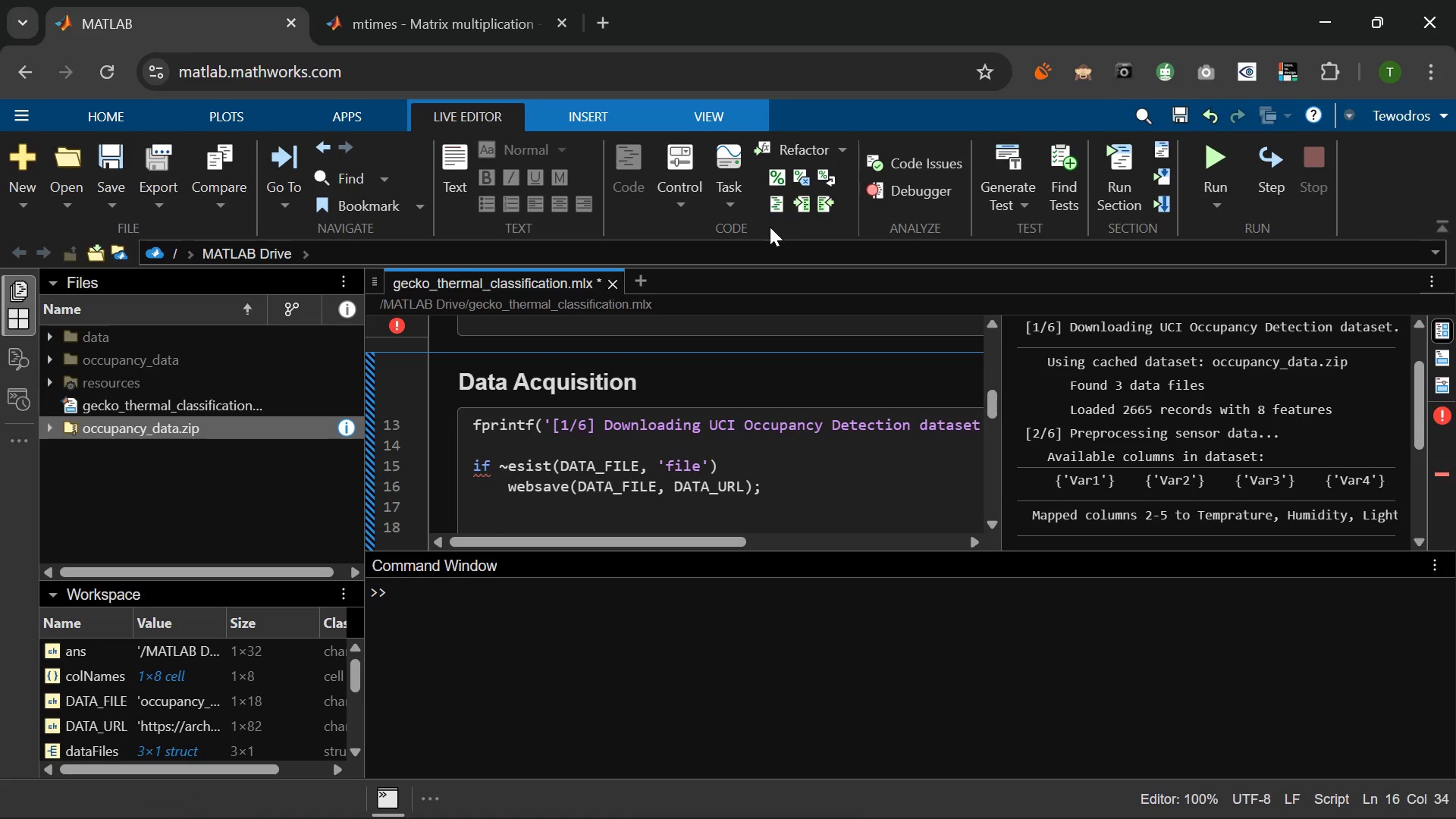 
key(Enter)
 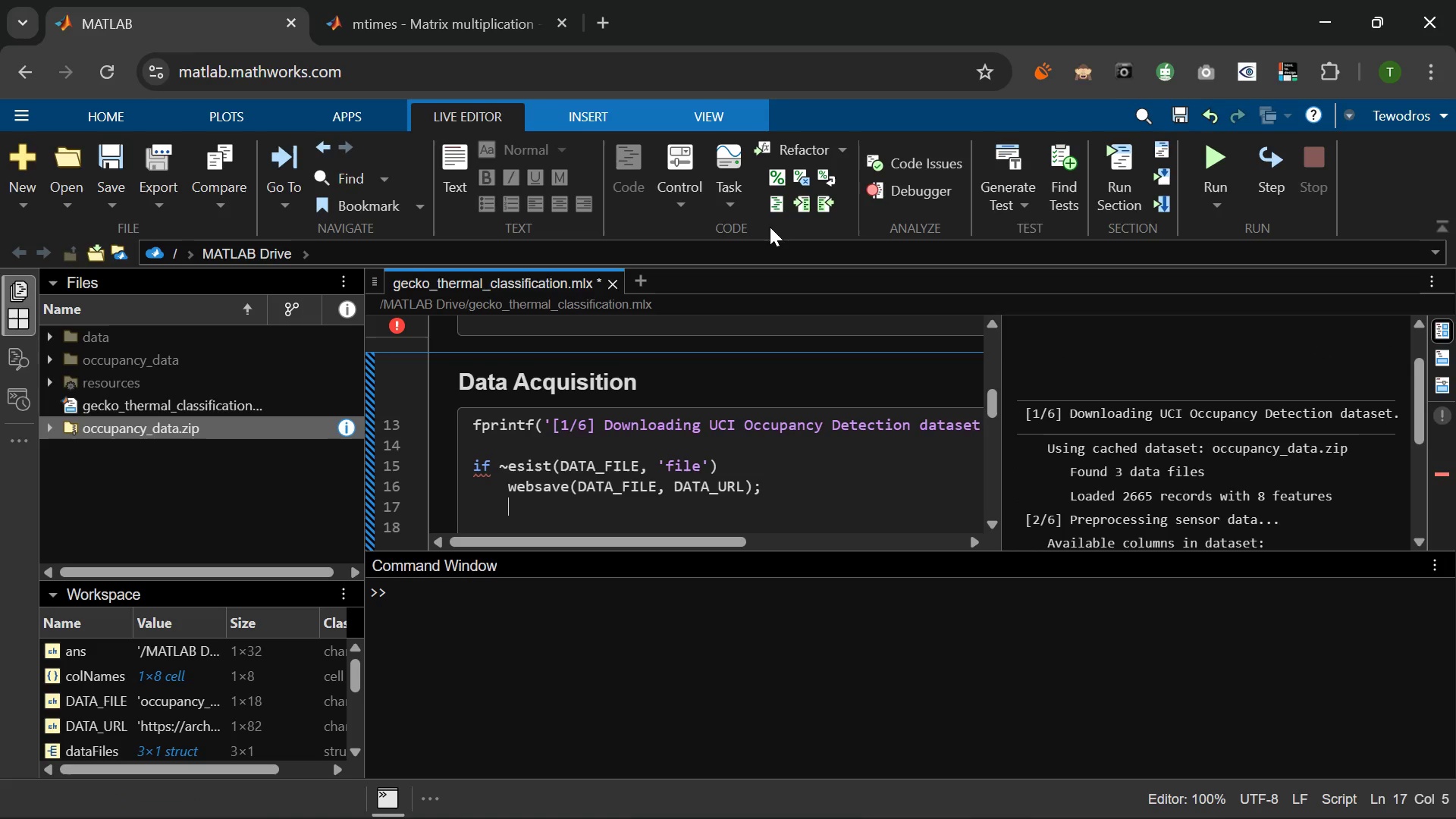 
type(fprintf('     Da)
key(Backspace)
type(ownload cmple)
key(Backspace)
key(Backspace)
key(Backspace)
key(Backspace)
type(oplete)
 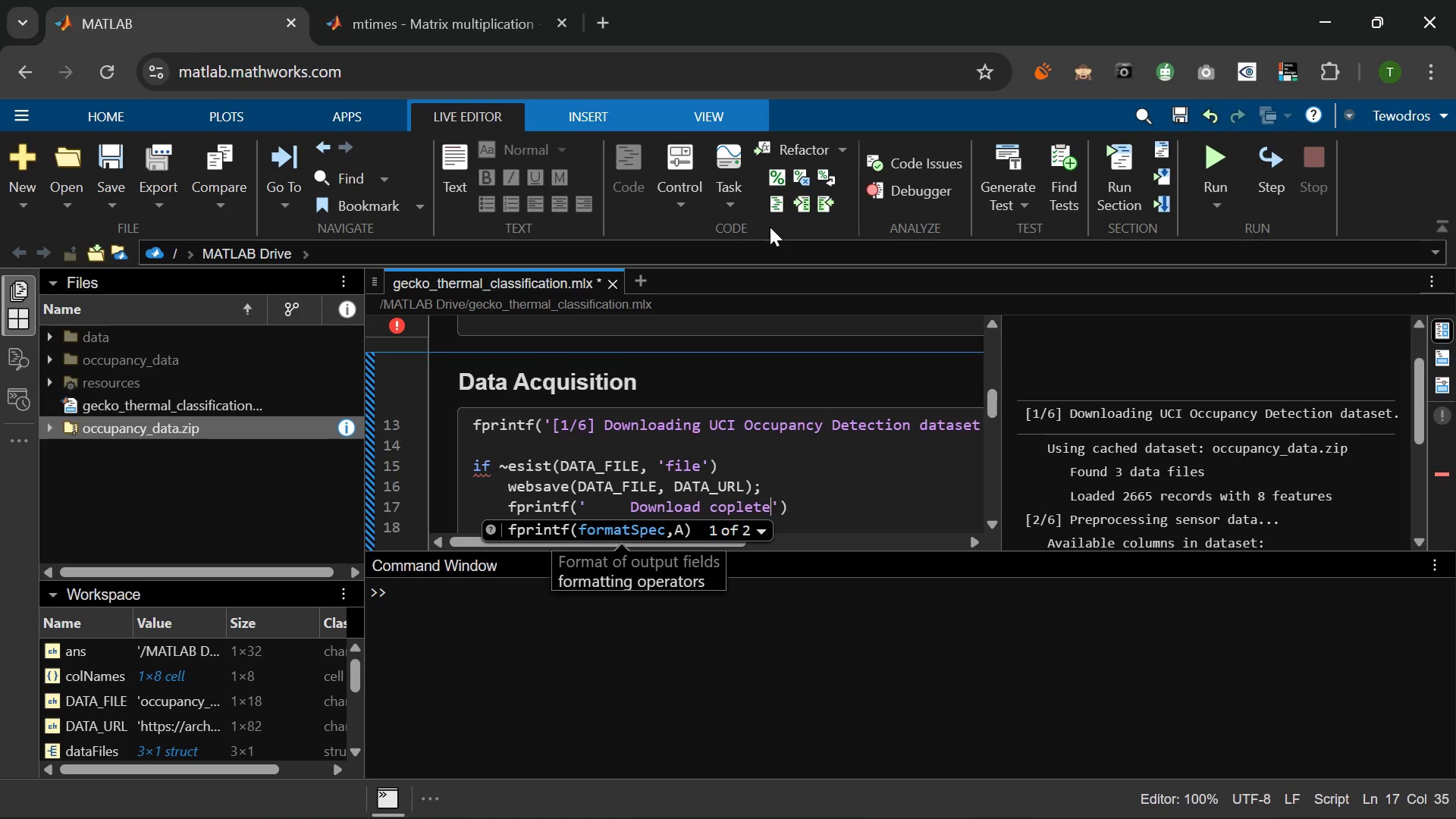 
type(: %s\n, DATA)
key(Backspace)
key(Backspace)
key(Backspace)
key(Backspace)
key(Backspace)
key(Backspace)
 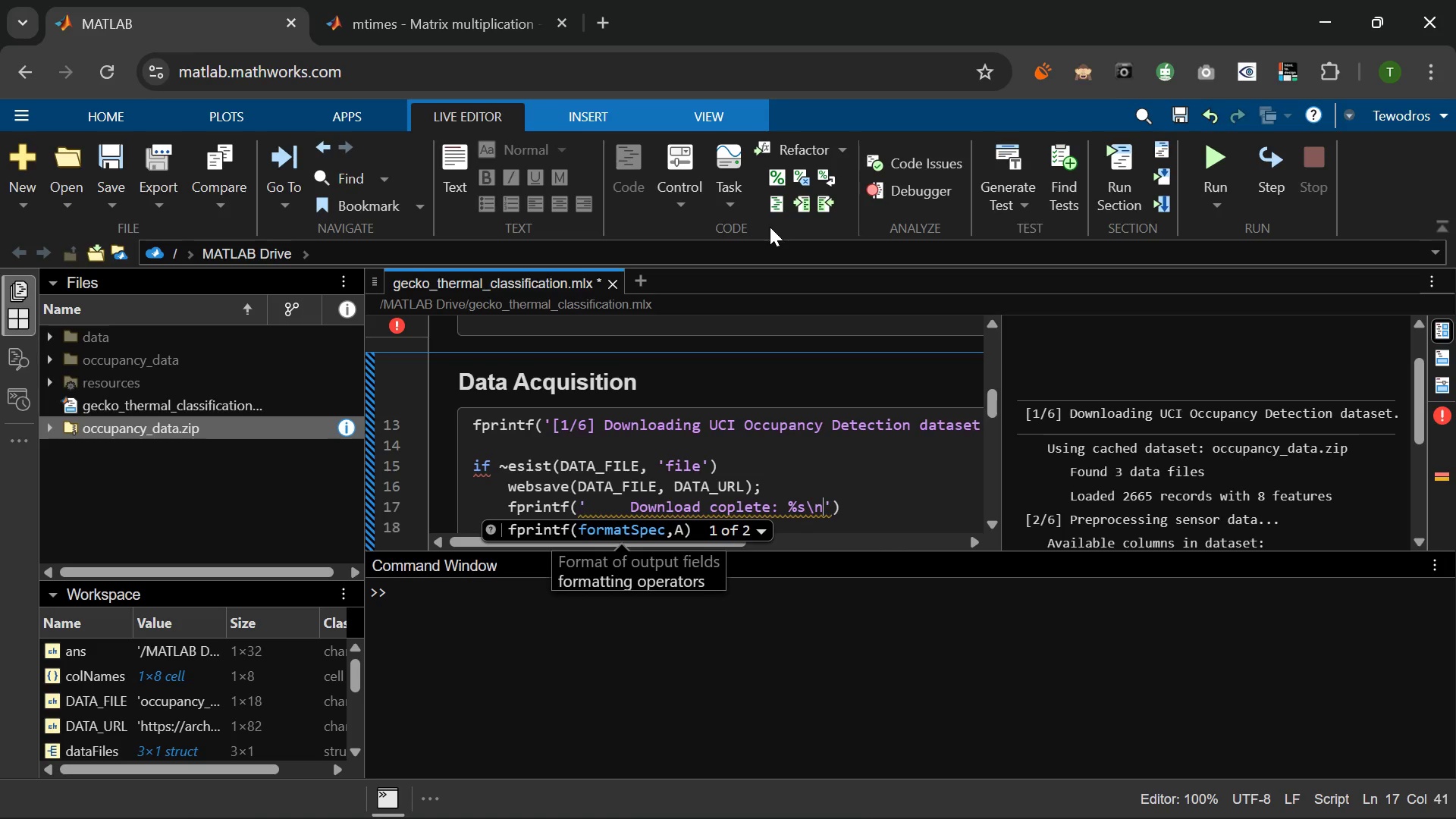 
key(ArrowRight)
 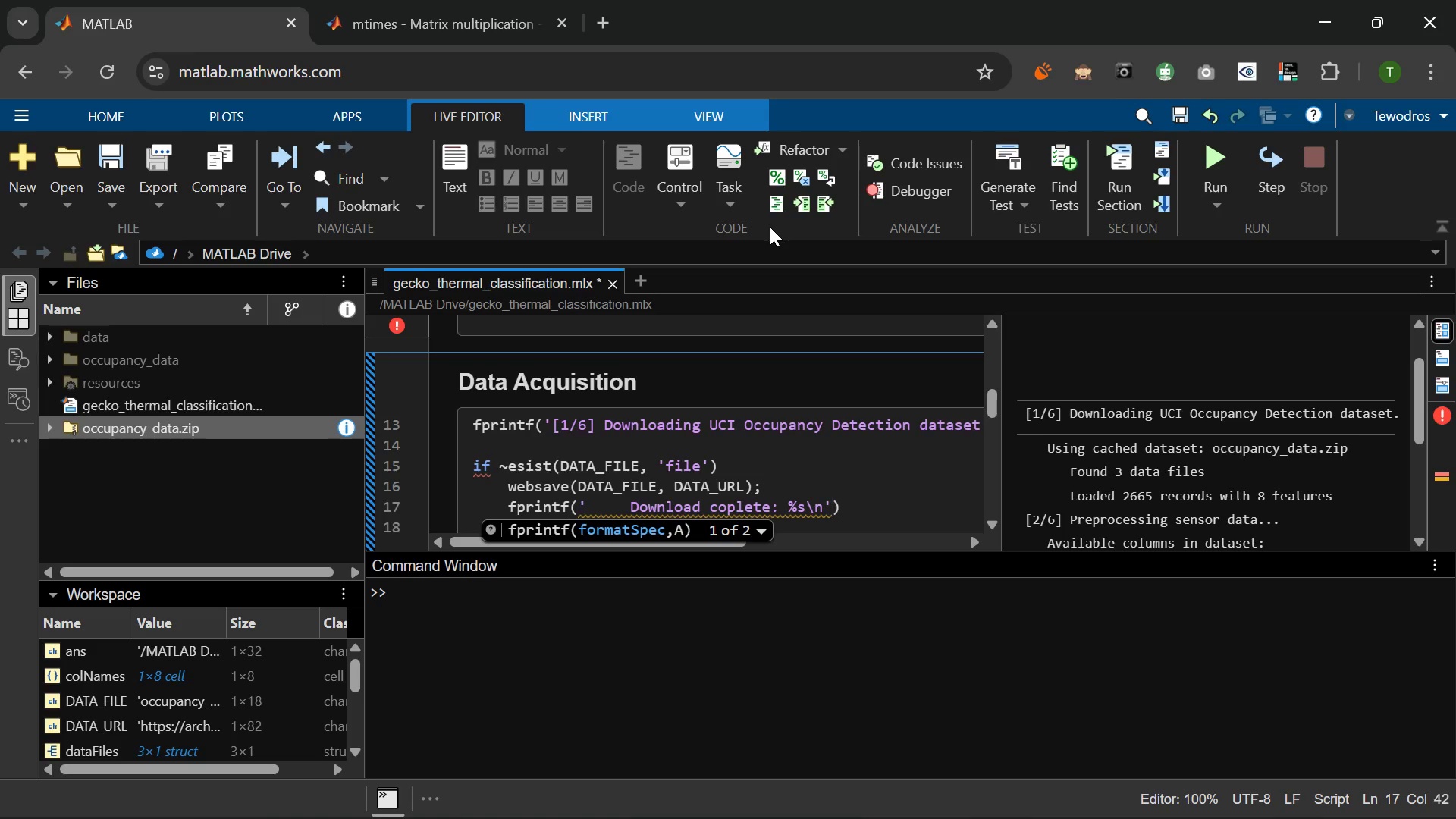 
type(, DATA)
key(Tab)
key(Tab)
key(Backspace)
key(Backspace)
key(Backspace)
type(Ril)
key(Backspace)
key(Backspace)
key(Backspace)
key(Backspace)
 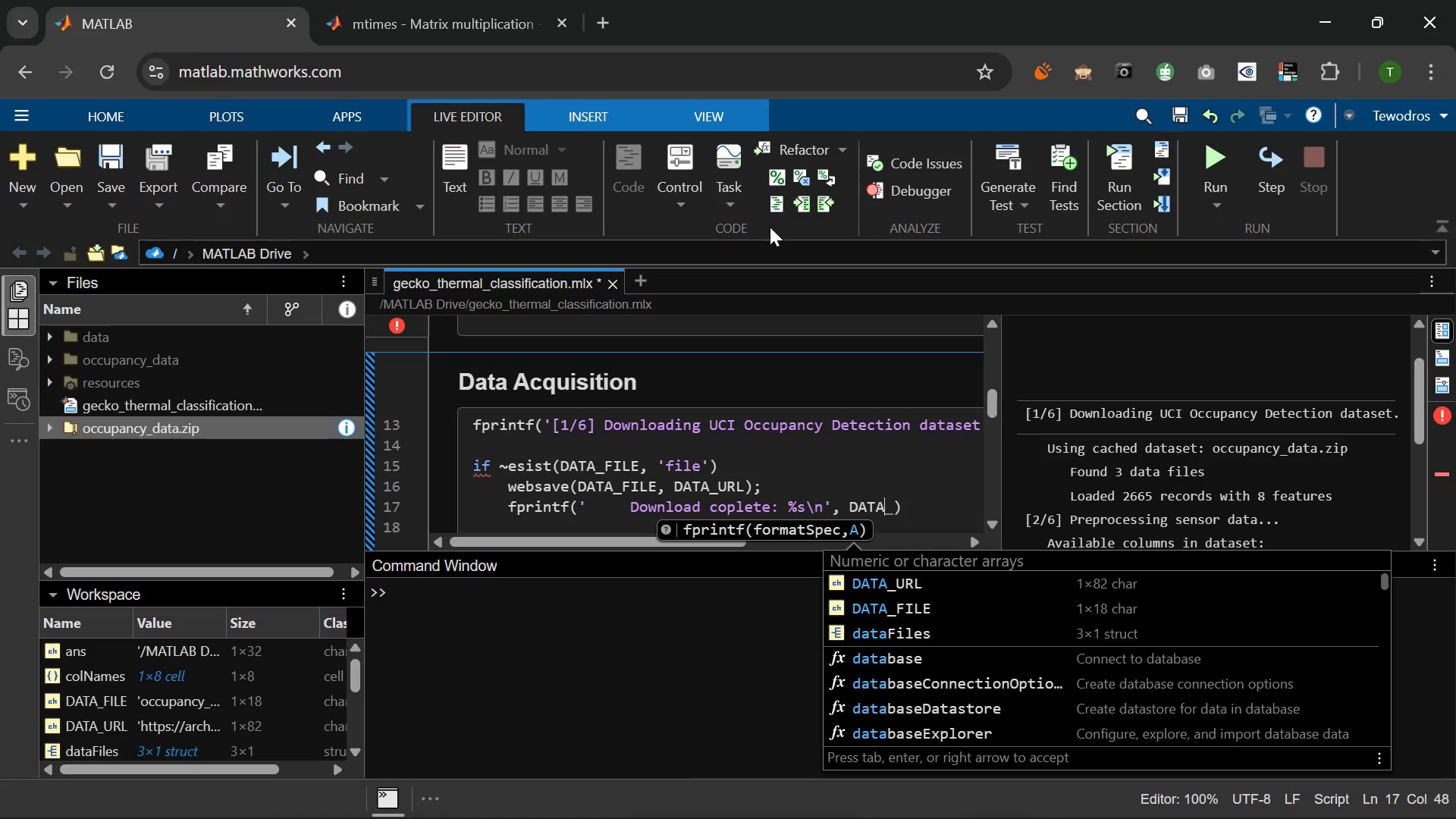 
wait(7.2)
 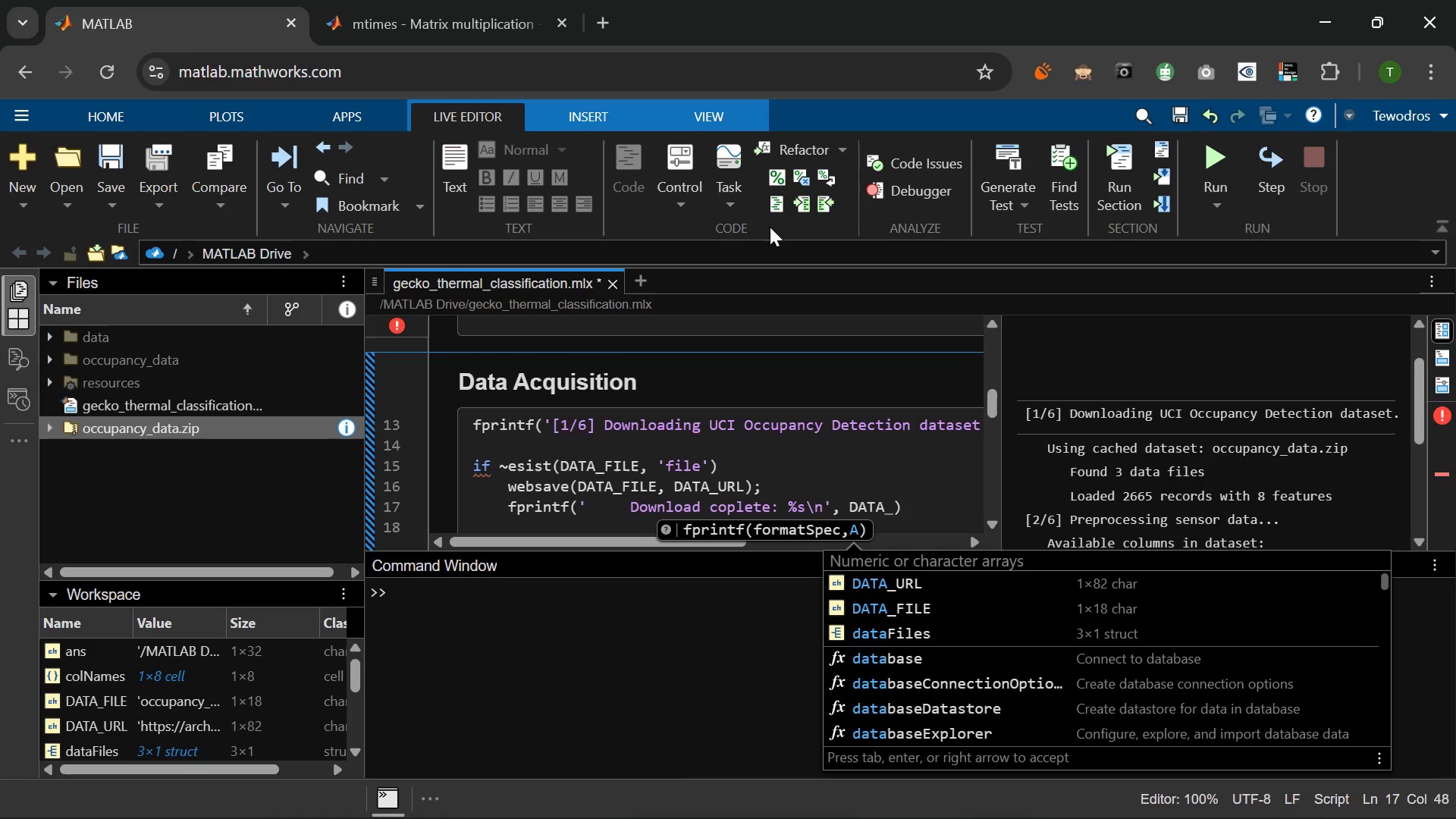 
type(-)
key(Backspace)
type(_fil)
key(Backspace)
key(Backspace)
key(Backspace)
type(Rile)
 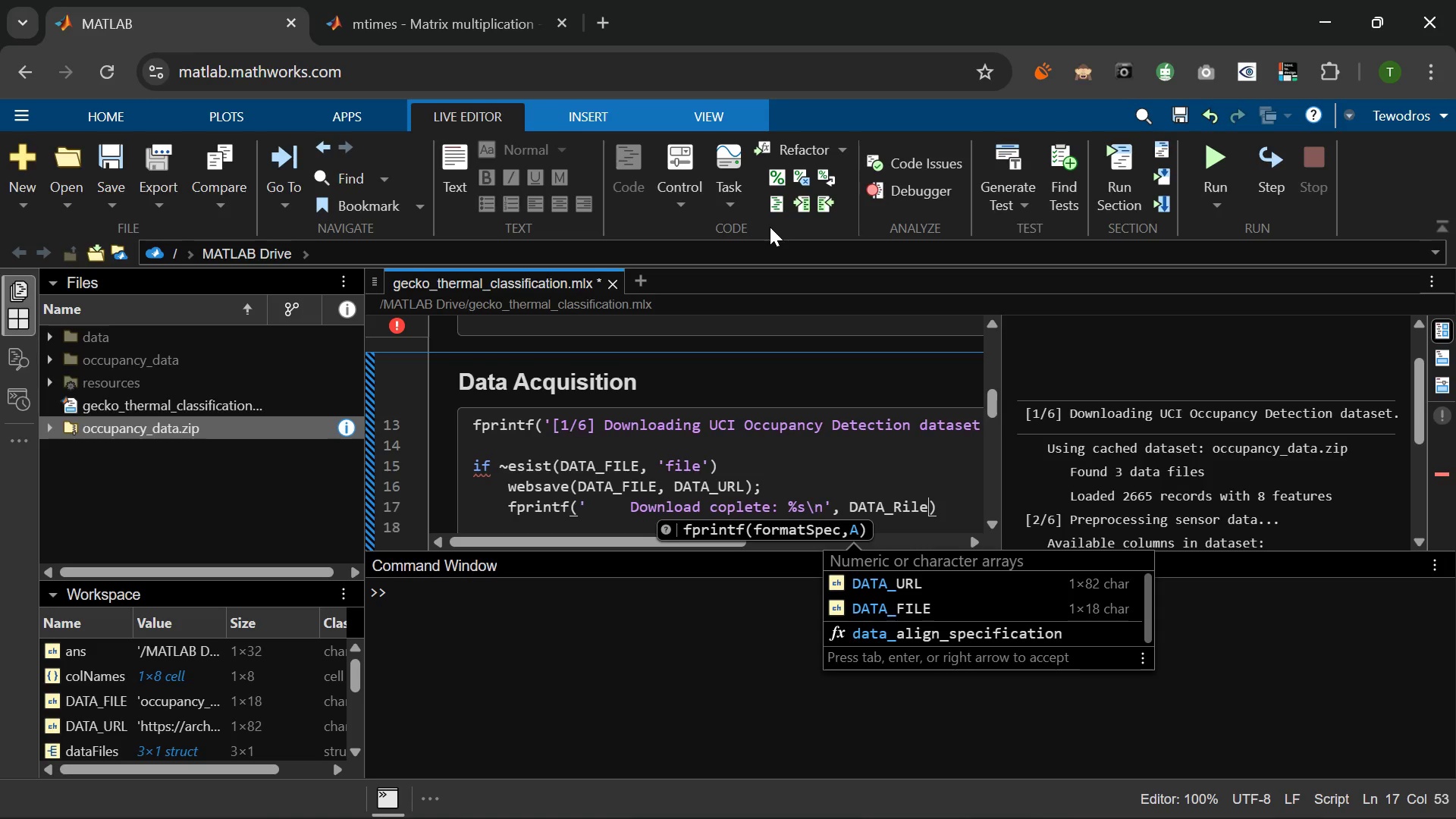 
key(ArrowLeft)
 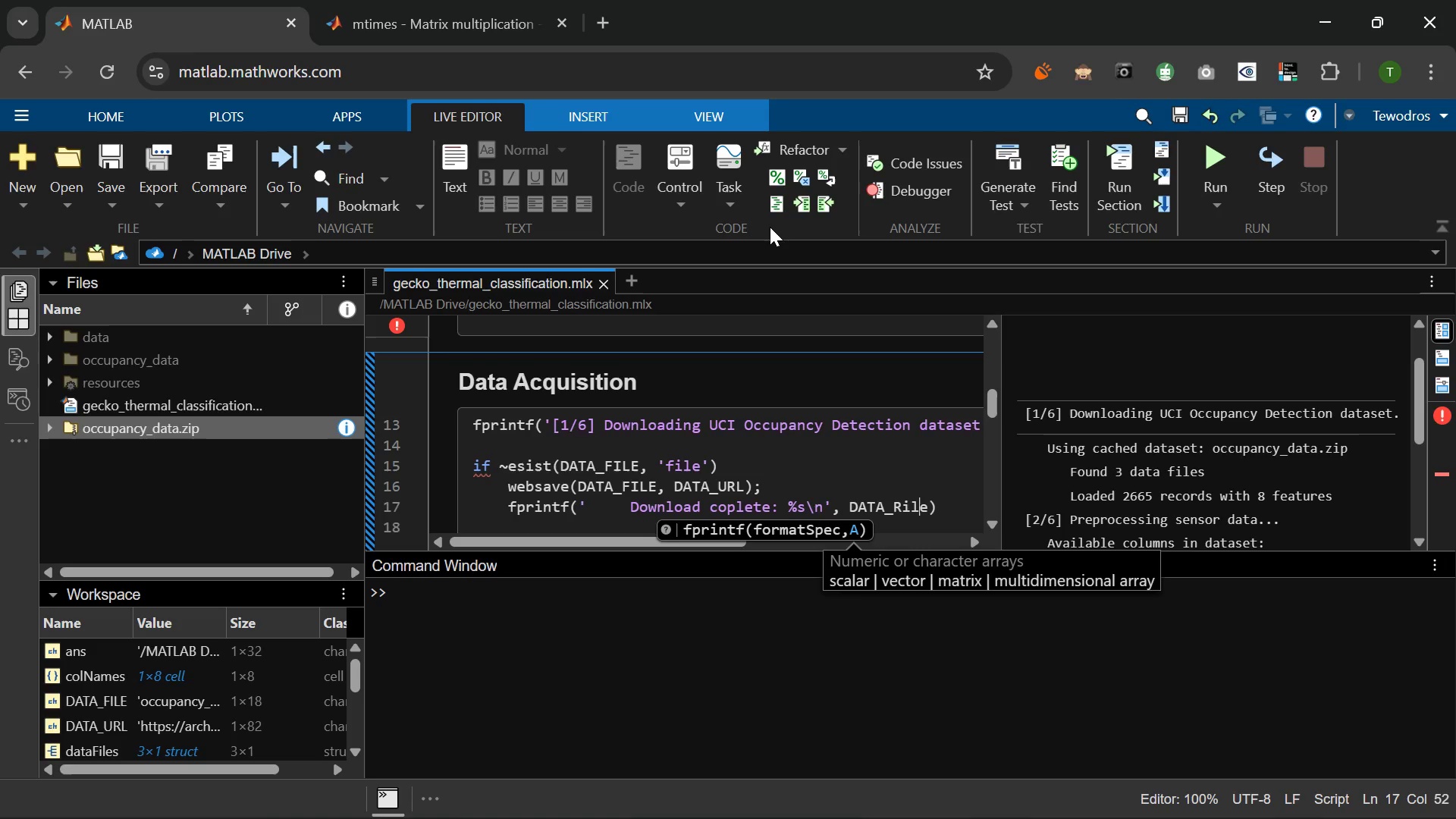 
key(ArrowLeft)
 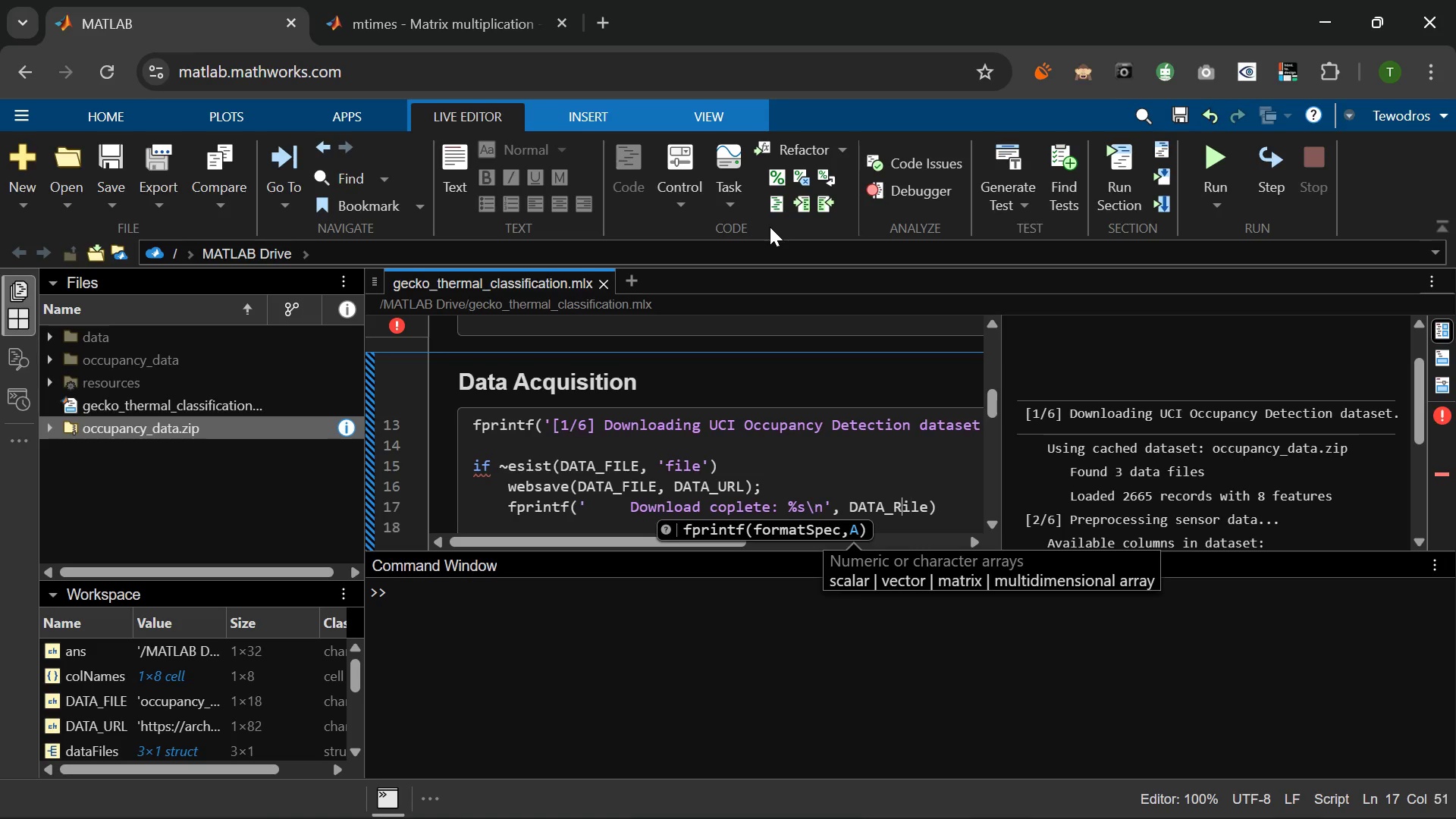 
key(ArrowLeft)
 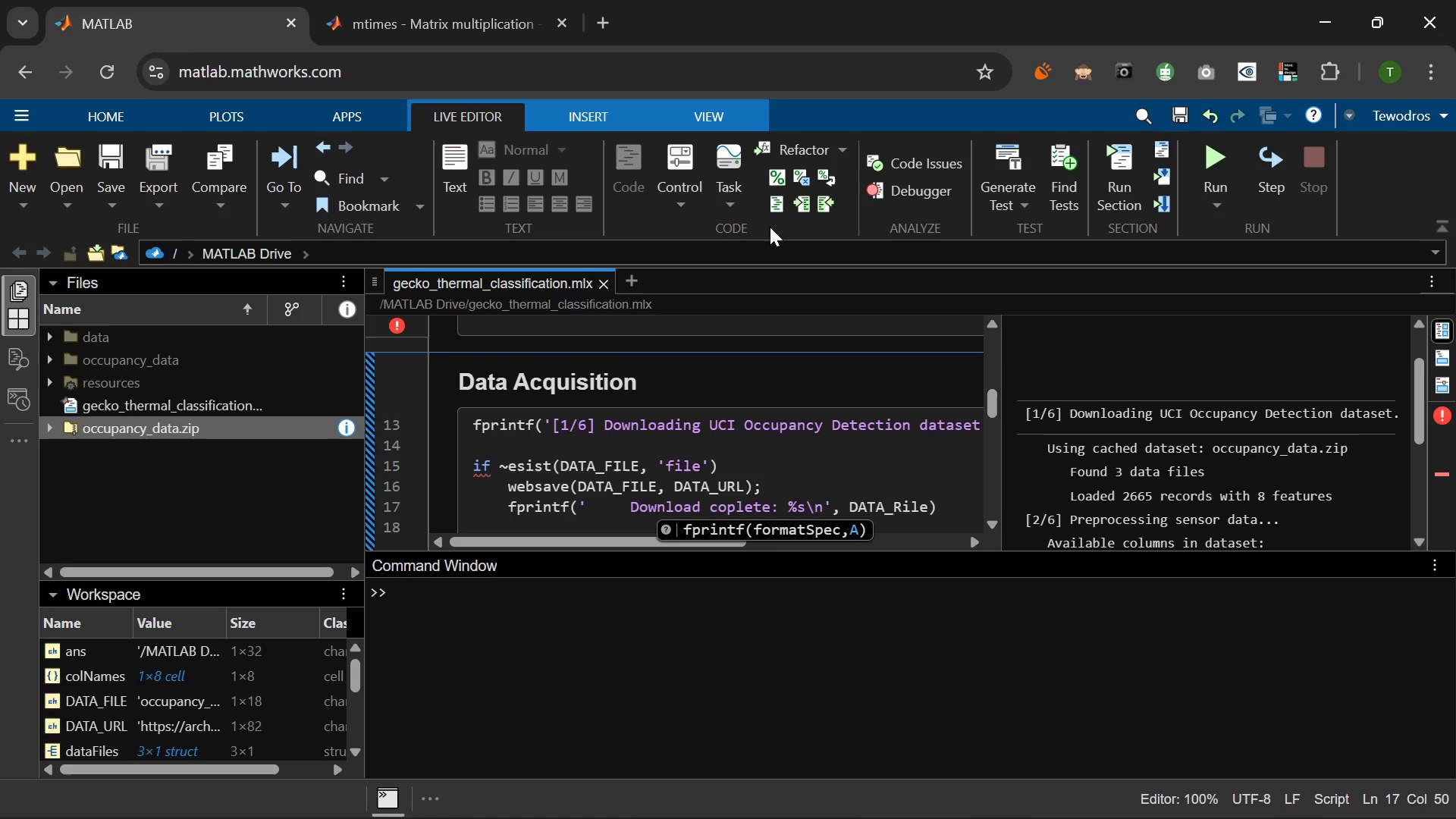 
key(Backspace)
 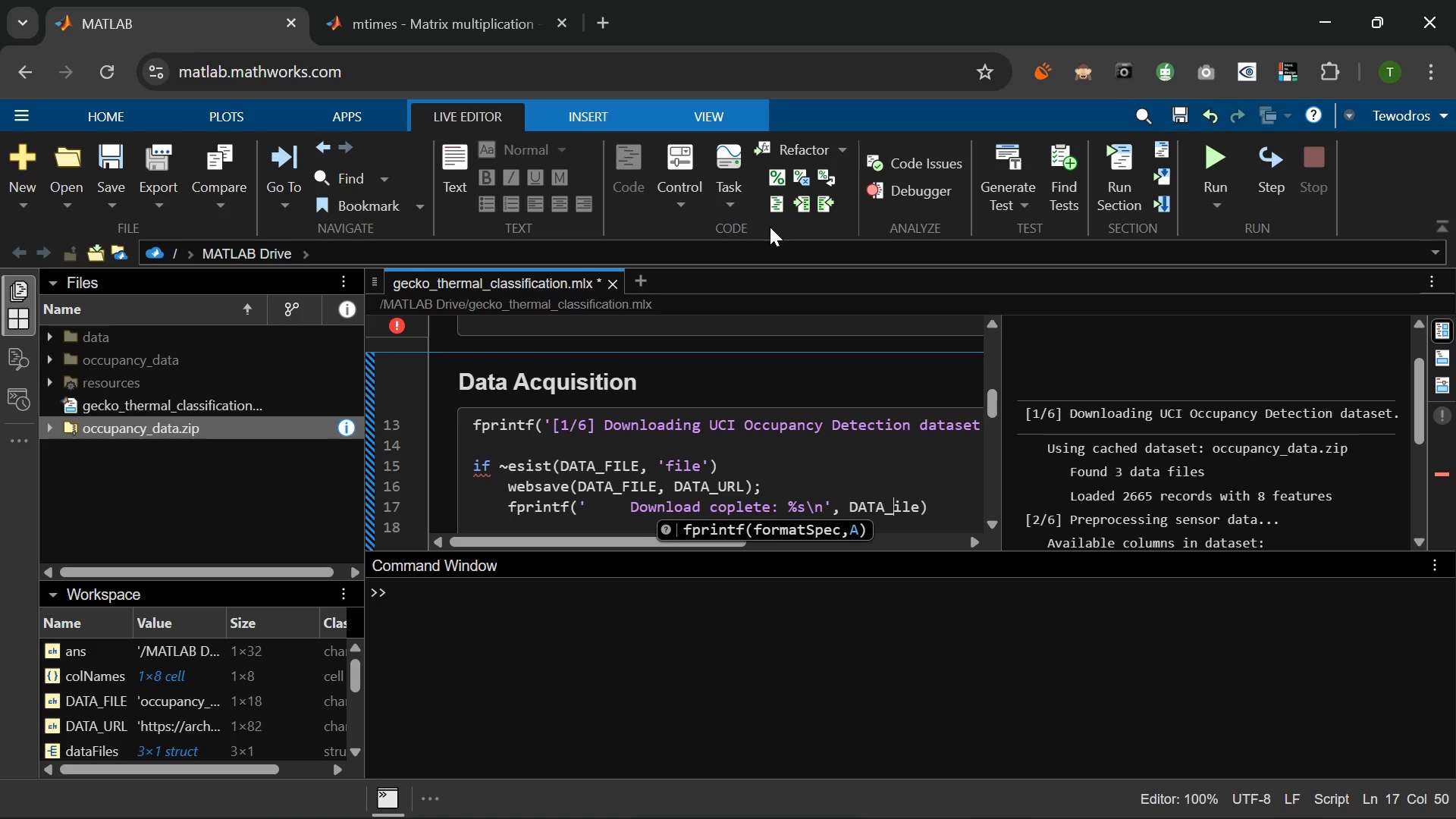 
key(F)
 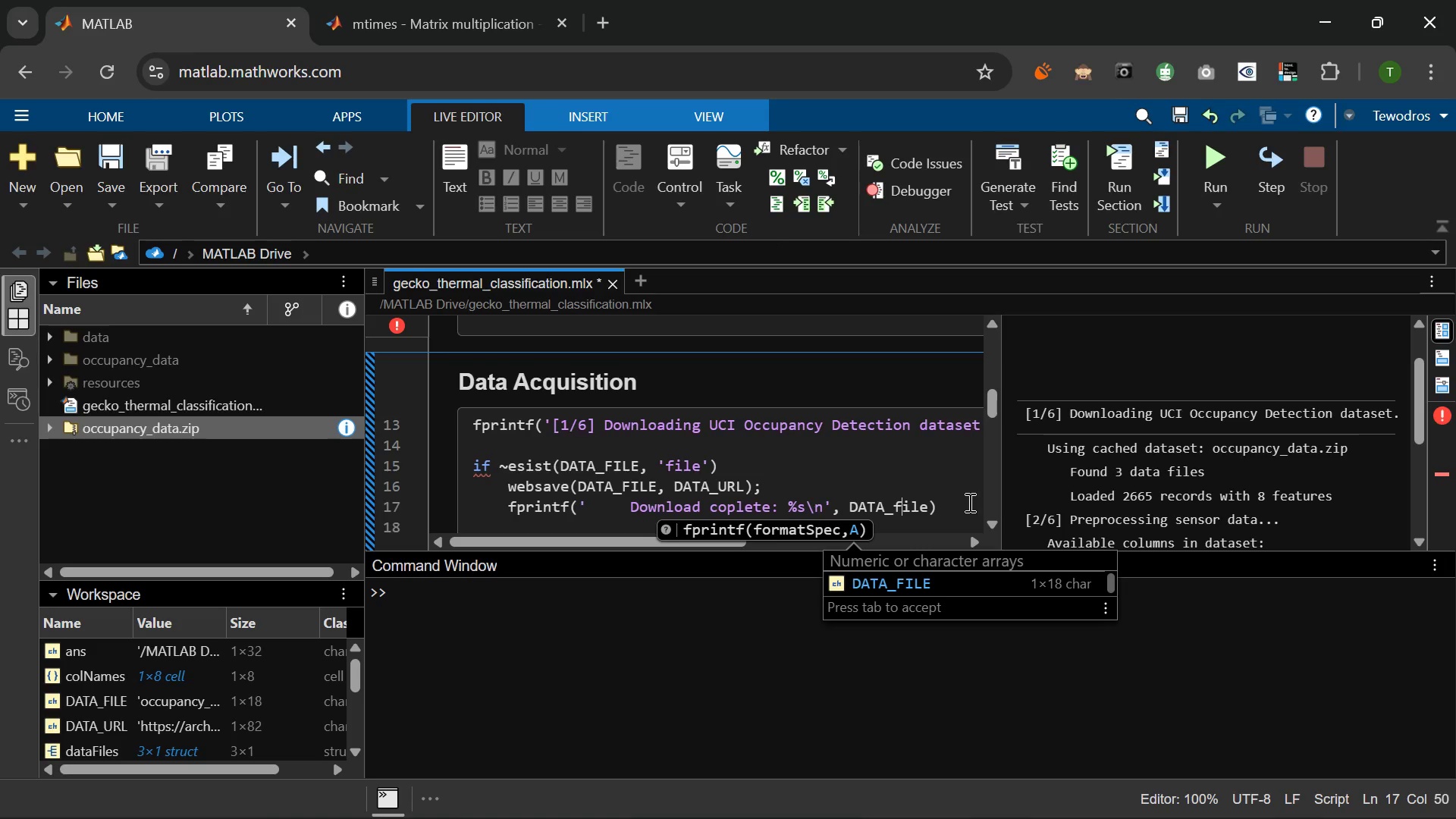 
key(Backspace)
 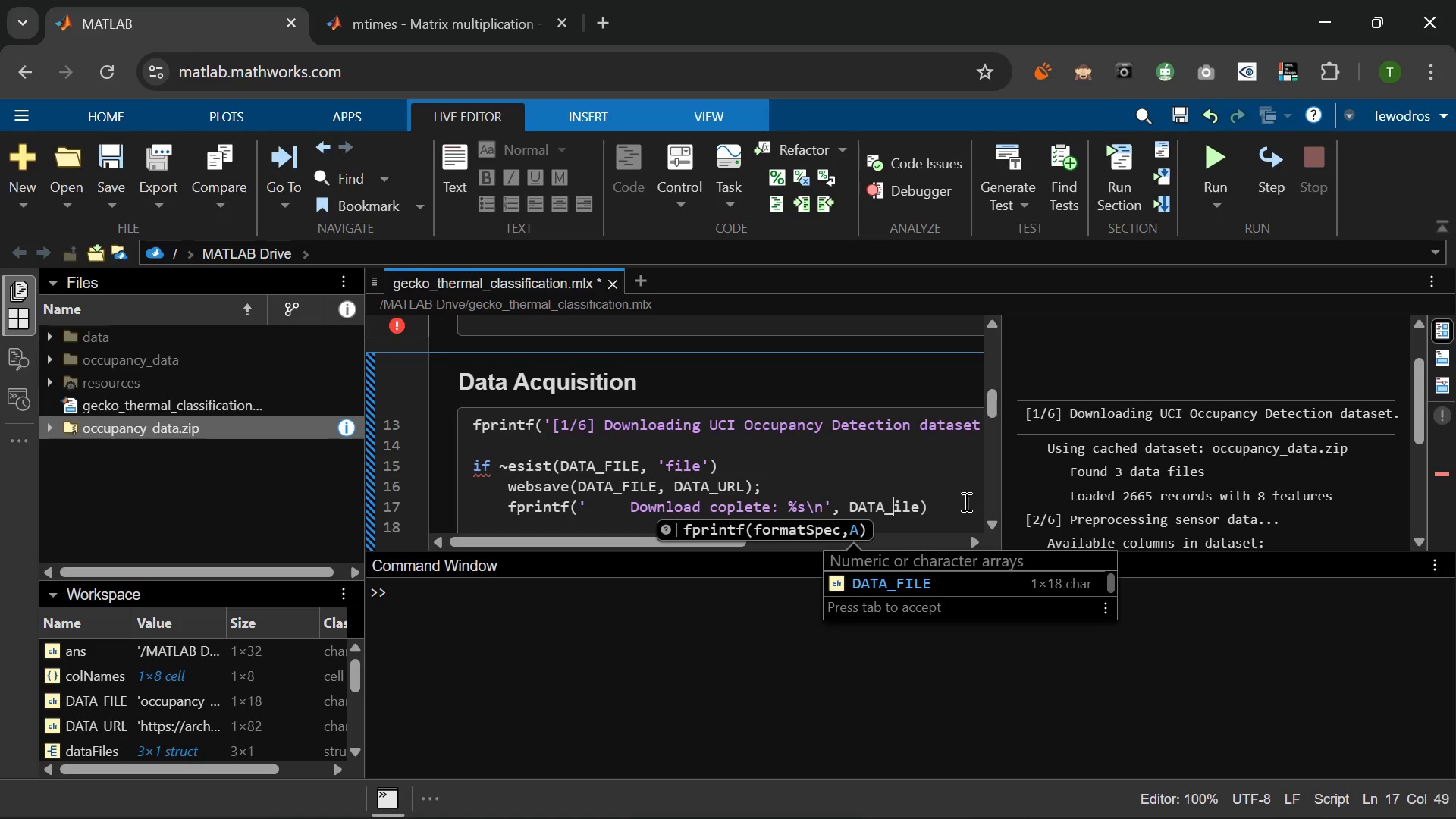 
key(Shift+F)
 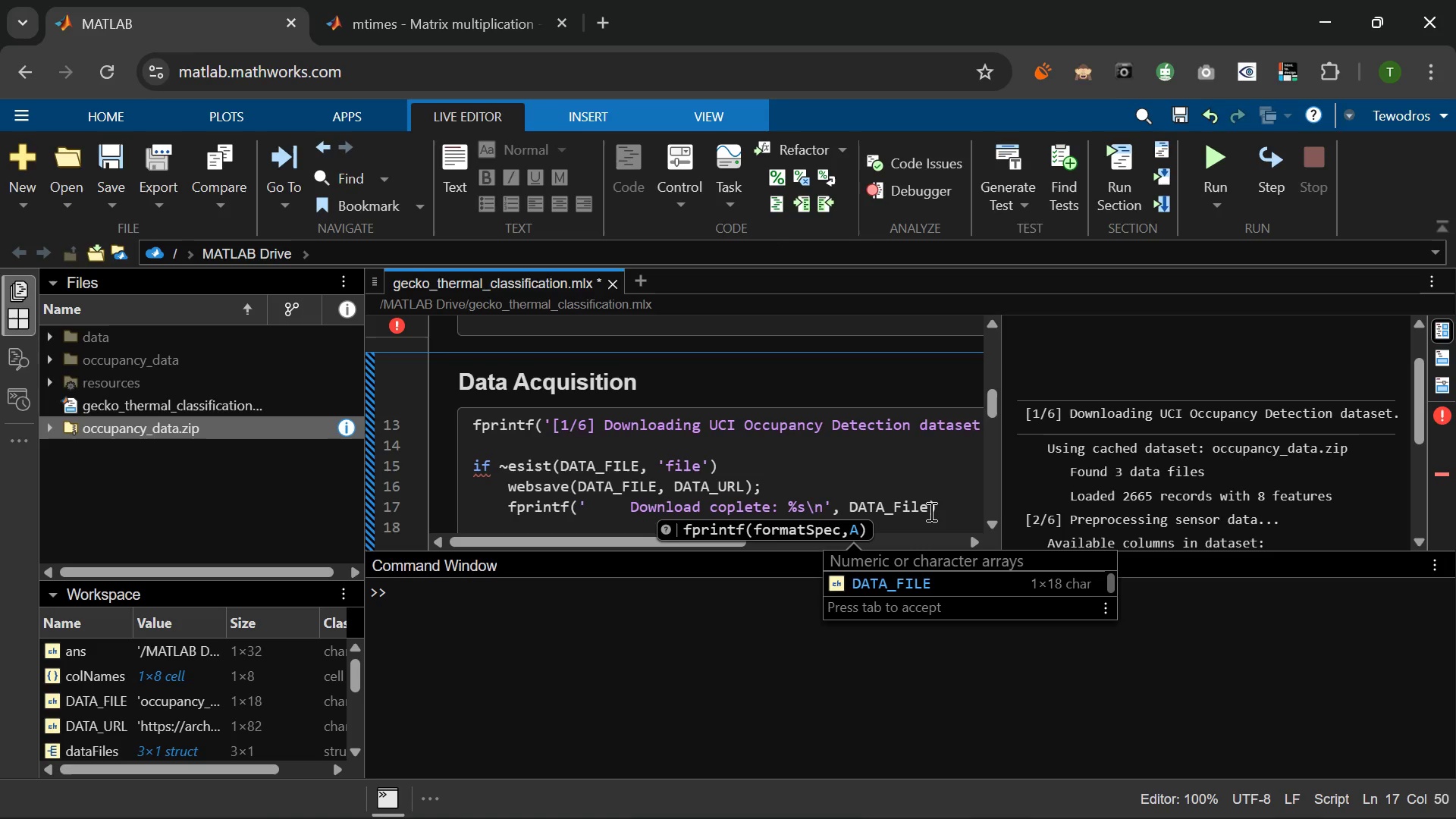 
left_click([943, 504])
 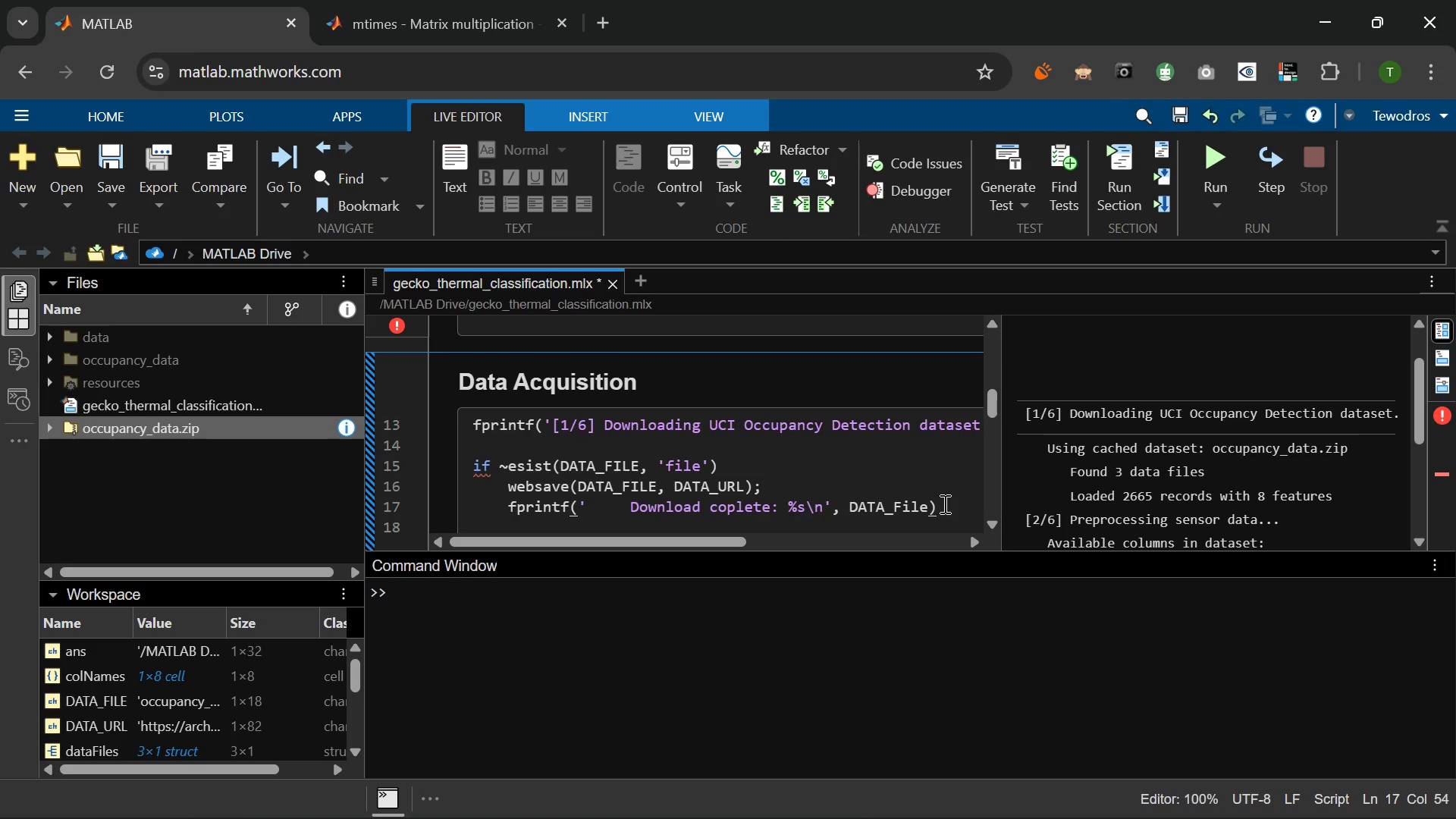 
key(Semicolon)
 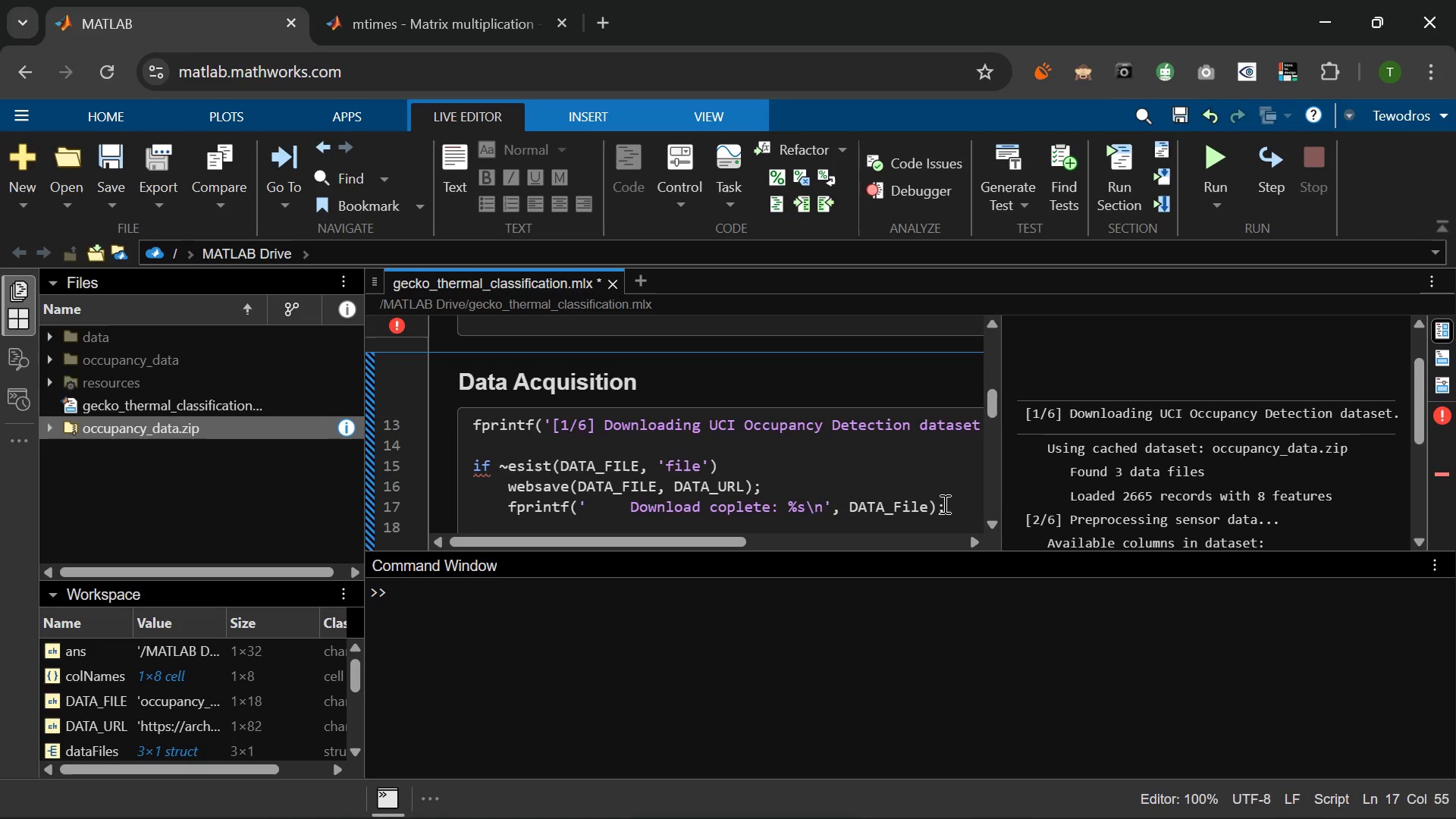 
key(Enter)
 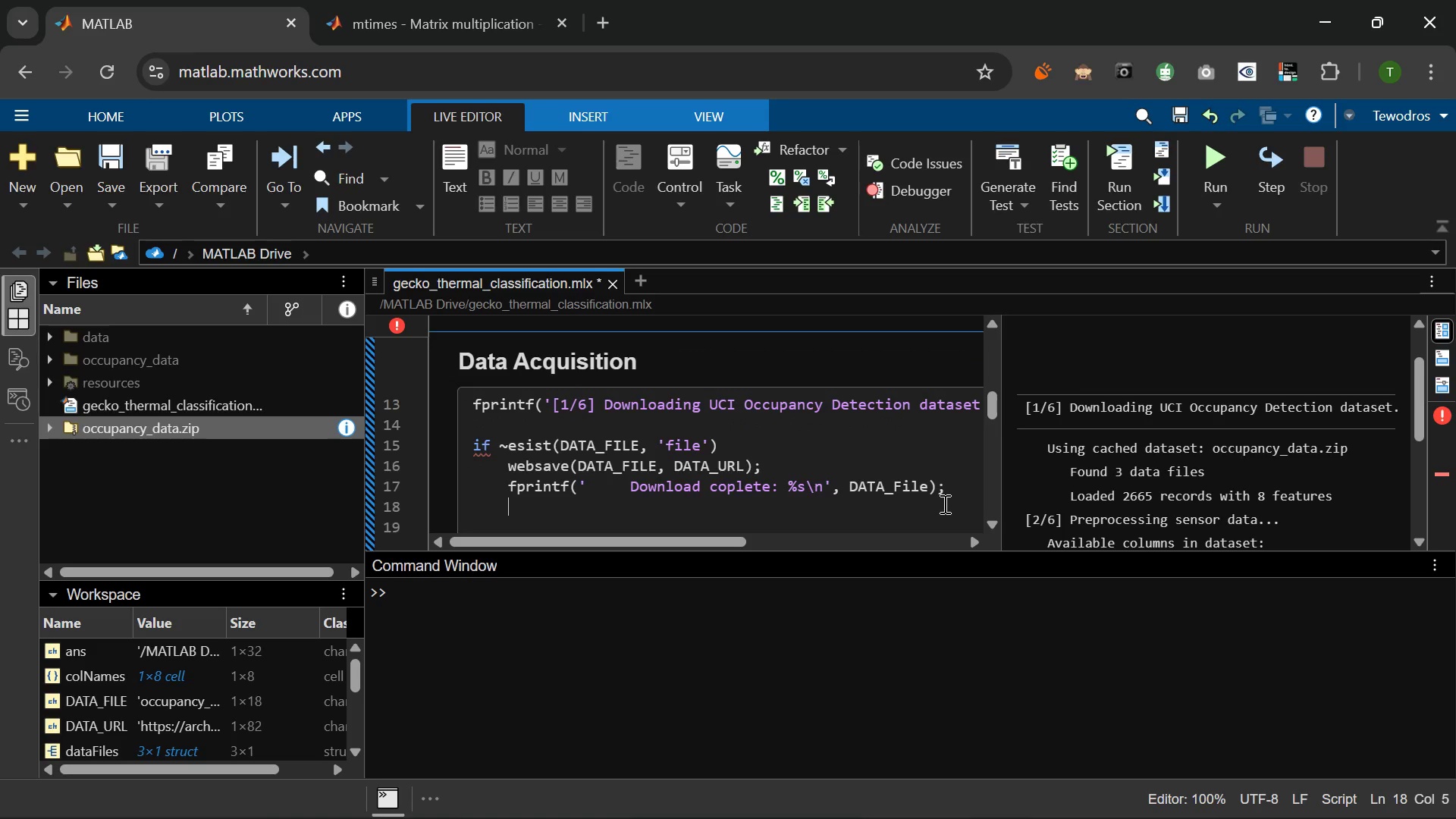 
wait(10.31)
 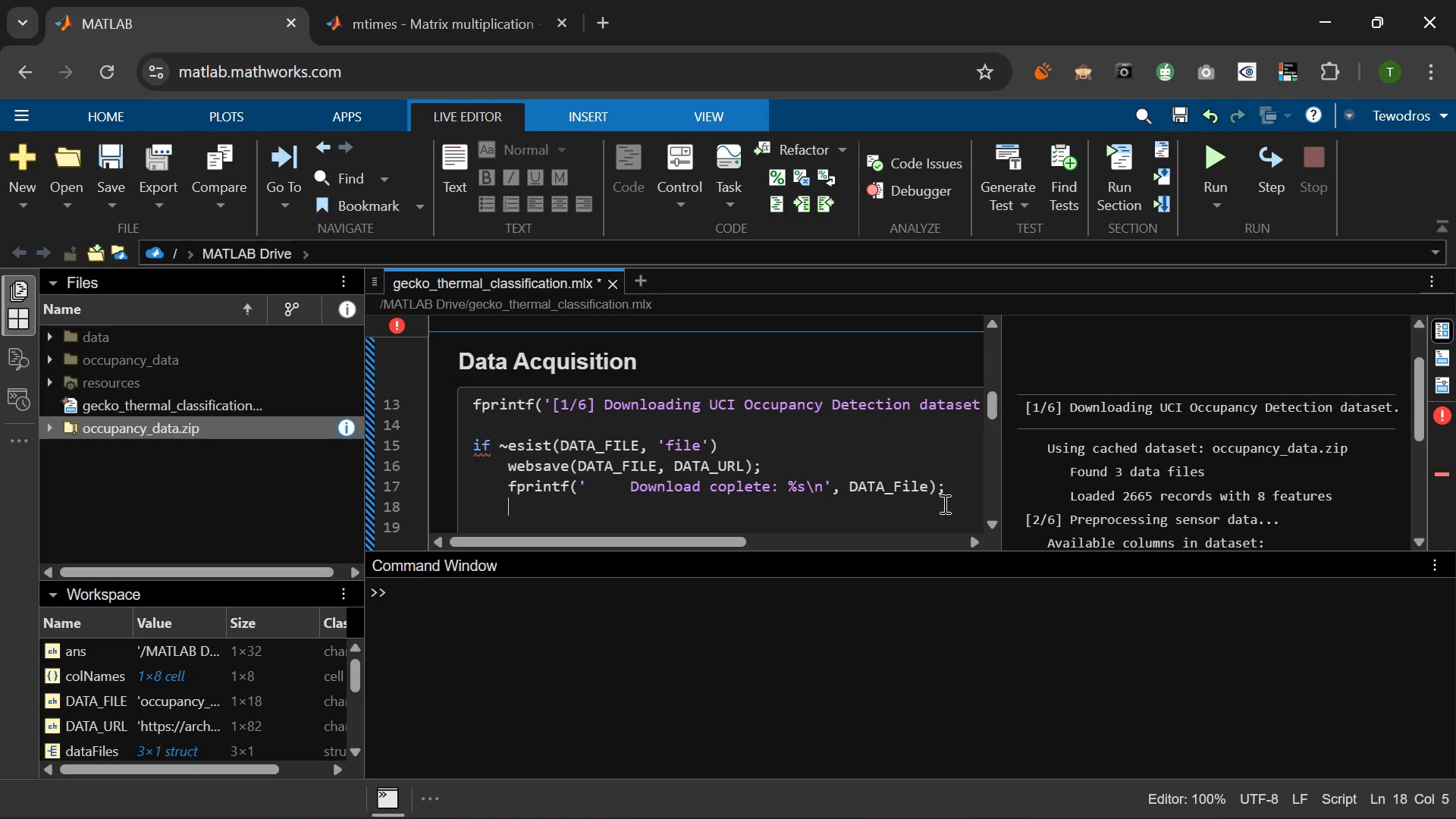 
left_click([725, 484])
 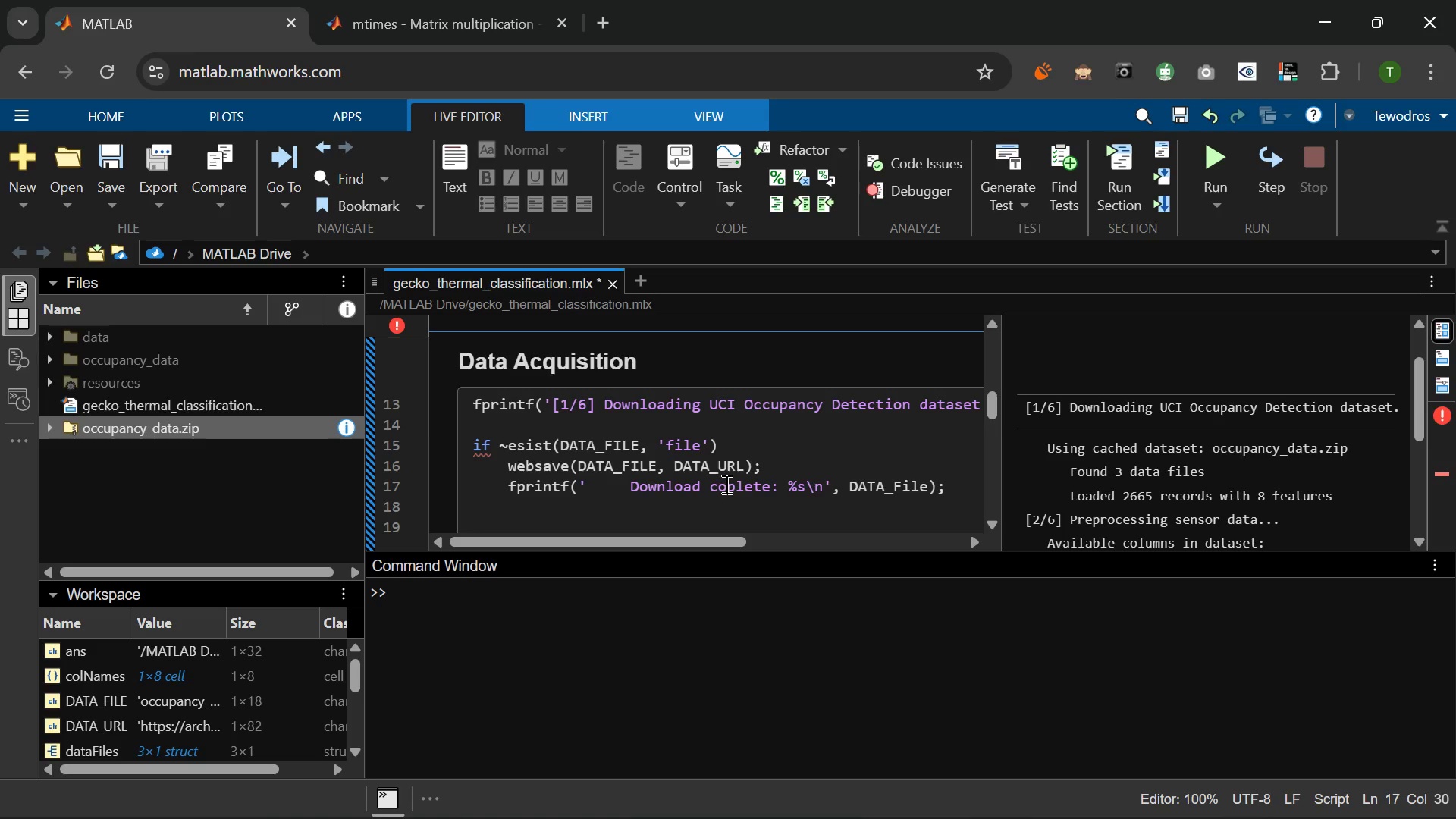 
key(M)
 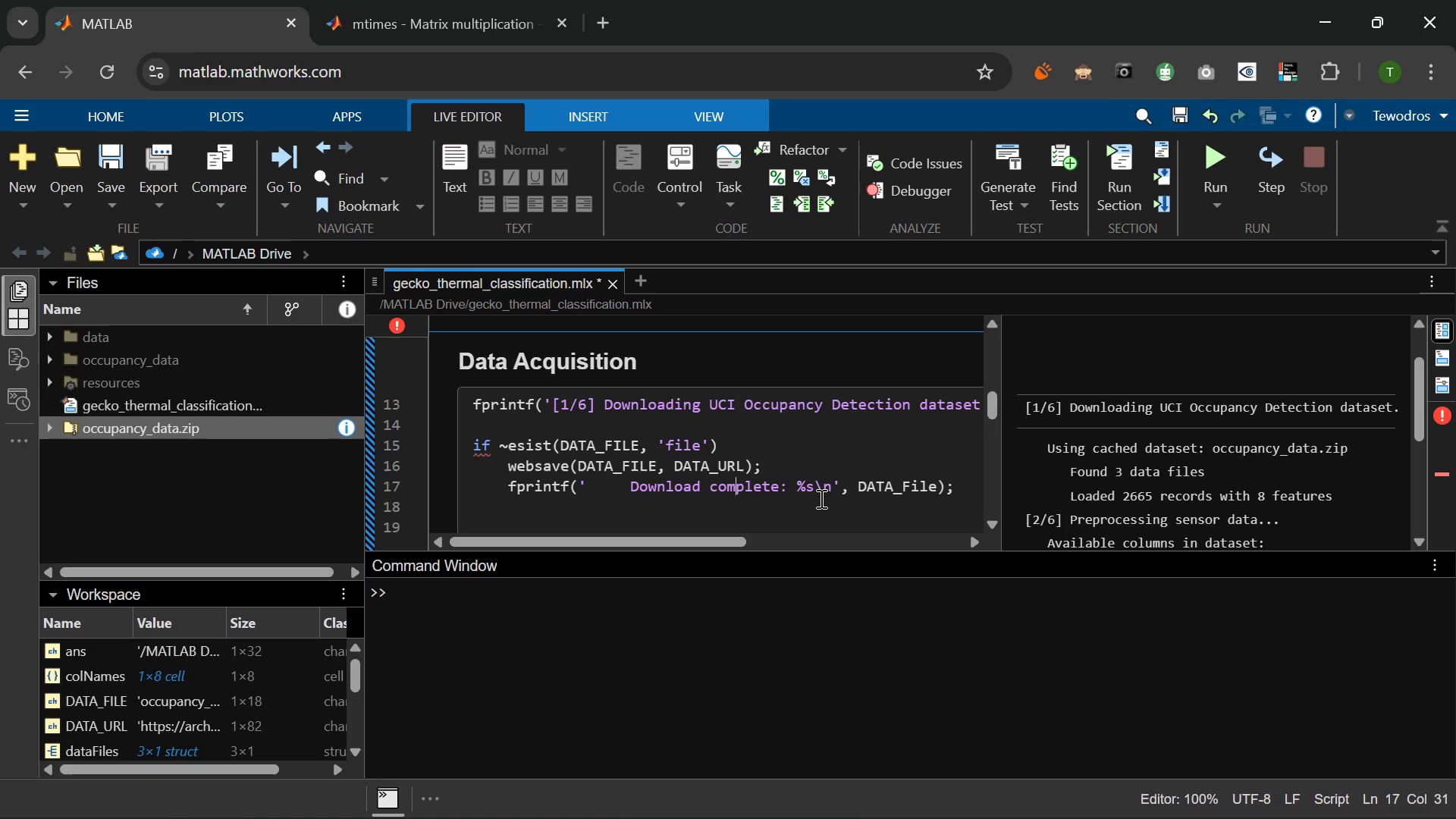 
wait(6.92)
 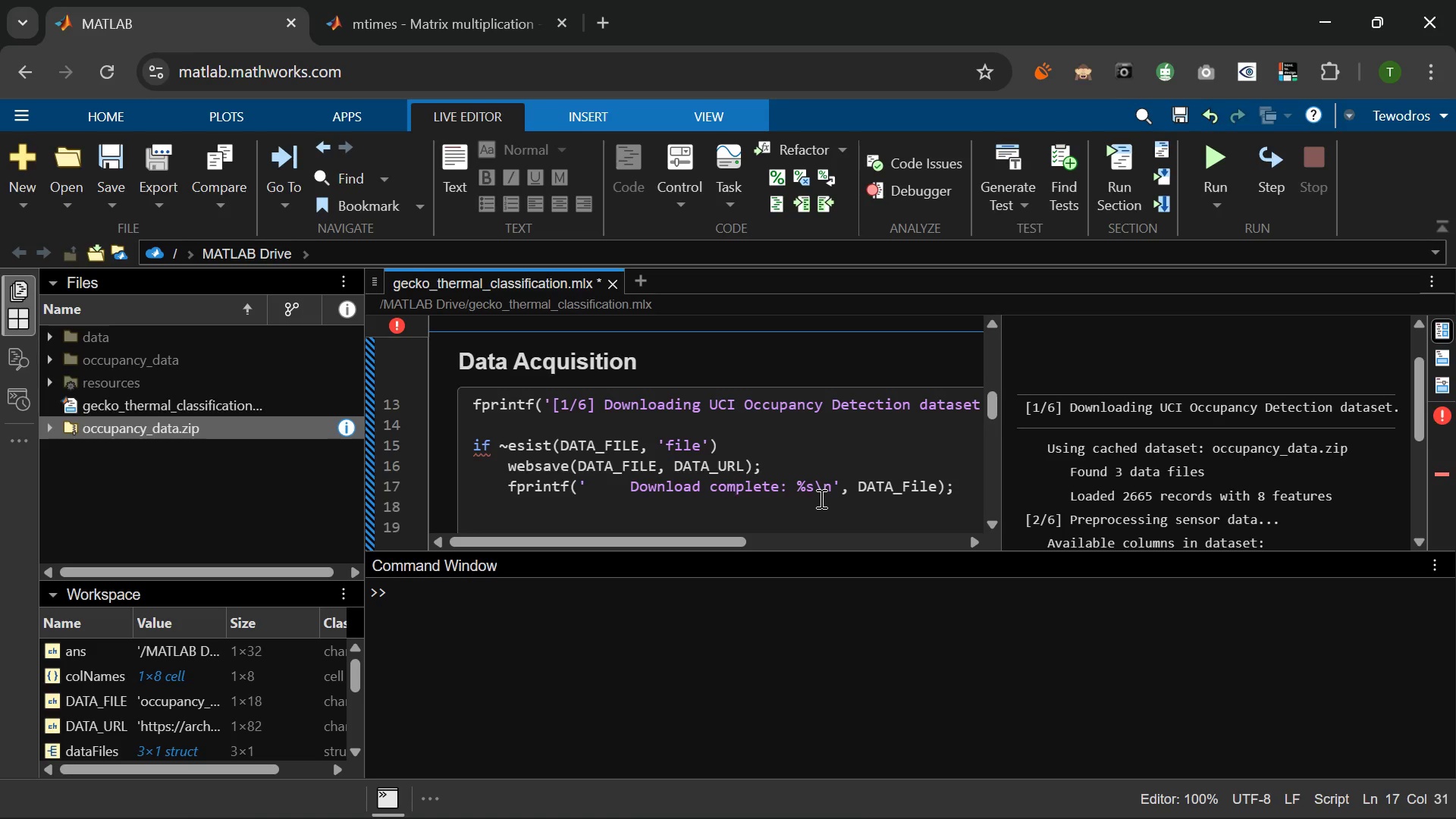 
left_click([972, 492])
 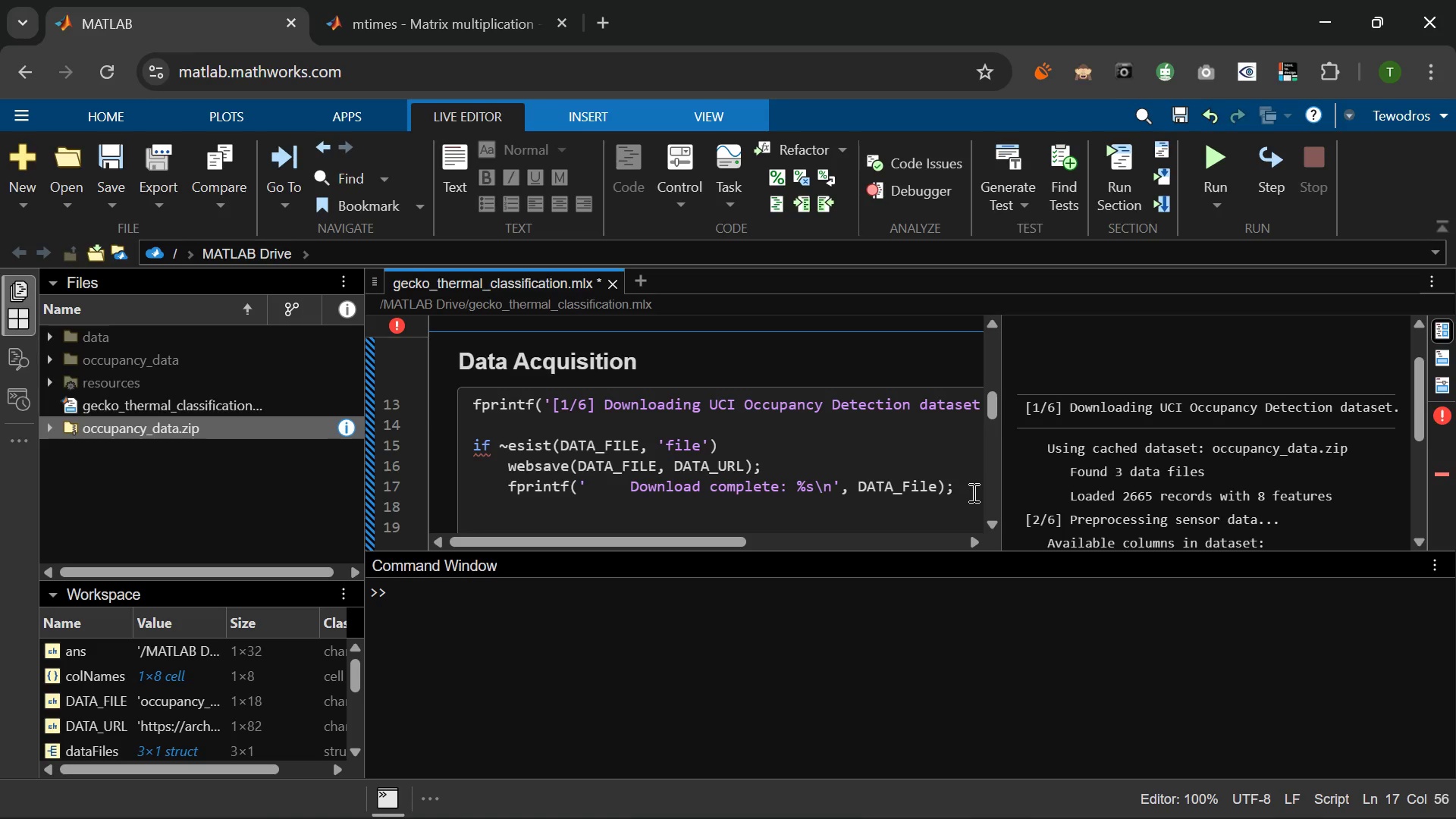 
key(Enter)
 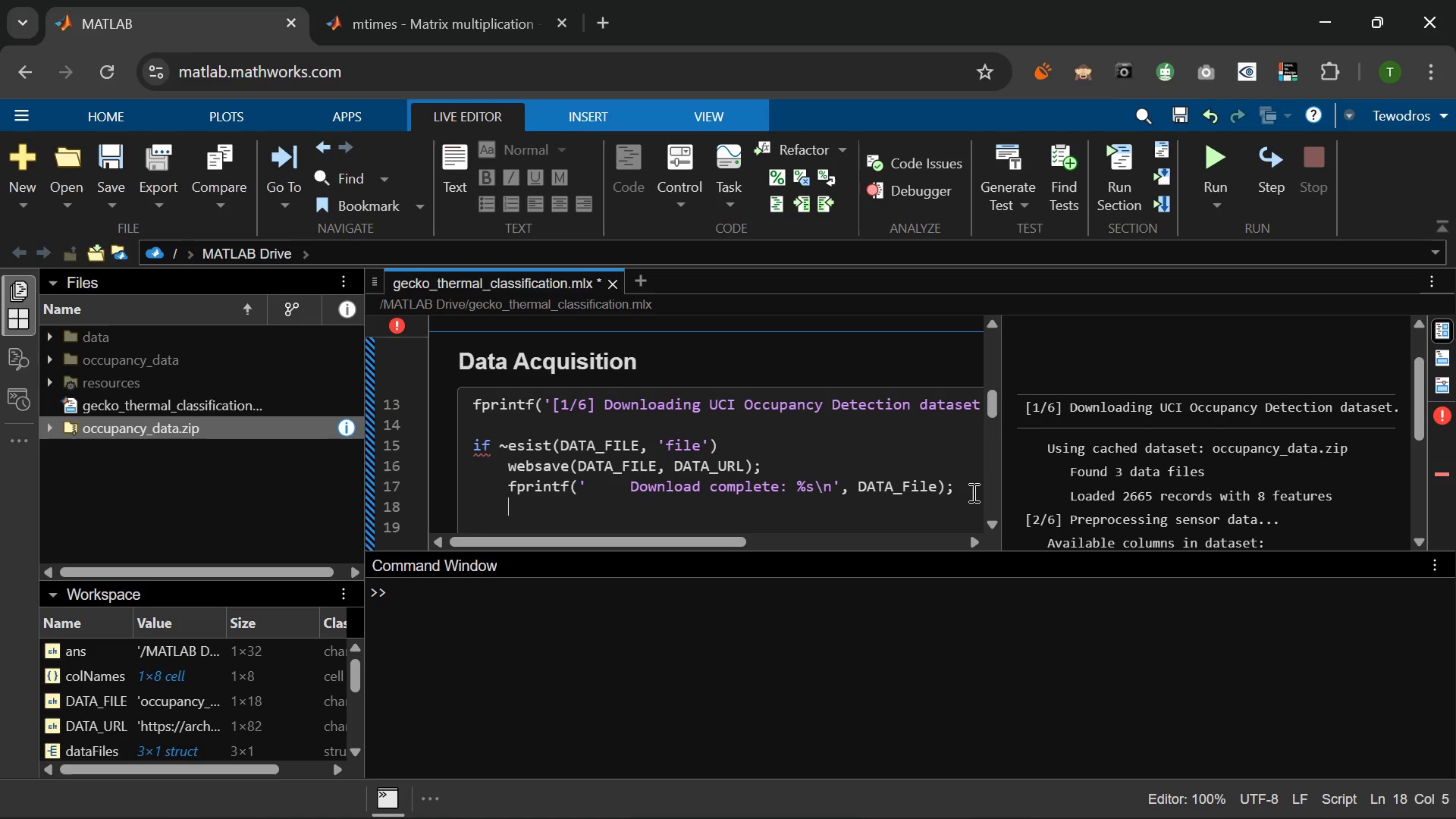 
type(else)
 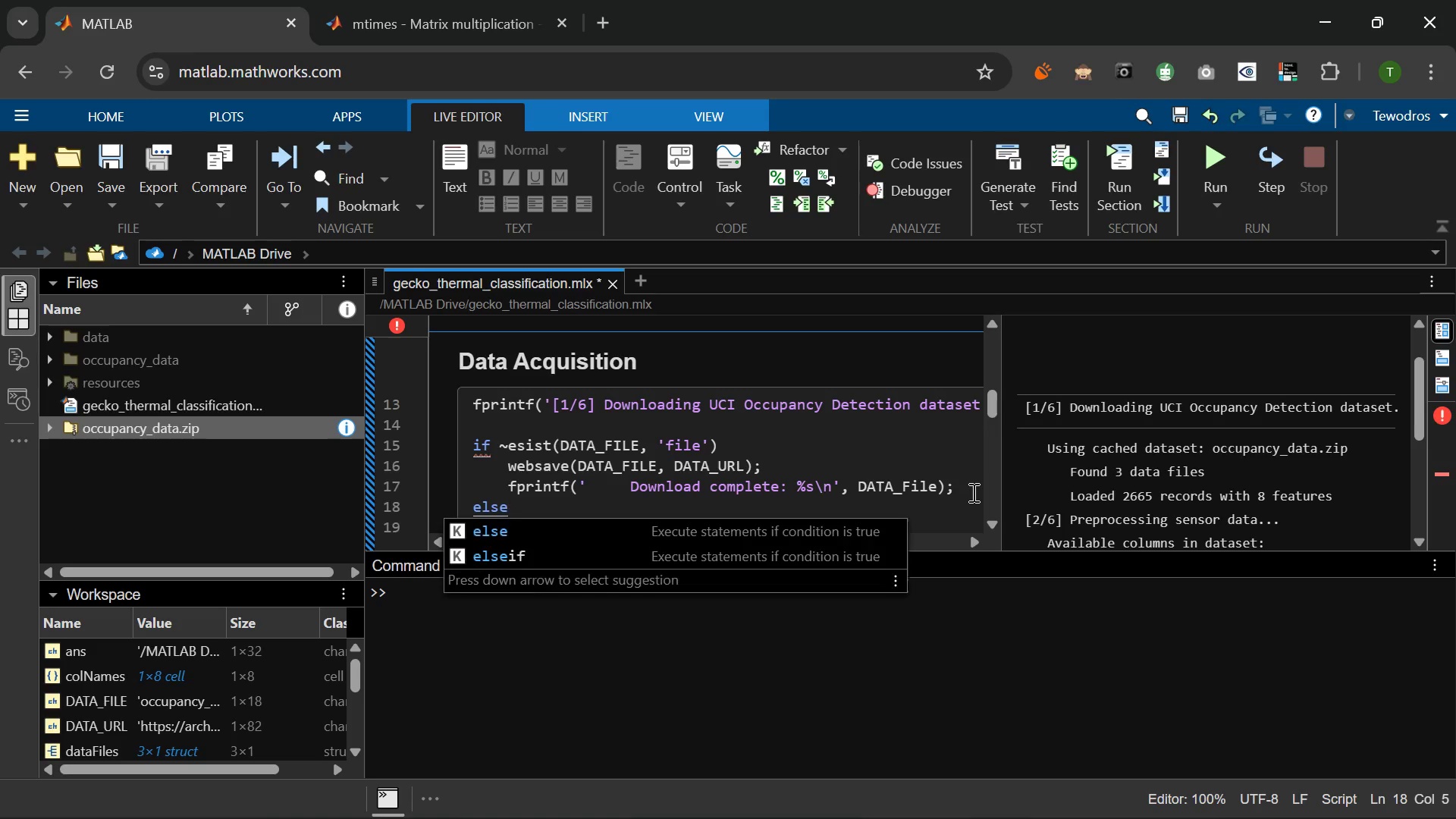 
key(Enter)
 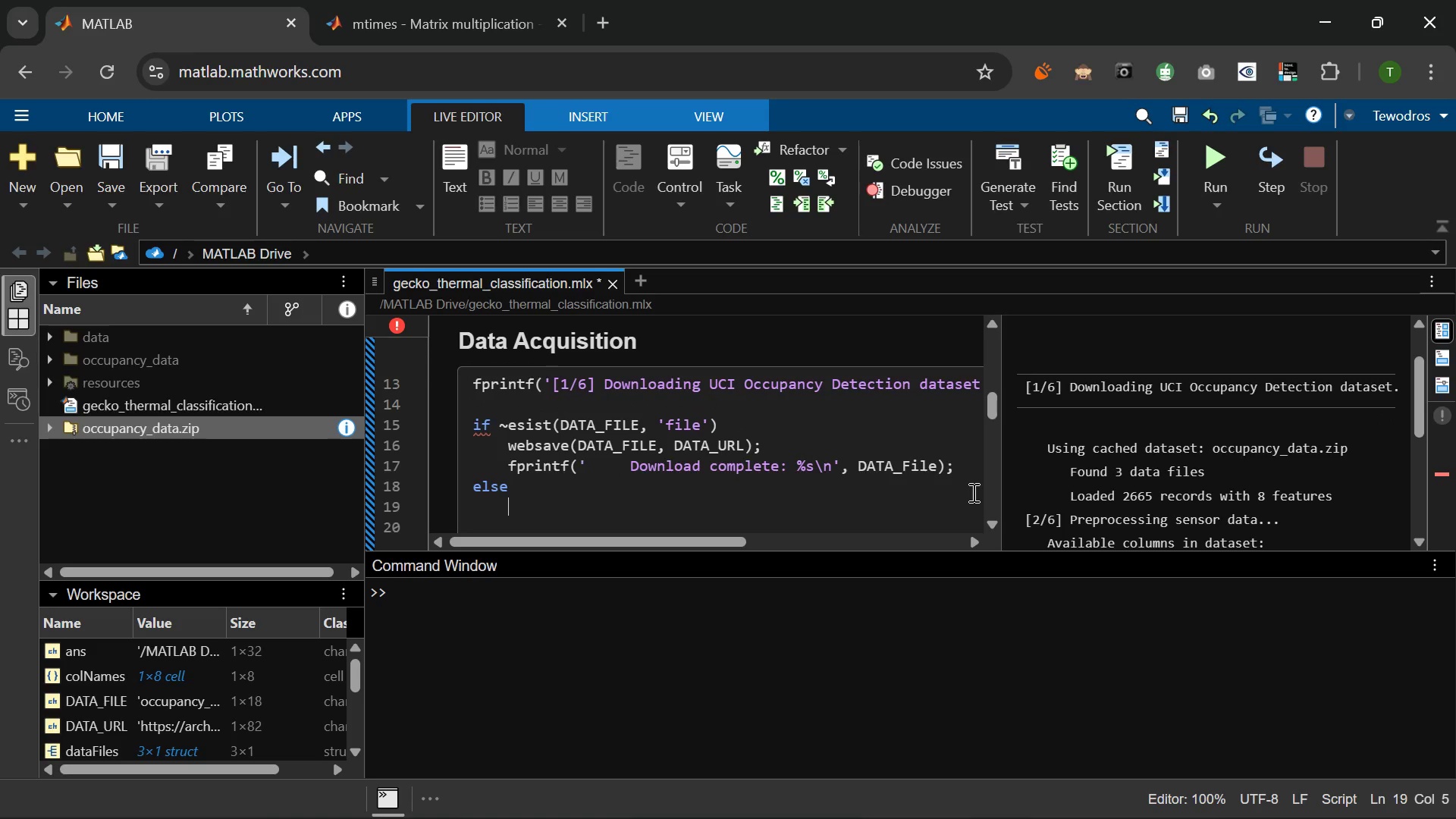 
type(fprintf('     Using cached datasets: %2)
key(Backspace)
type(s\n)
 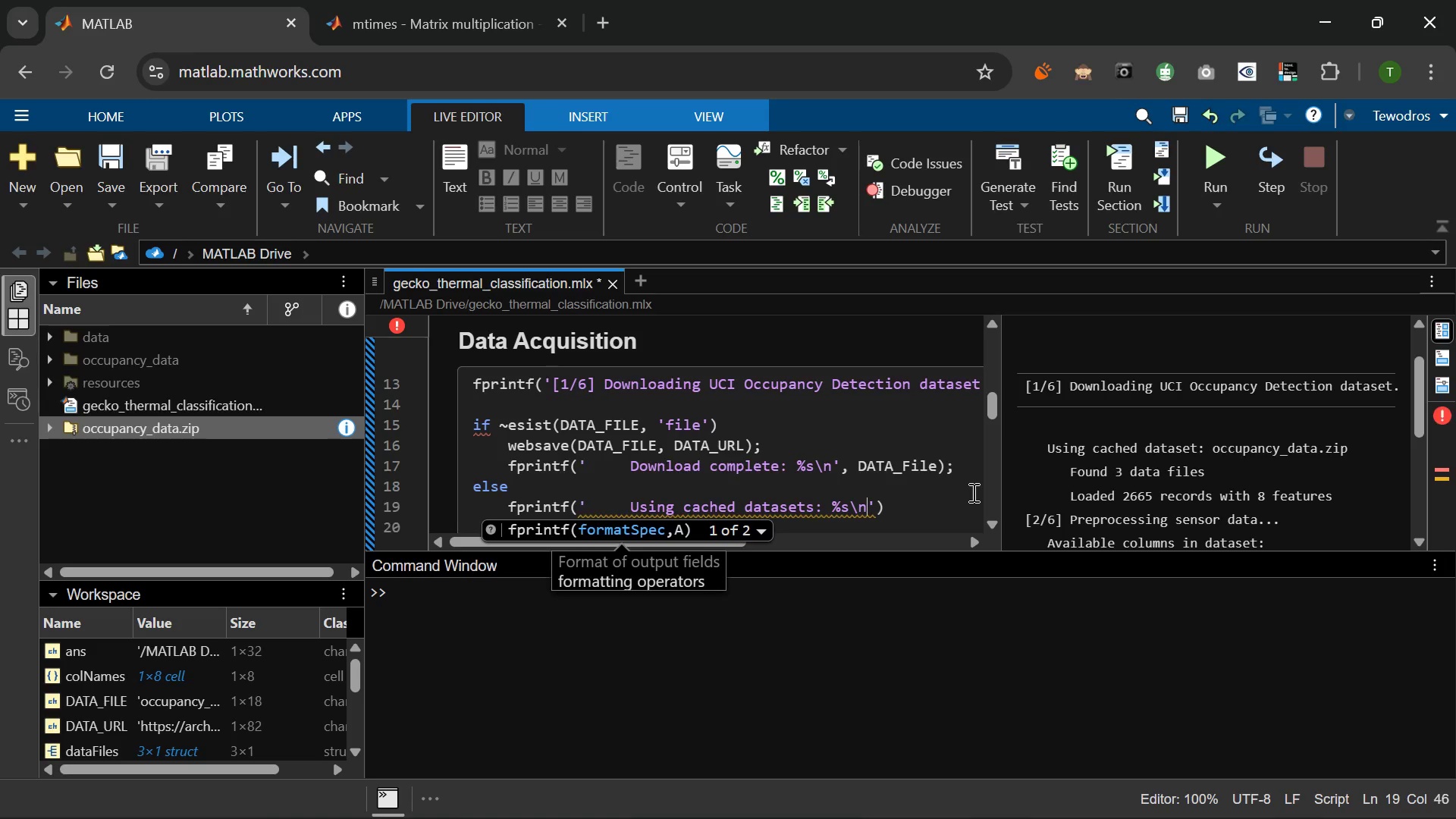 
key(ArrowRight)
 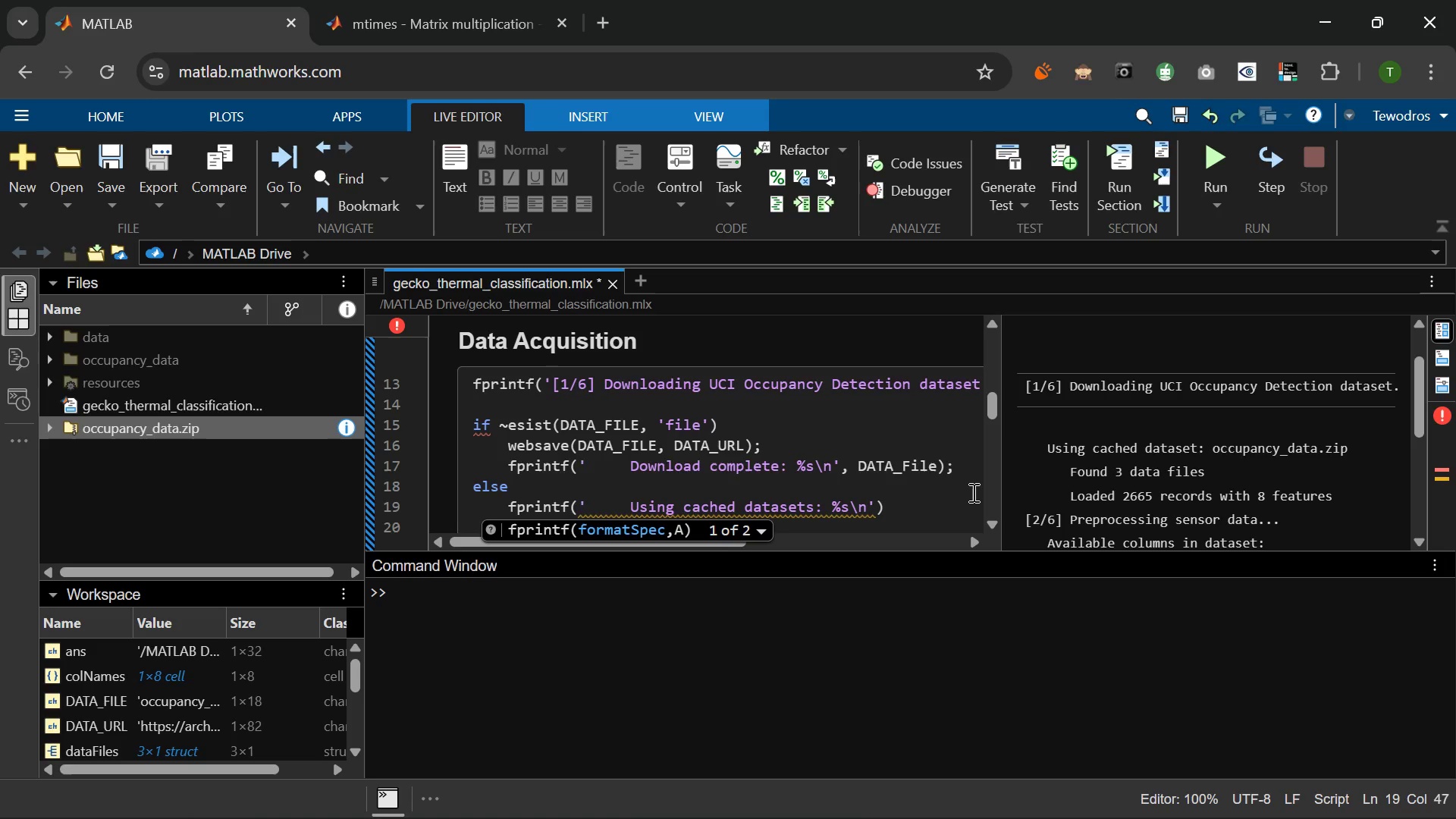 
type(, DTA)
key(Tab)
key(Backspace)
key(Backspace)
key(Backspace)
type(R)
key(Backspace)
type(F)
key(Tab)
 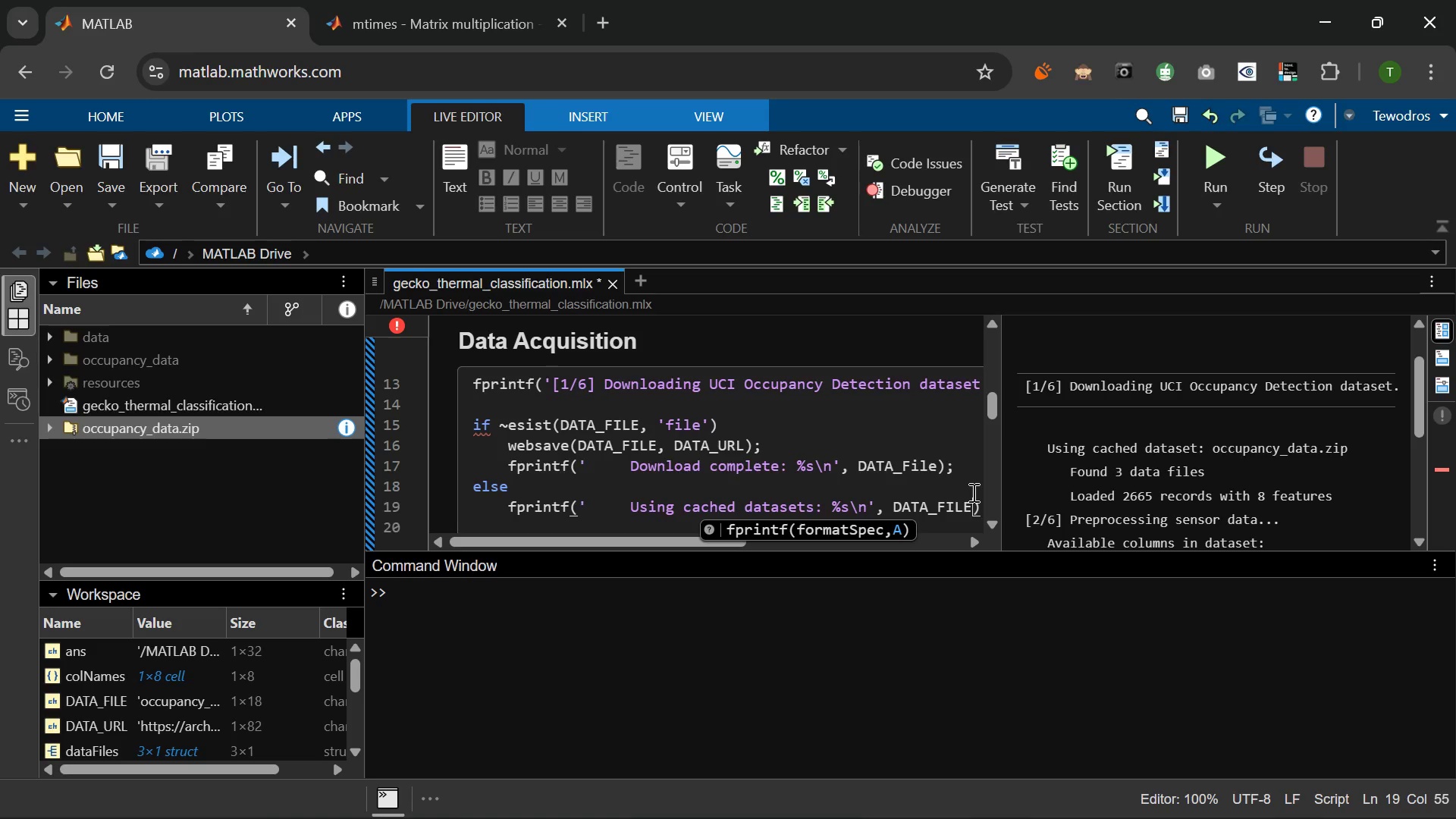 
key(ArrowRight)
 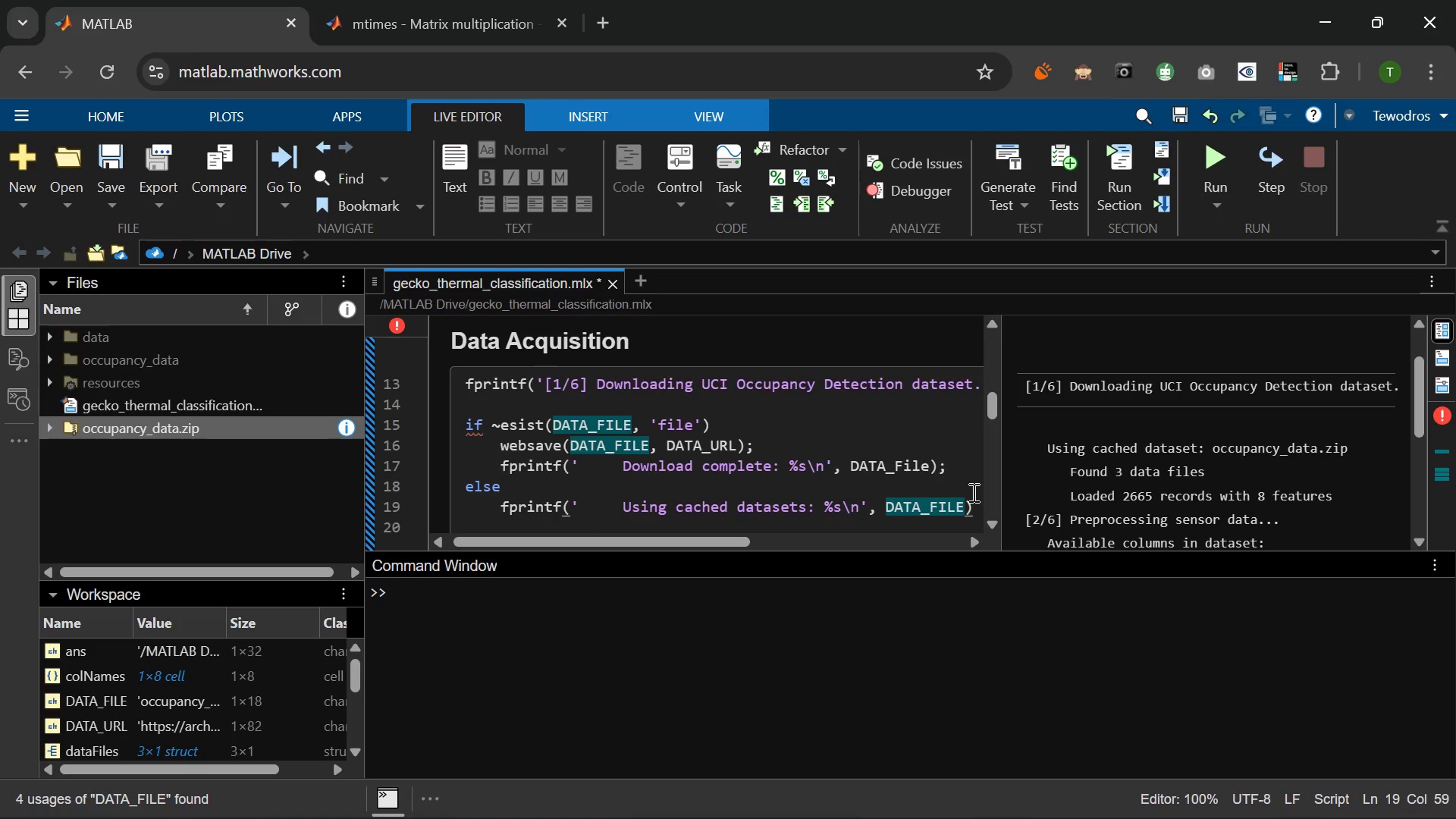 
key(Semicolon)
 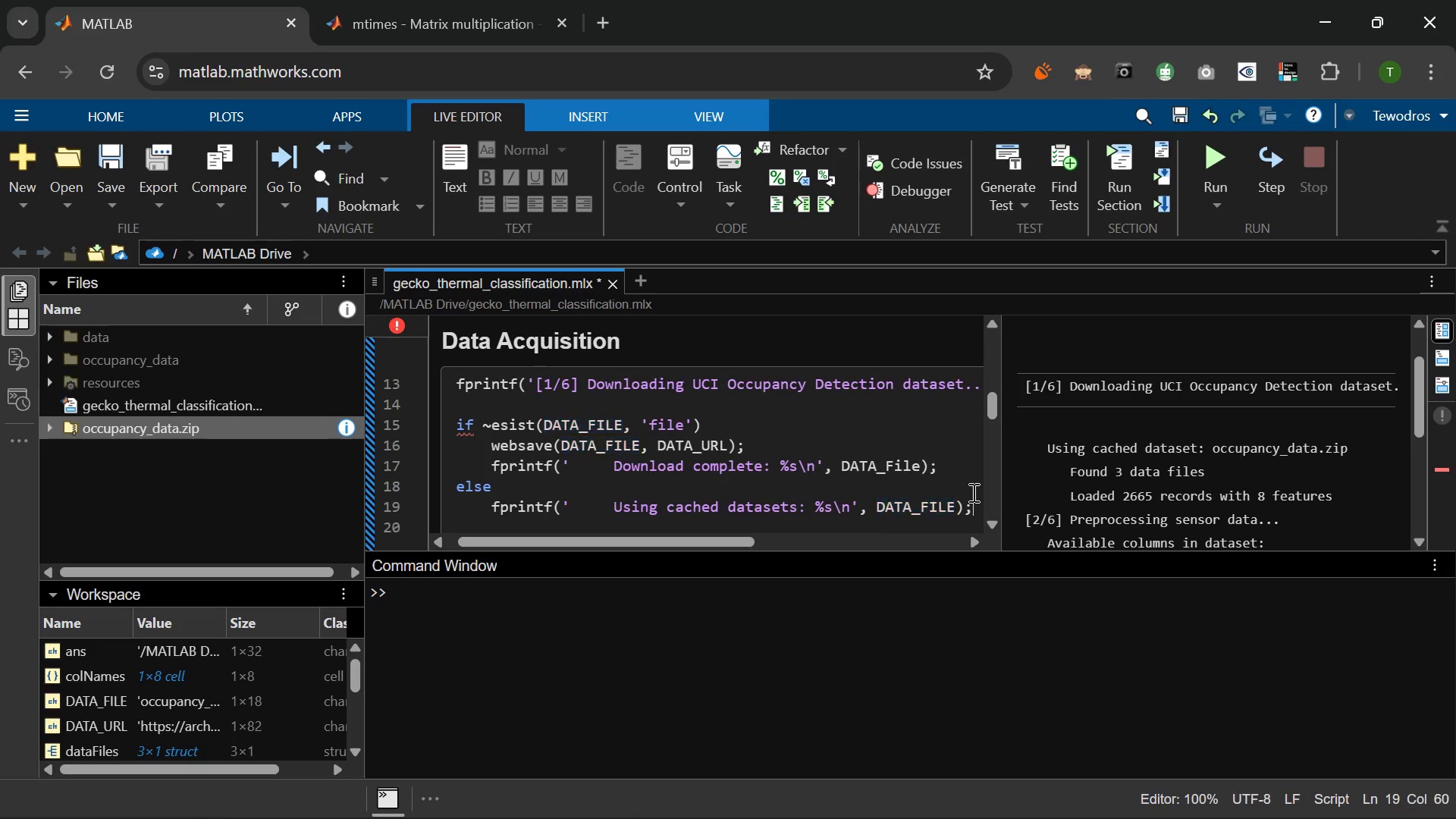 
key(Enter)
 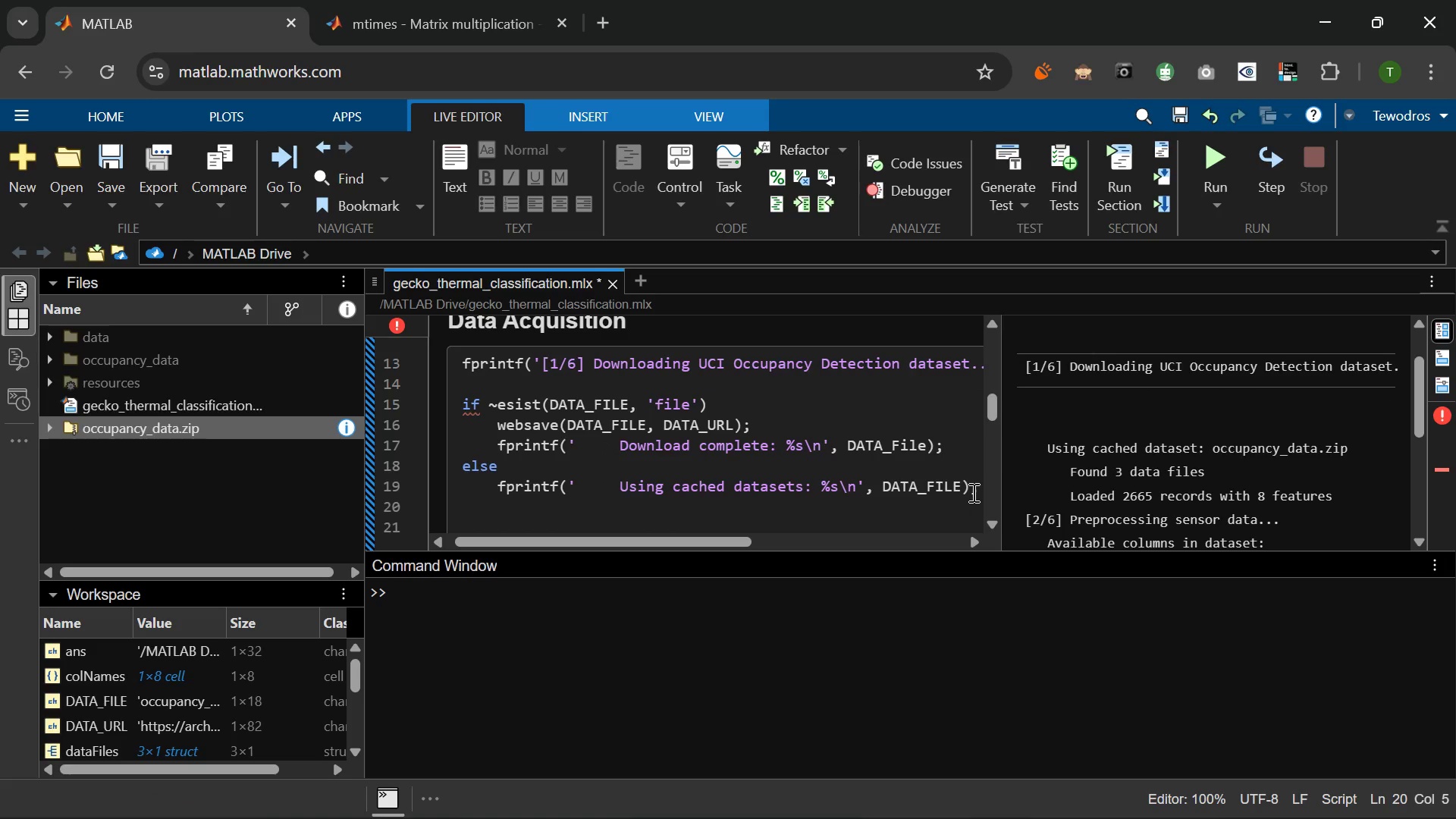 
type(end)
 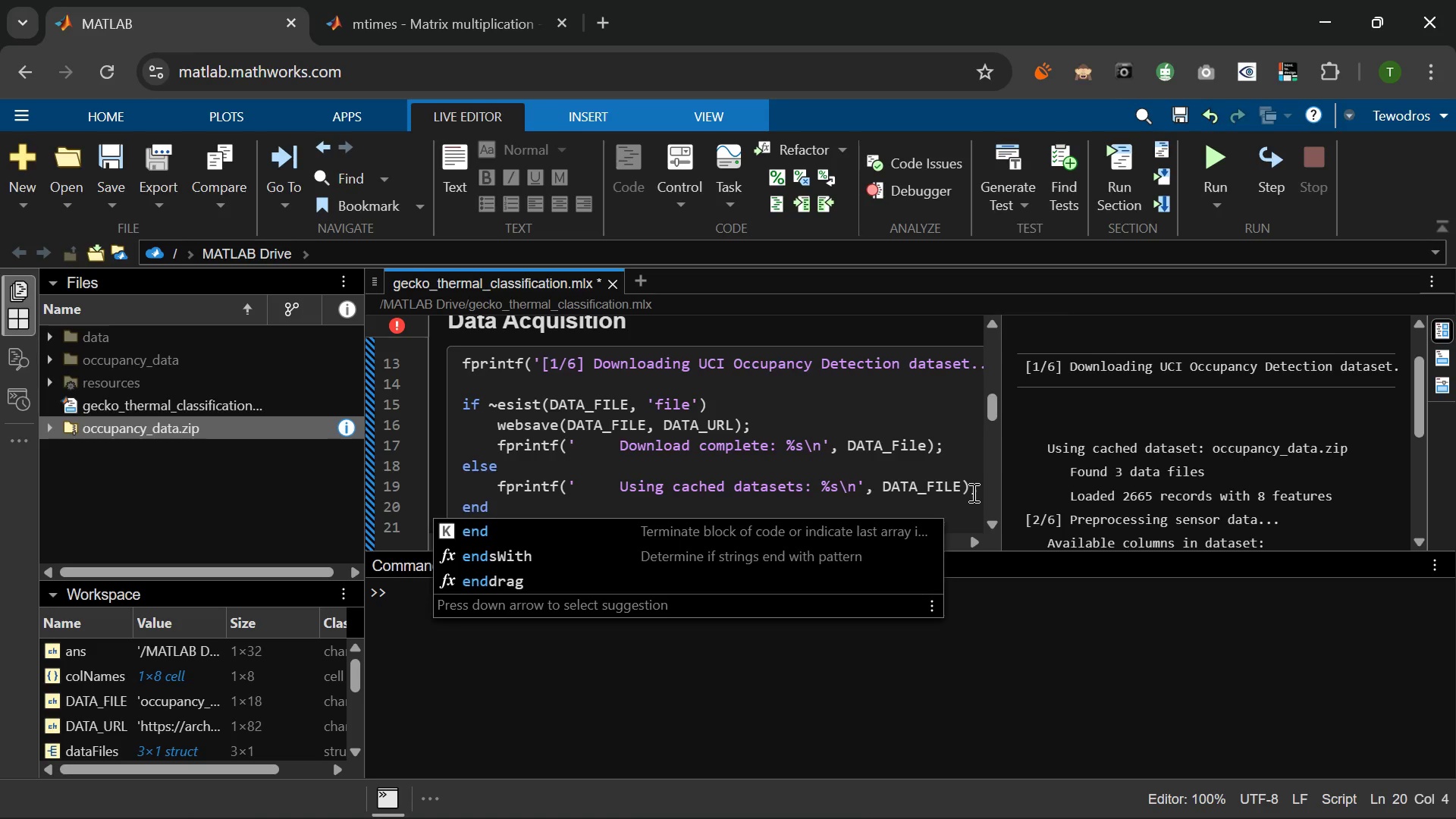 
key(Enter)
 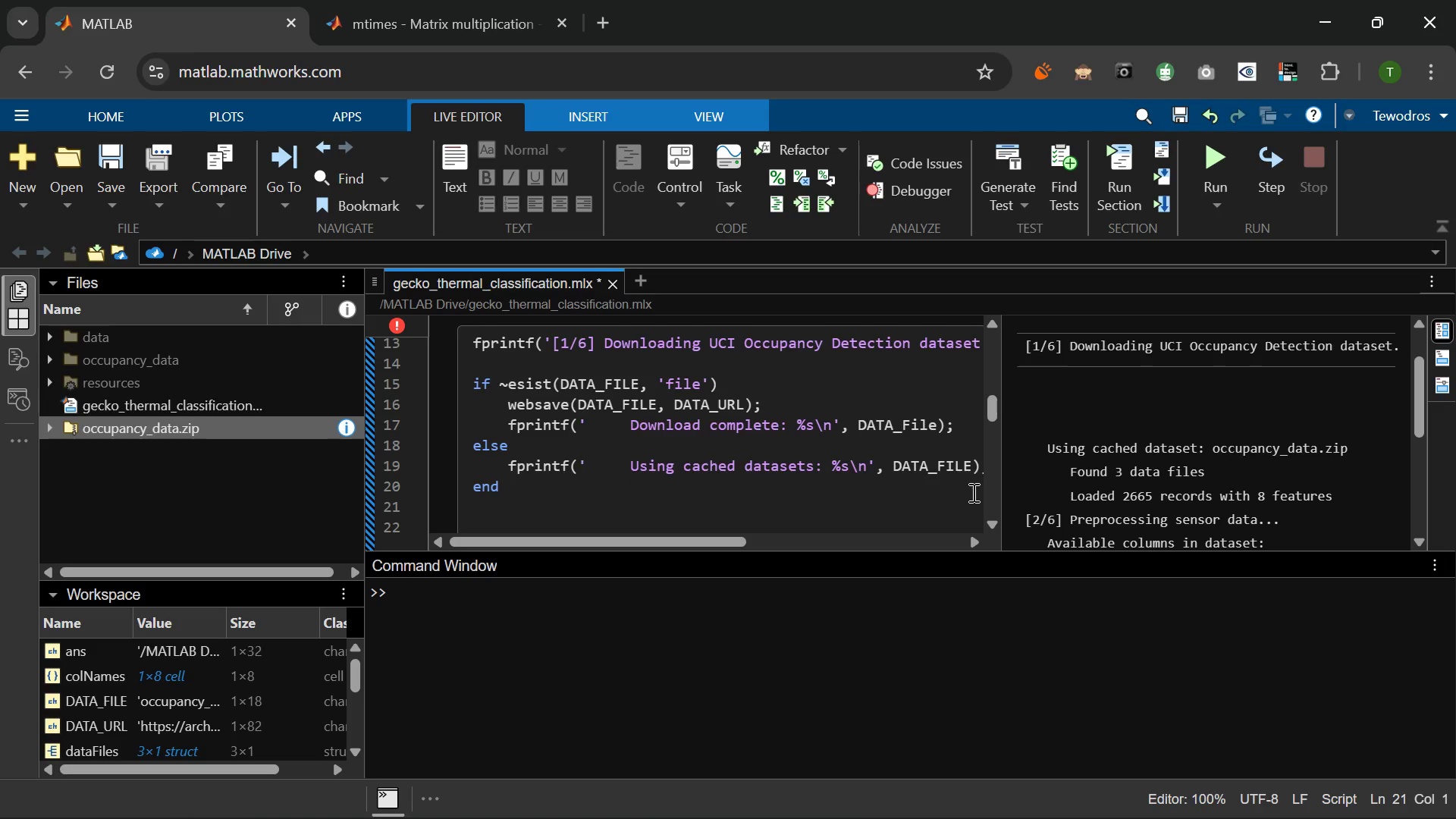 
key(Enter)
 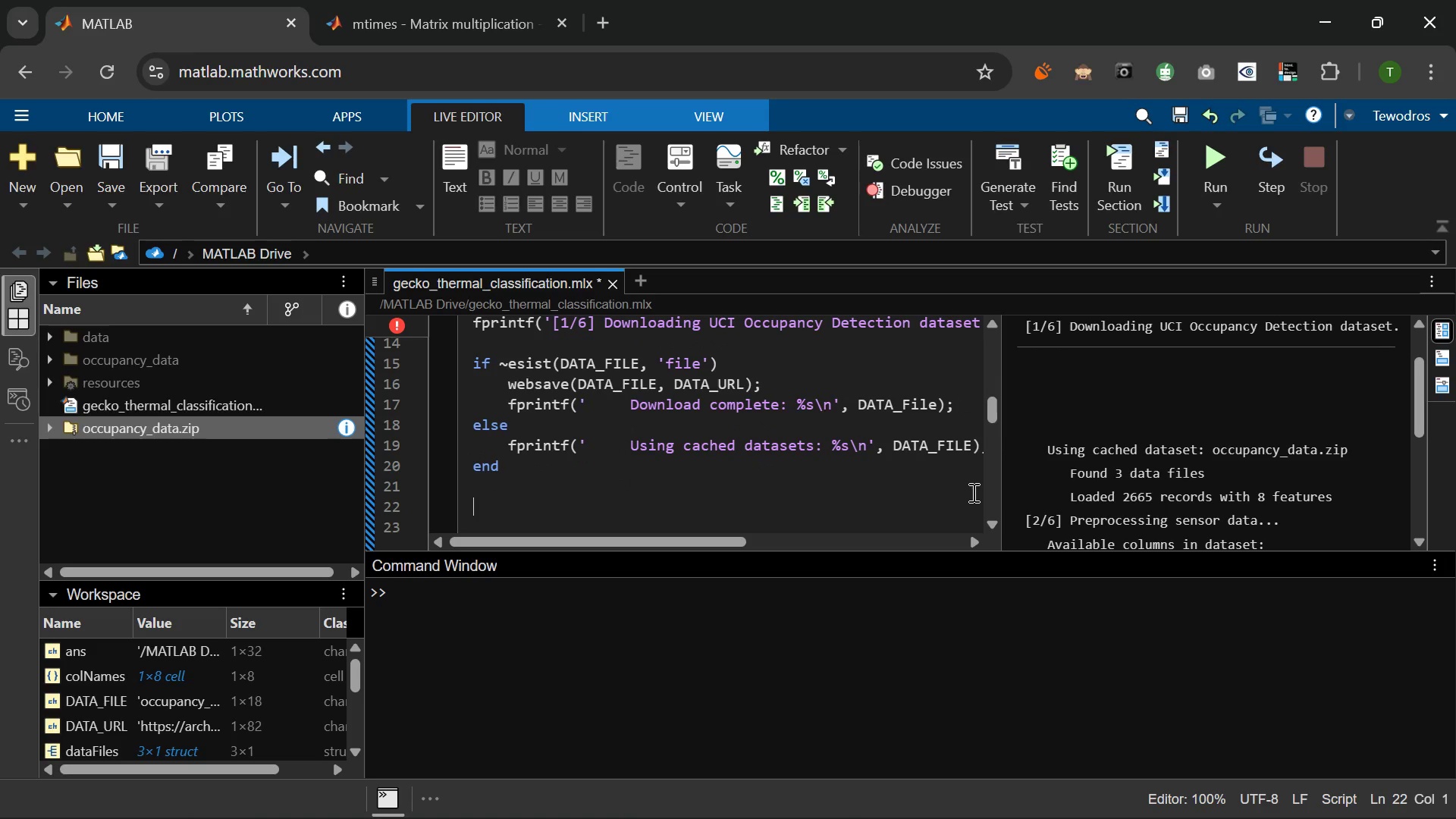 
type(% Extract and load data)
 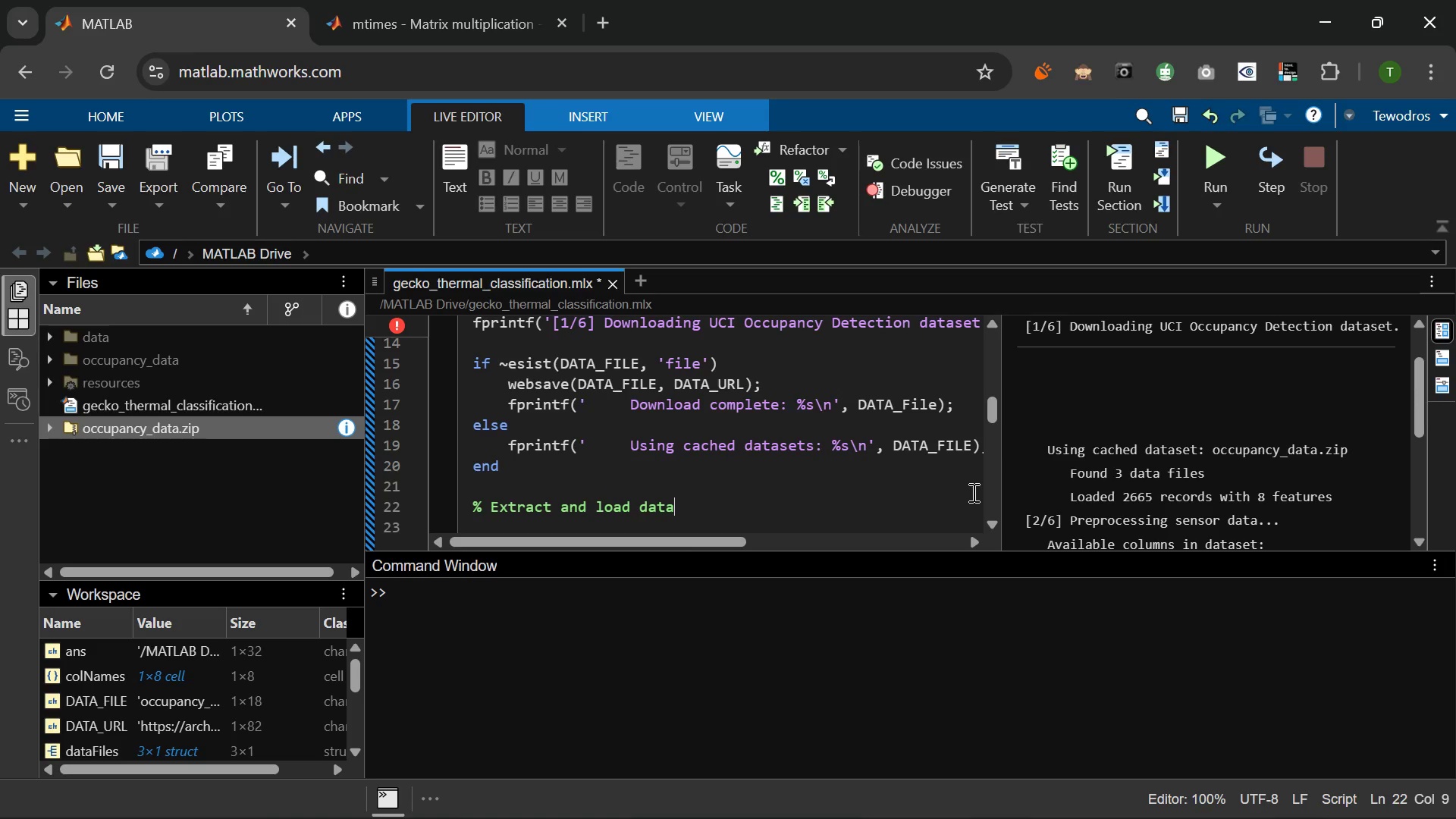 
wait(30.72)
 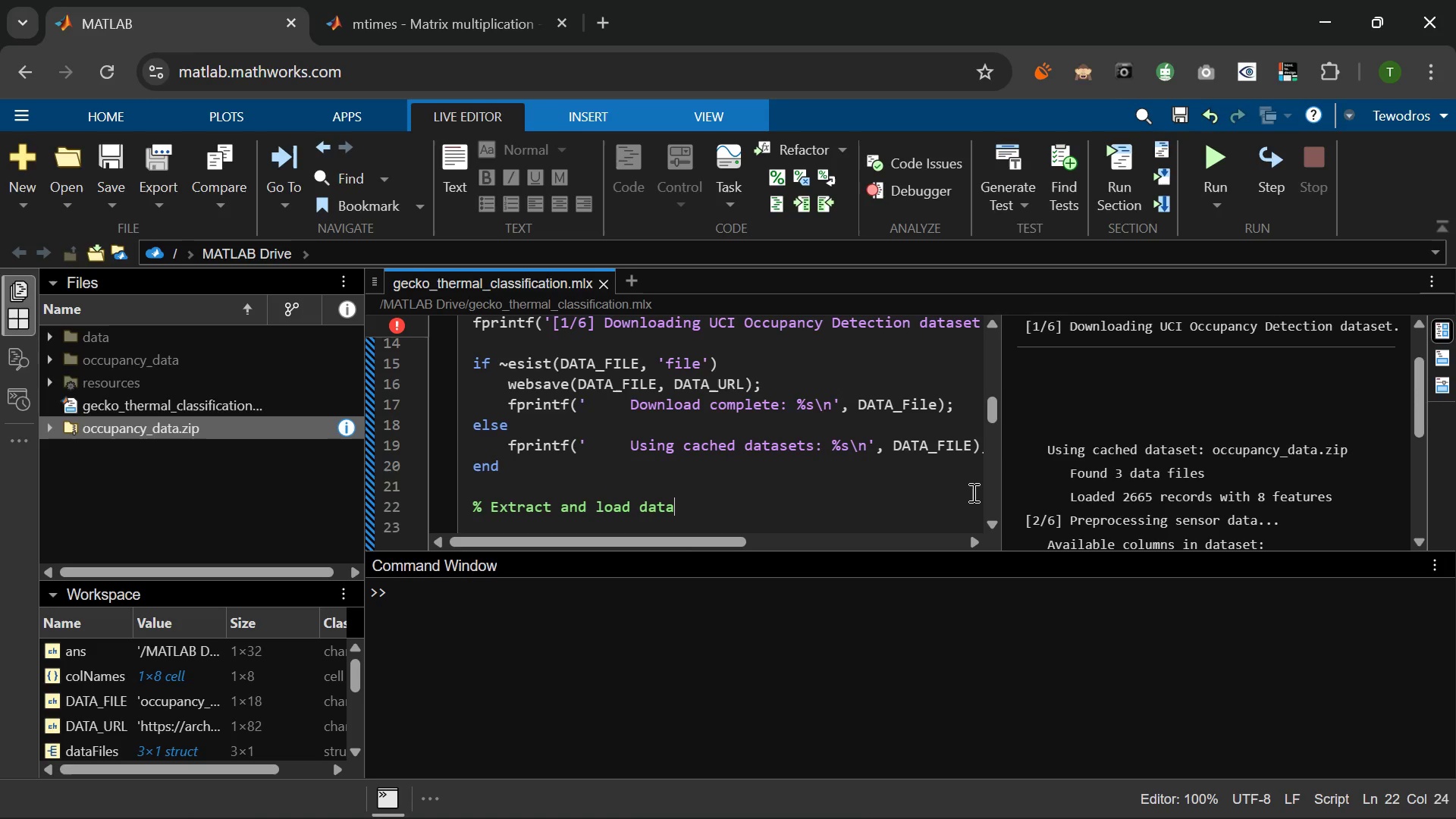 
key(Enter)
 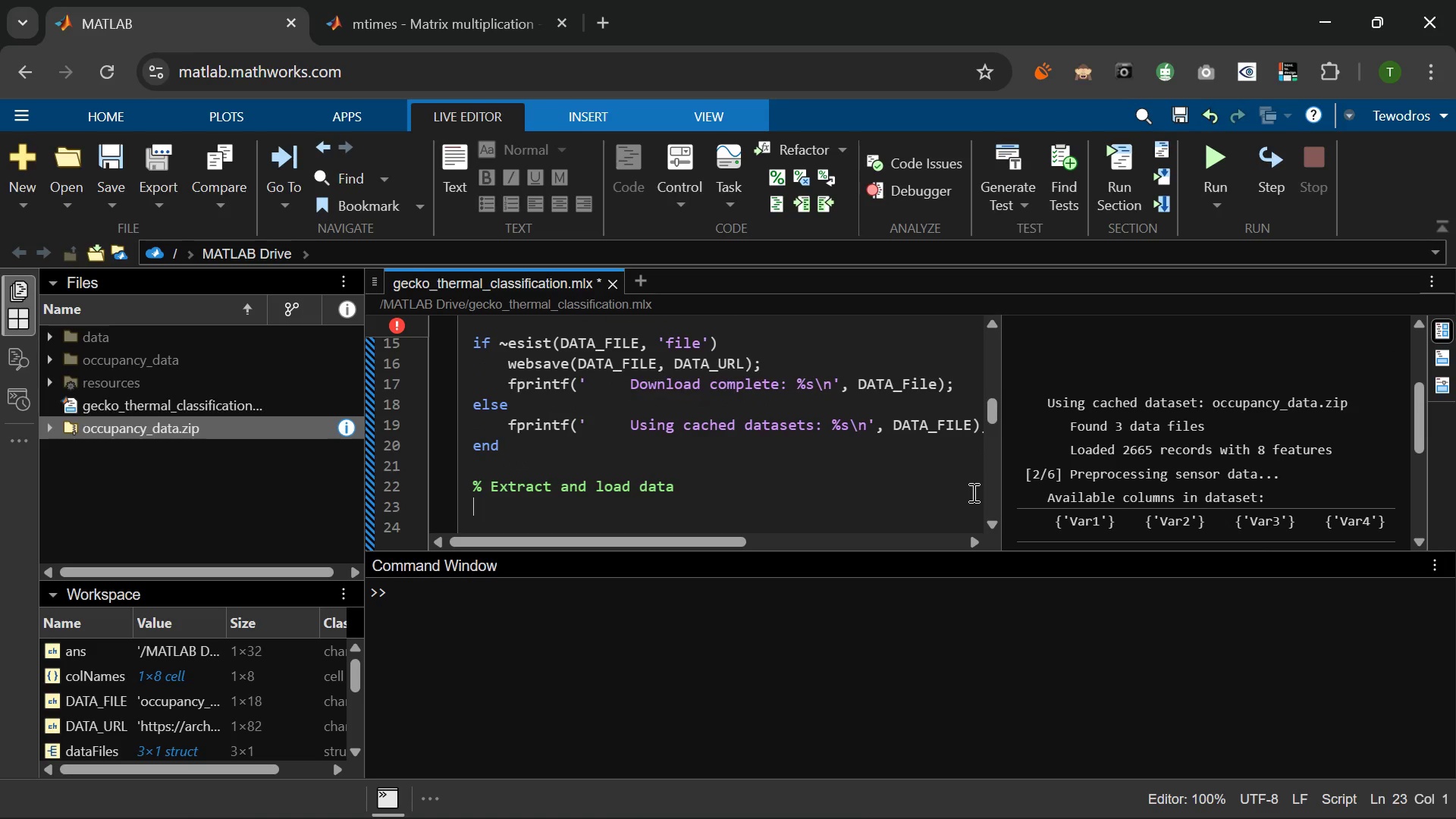 
wait(9.86)
 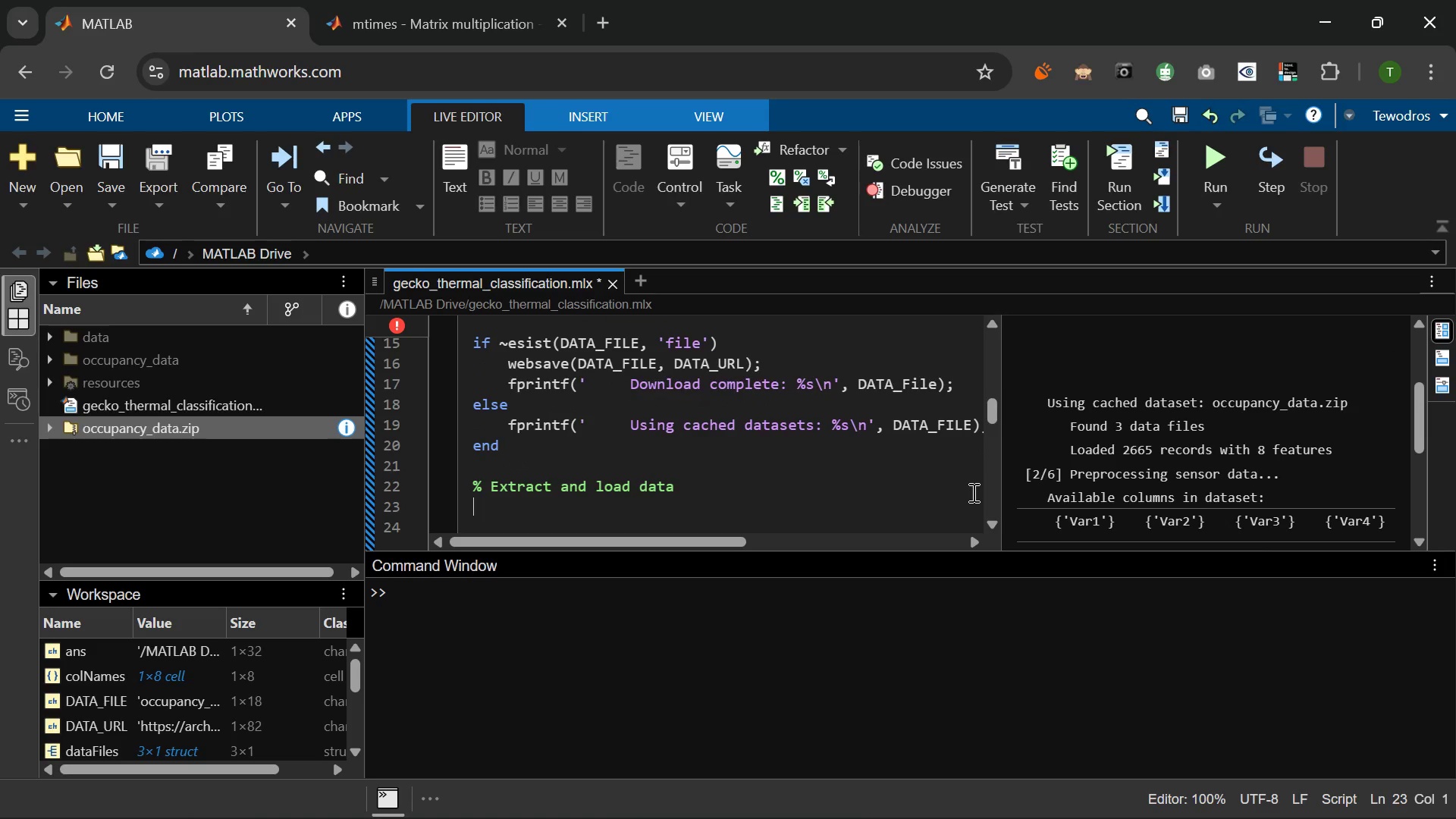 
type(unzip(DATA_F)
key(Tab)
type(, 'data)
 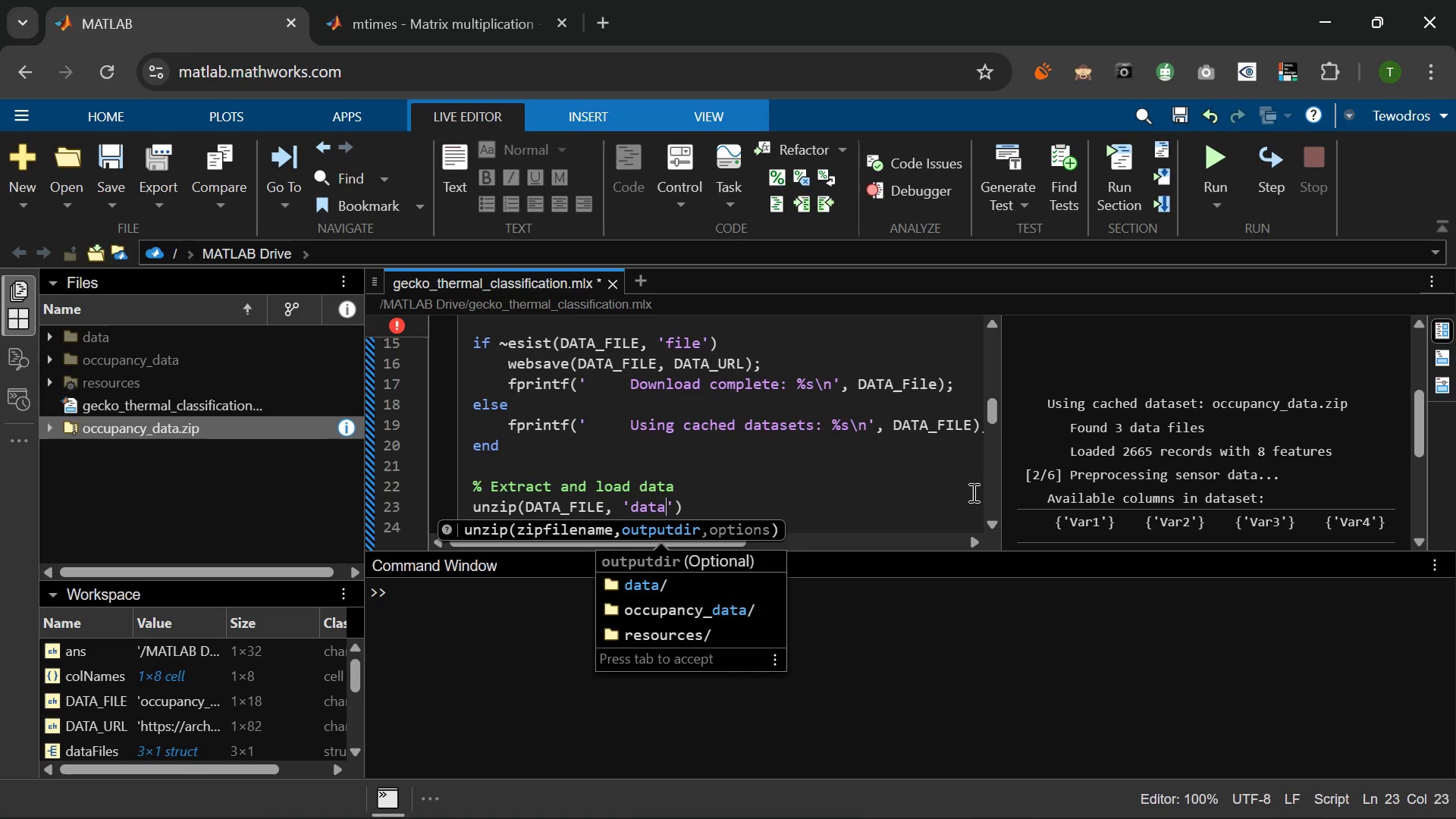 
left_click([736, 497])
 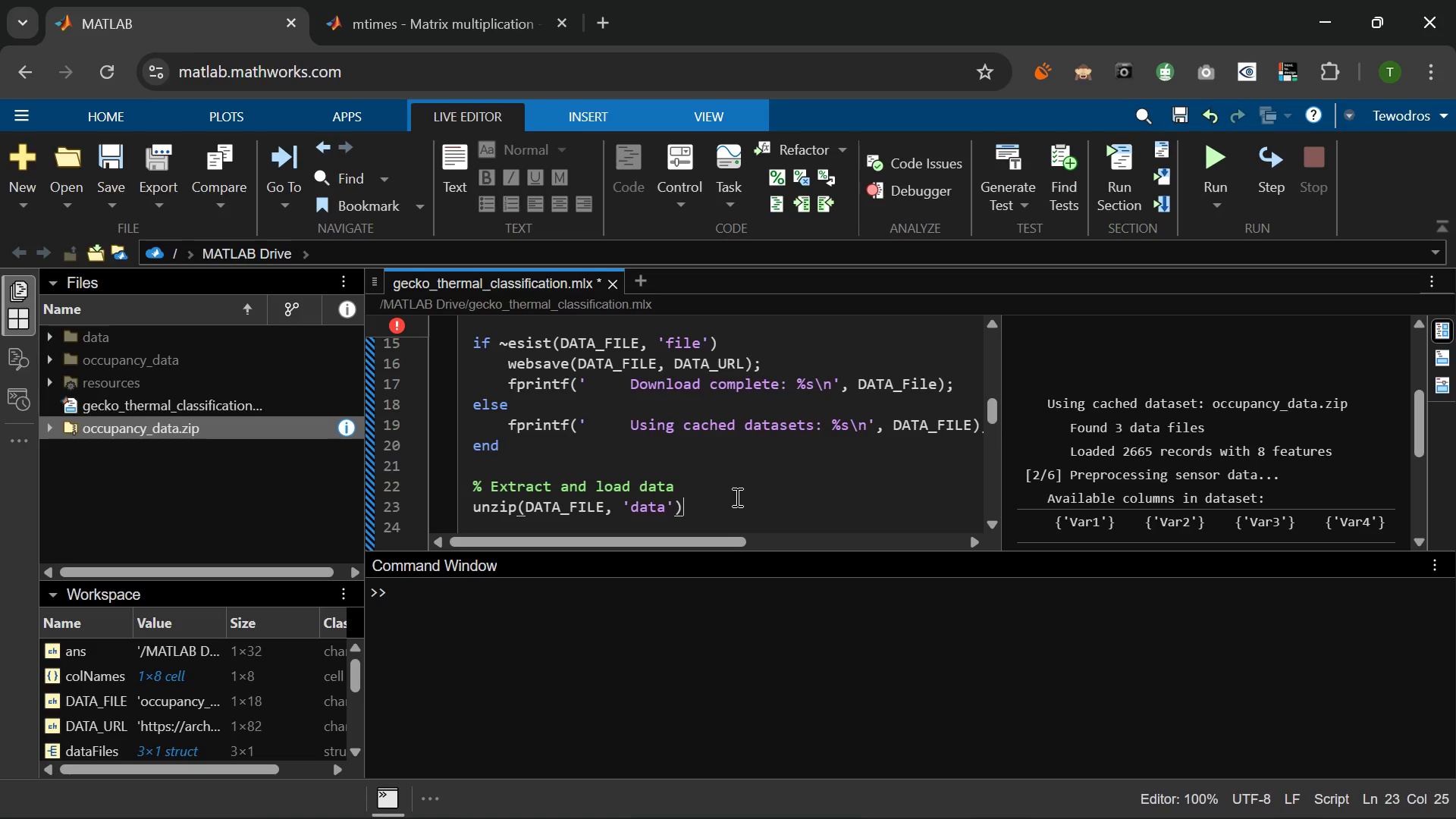 
key(Semicolon)
 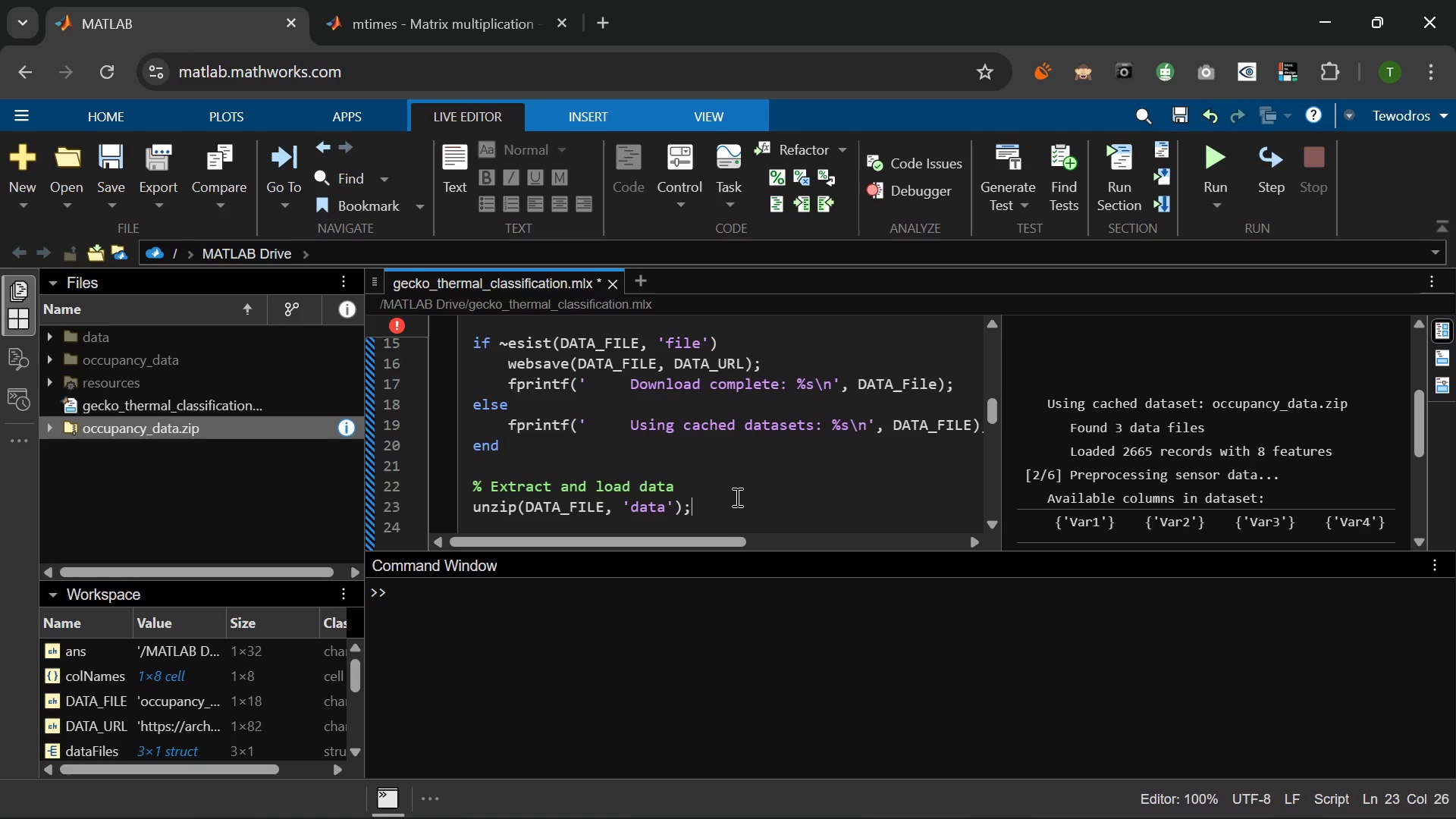 
key(Enter)
 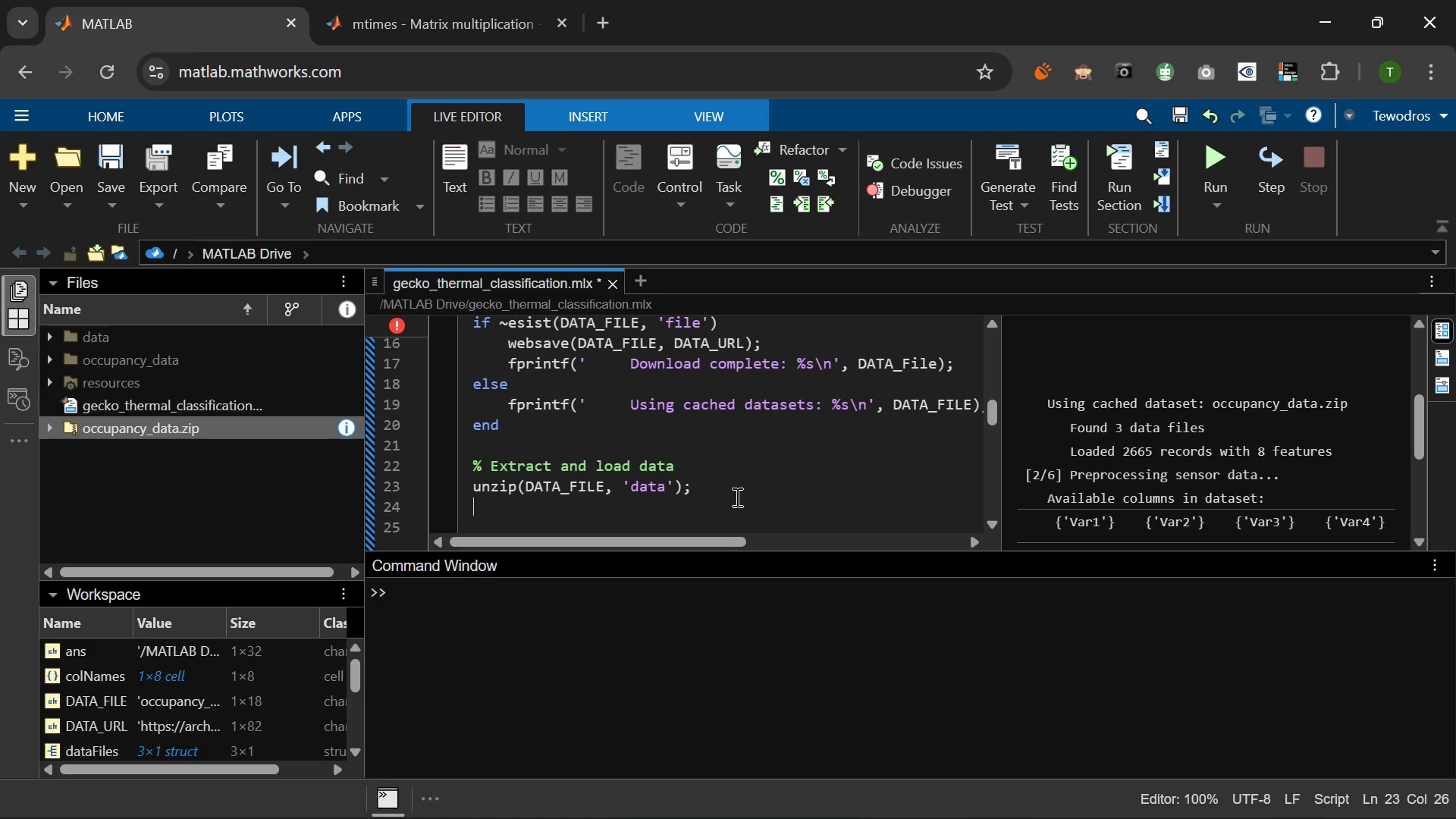 
type(dataFiles = dir('a)
key(Backspace)
type(data/*.txt)
 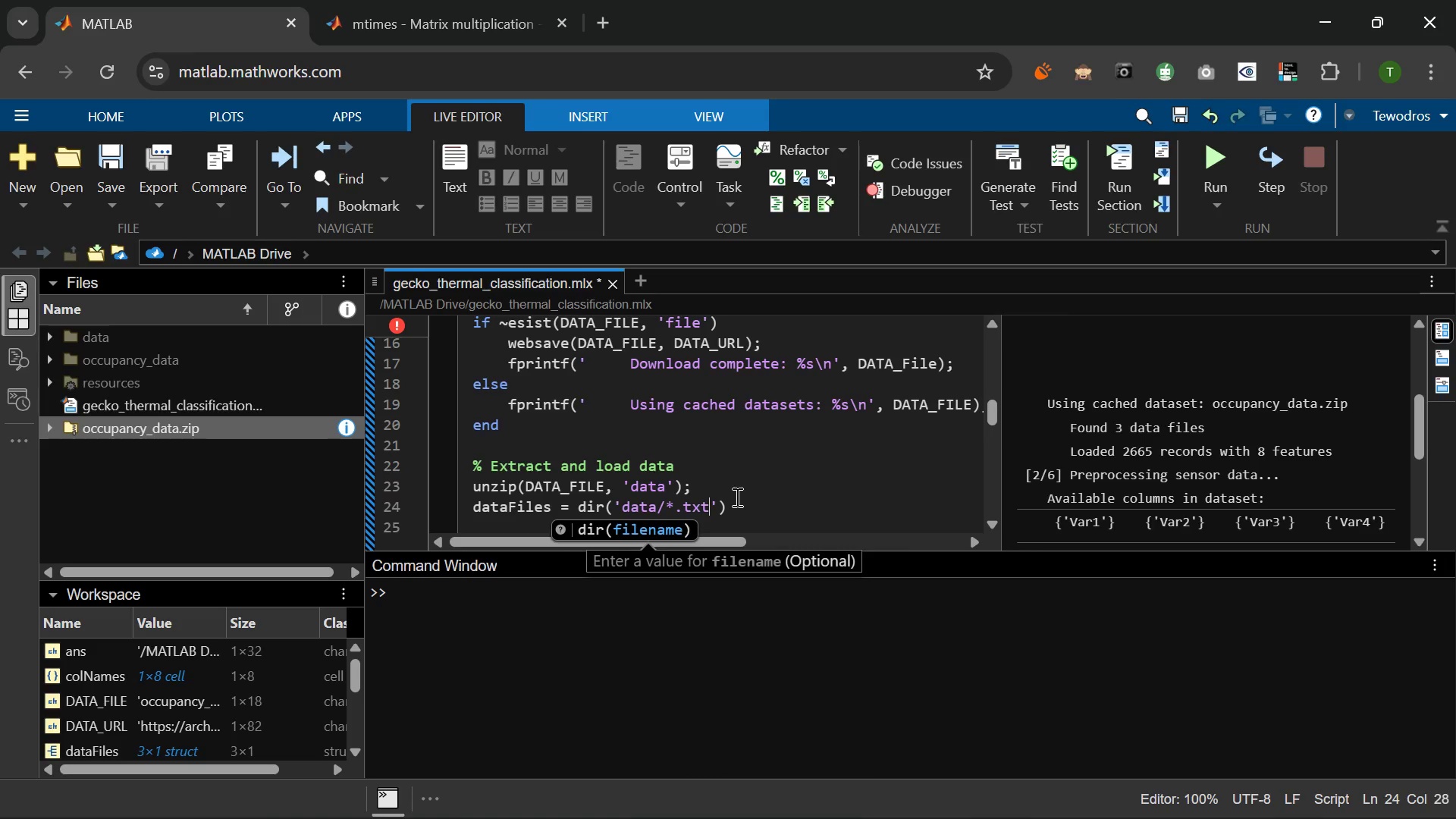 
key(ArrowRight)
 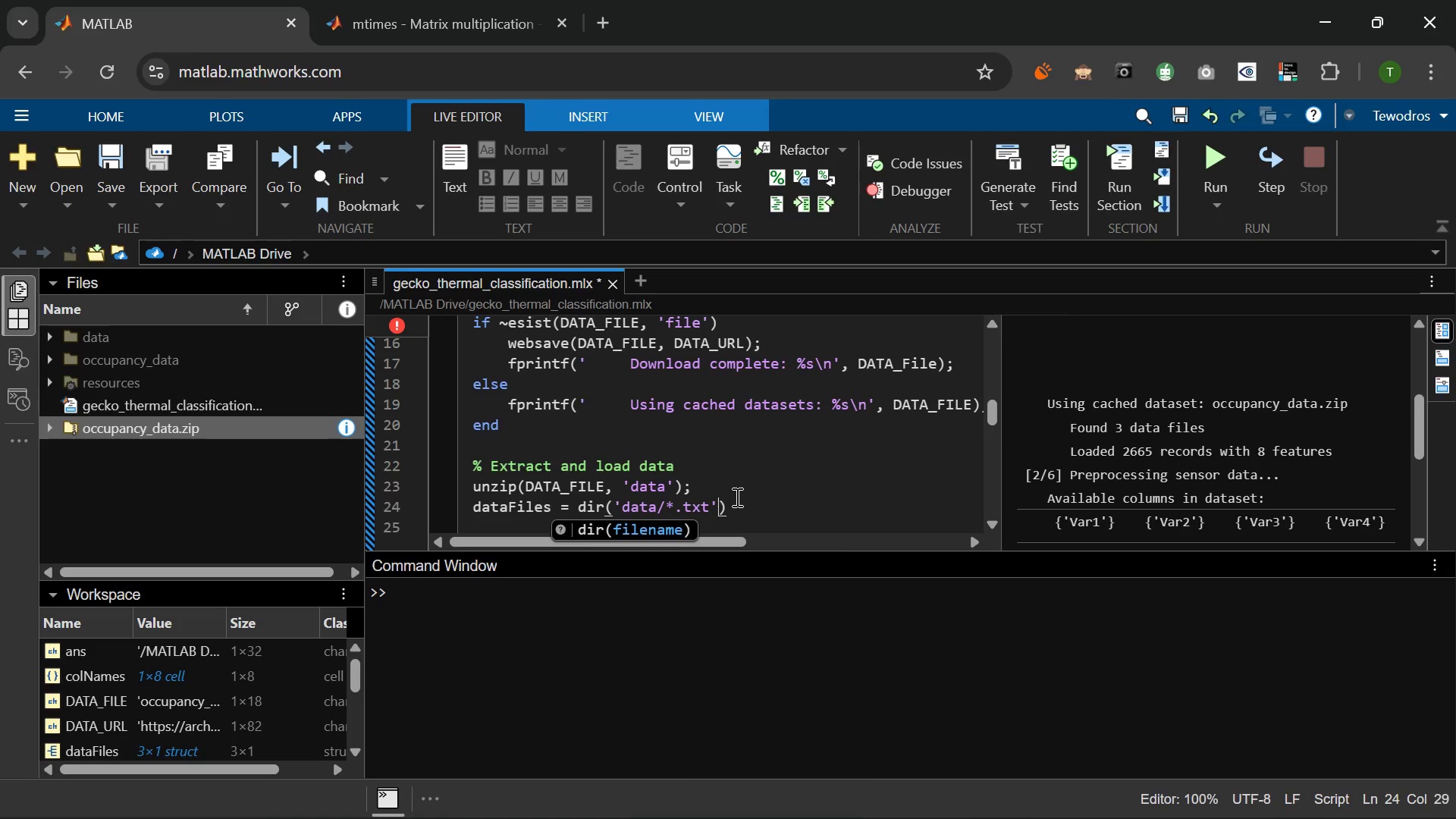 
key(ArrowRight)
 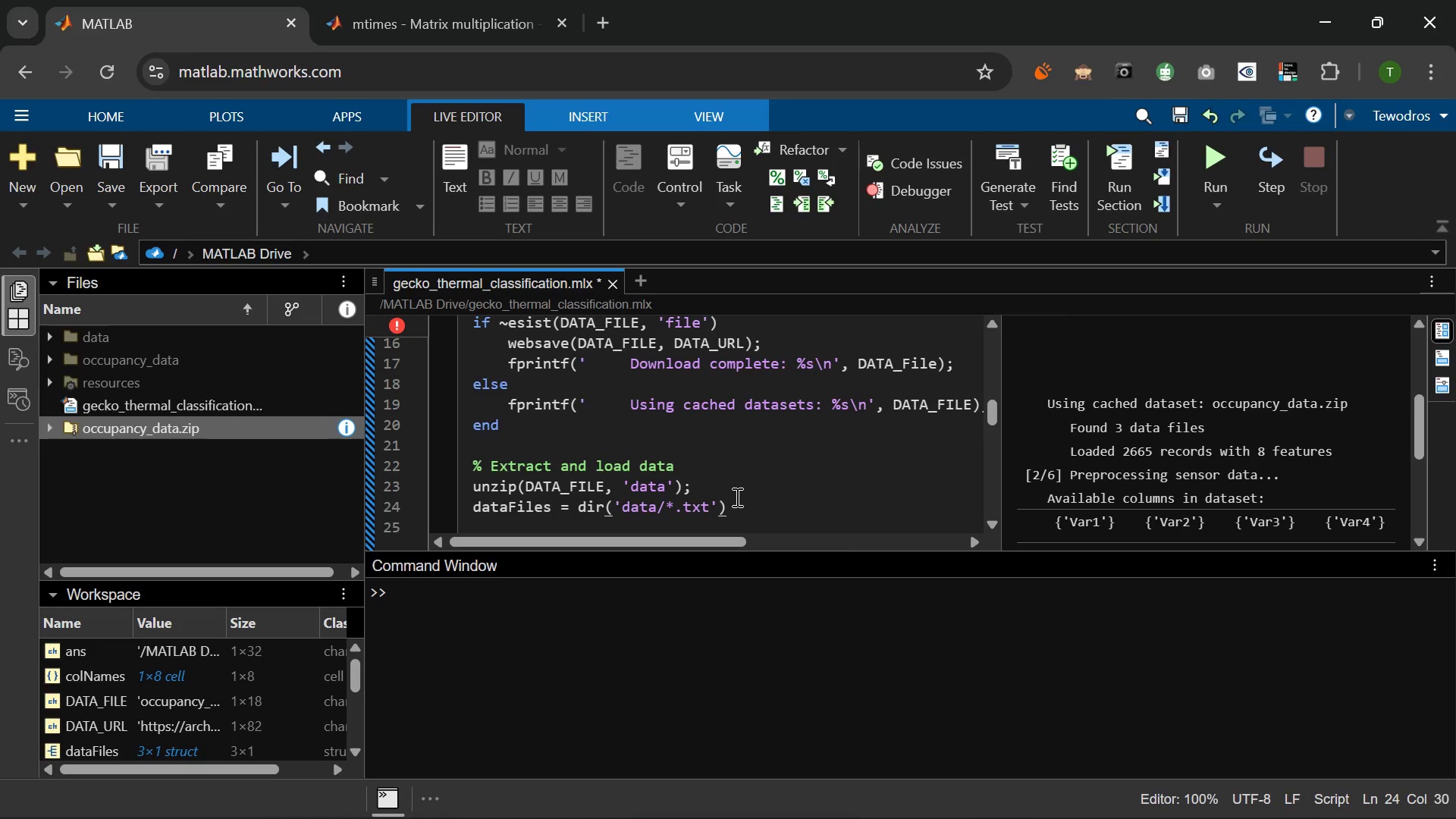 
key(Semicolon)
 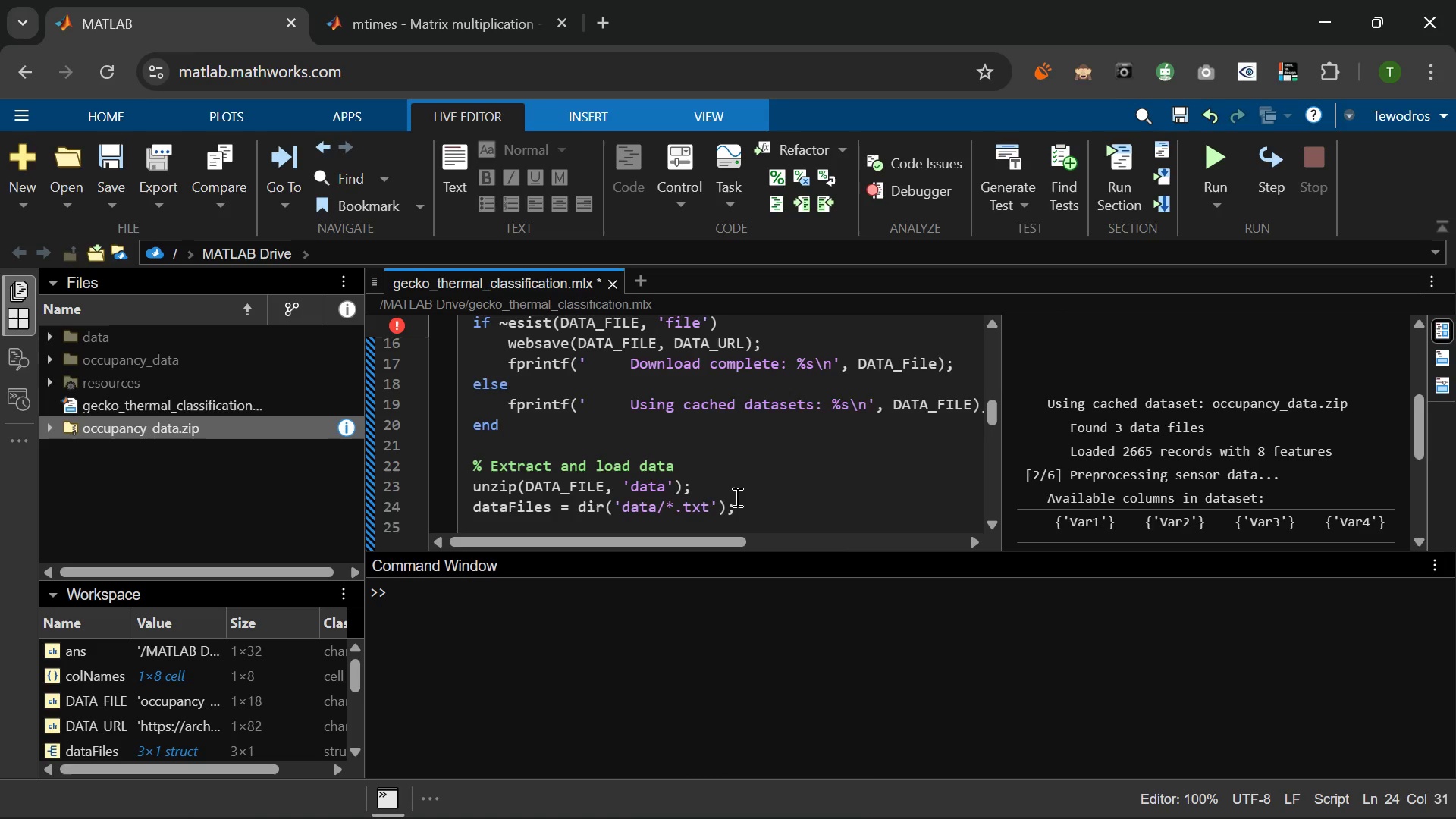 
key(Enter)
 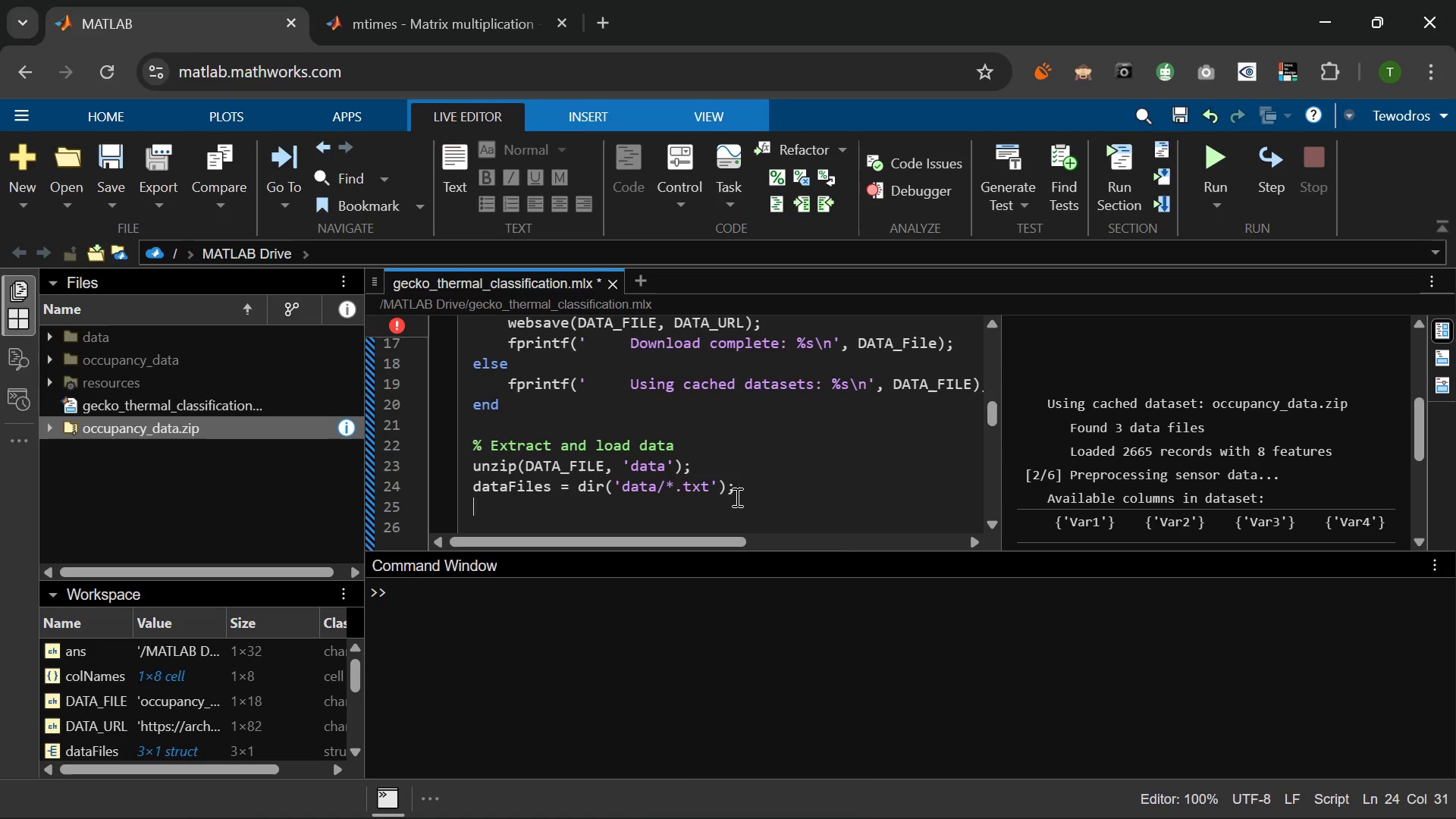 
type(fprintf('     Found %d data files\n,)
key(Backspace)
 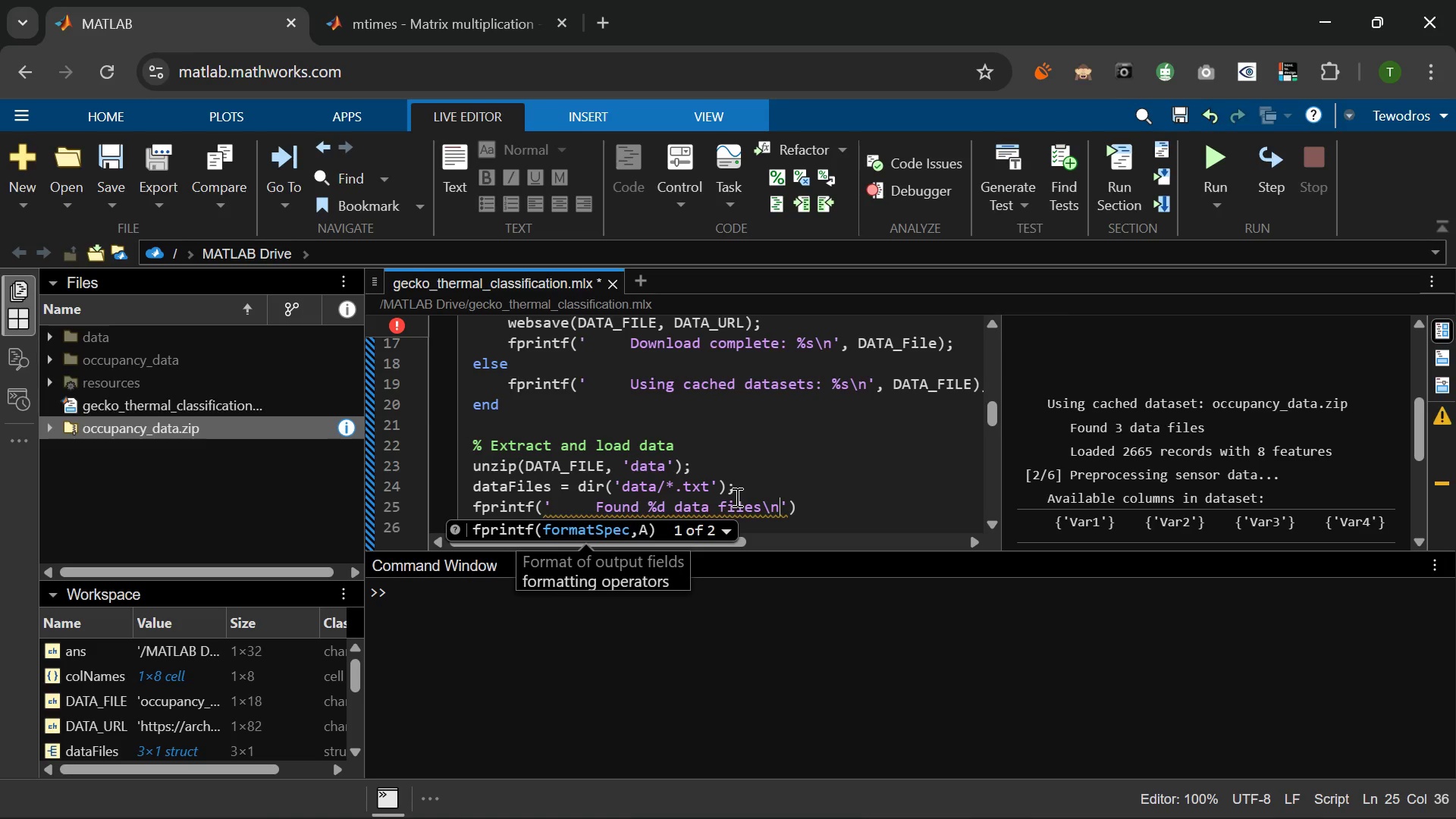 
key(ArrowRight)
 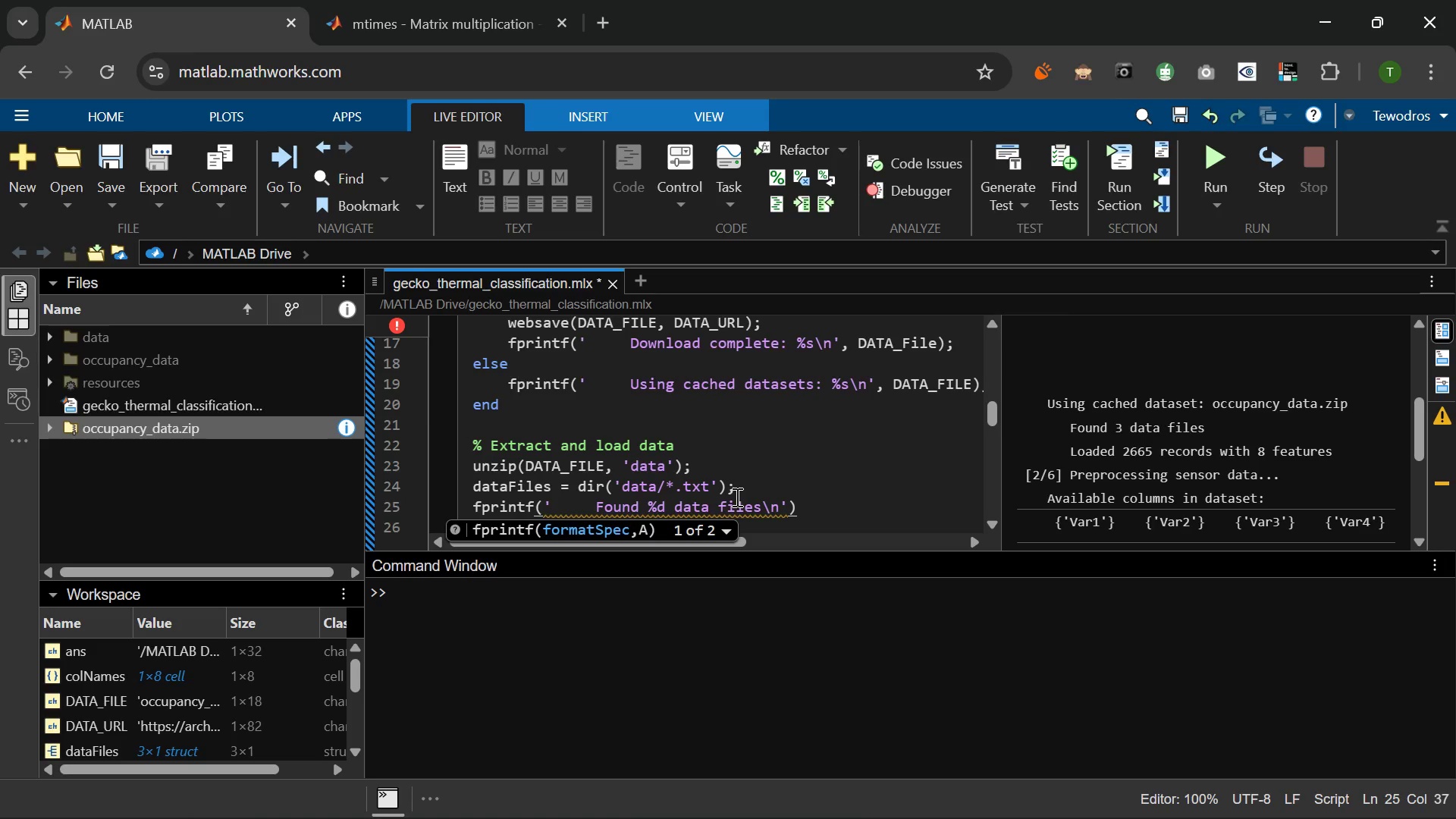 
type(, leg)
key(Backspace)
type(nght)
key(Backspace)
key(Backspace)
type(th(dataF)
key(Tab)
 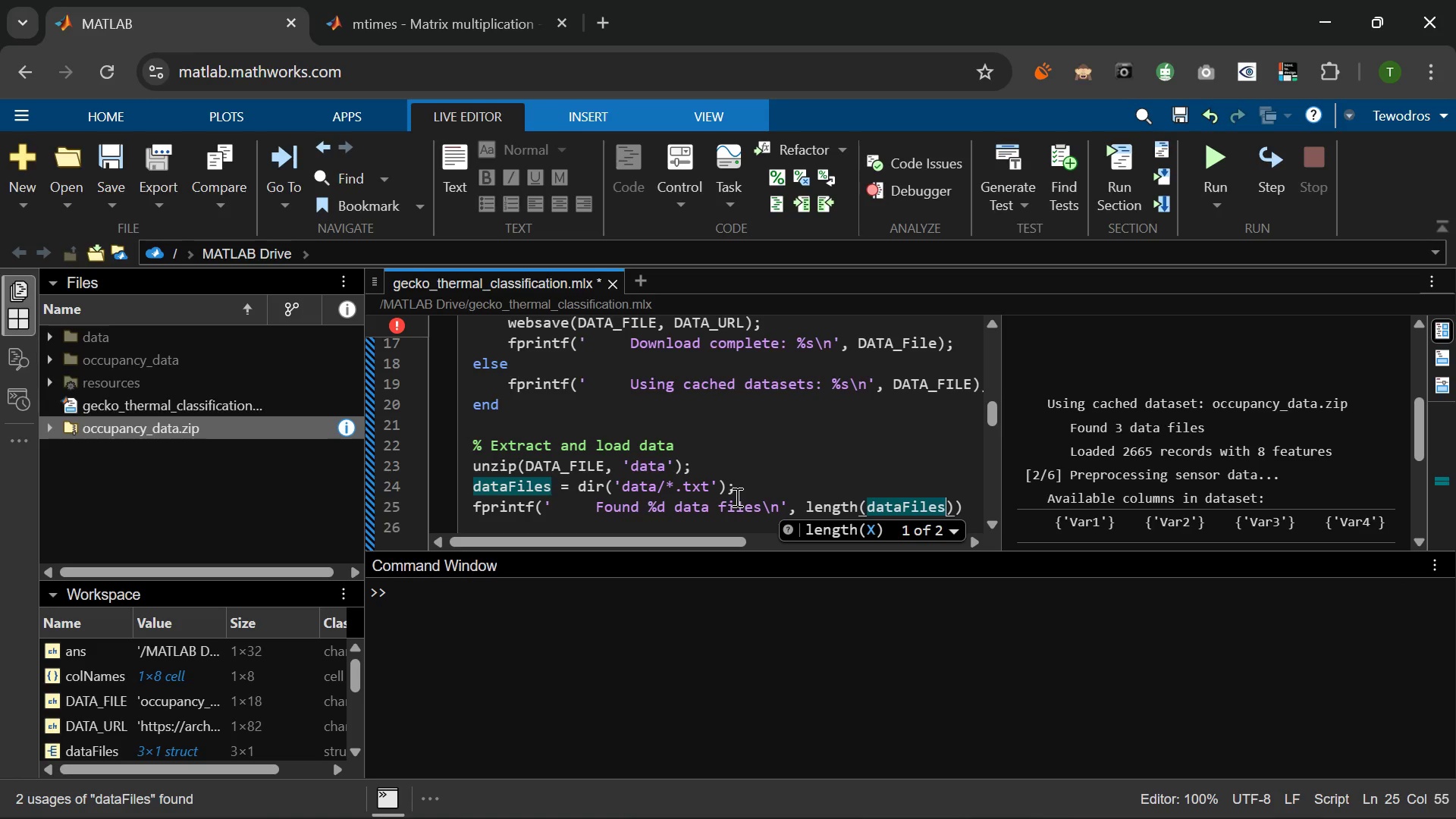 
key(ArrowRight)
 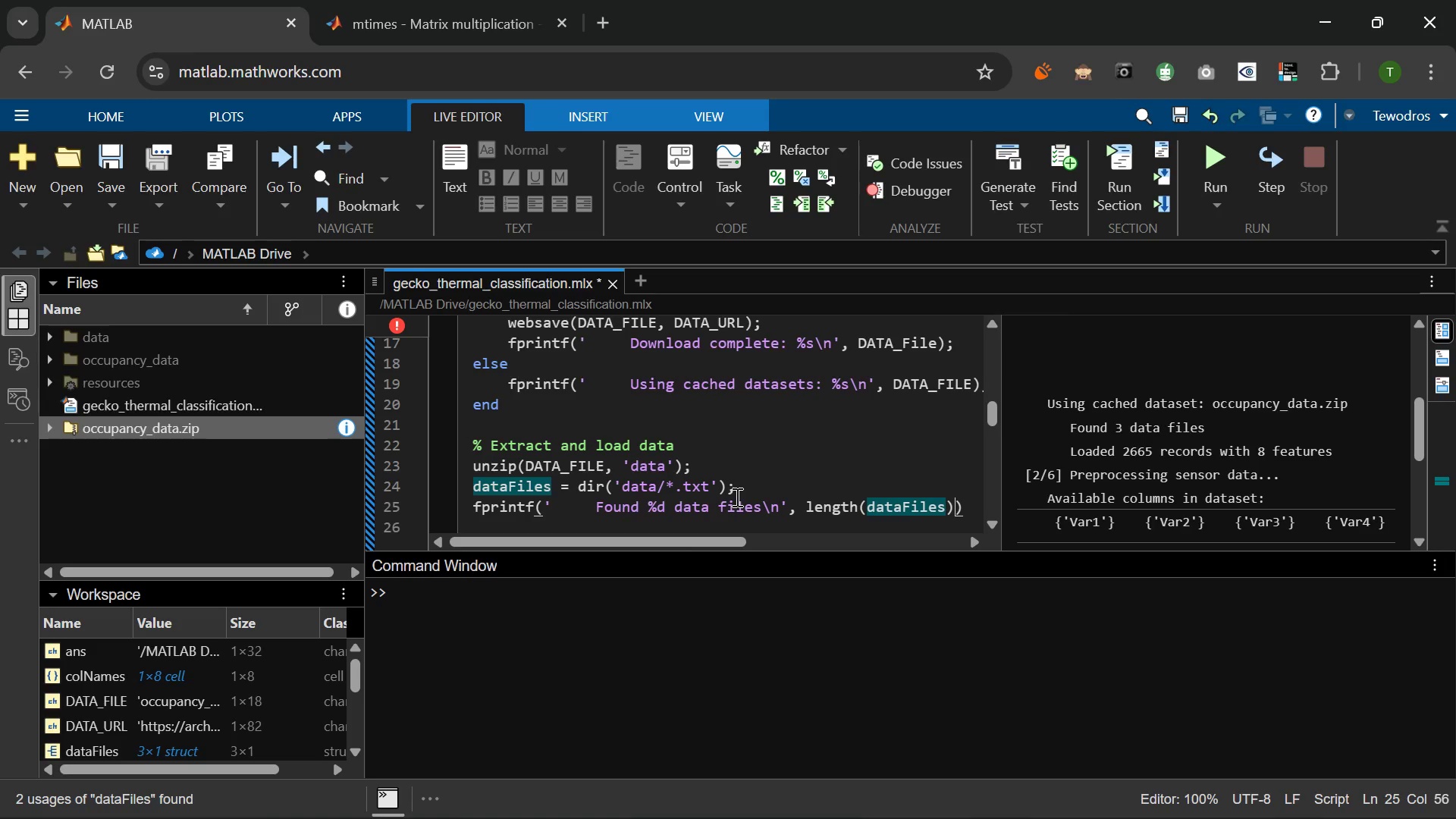 
key(ArrowRight)
 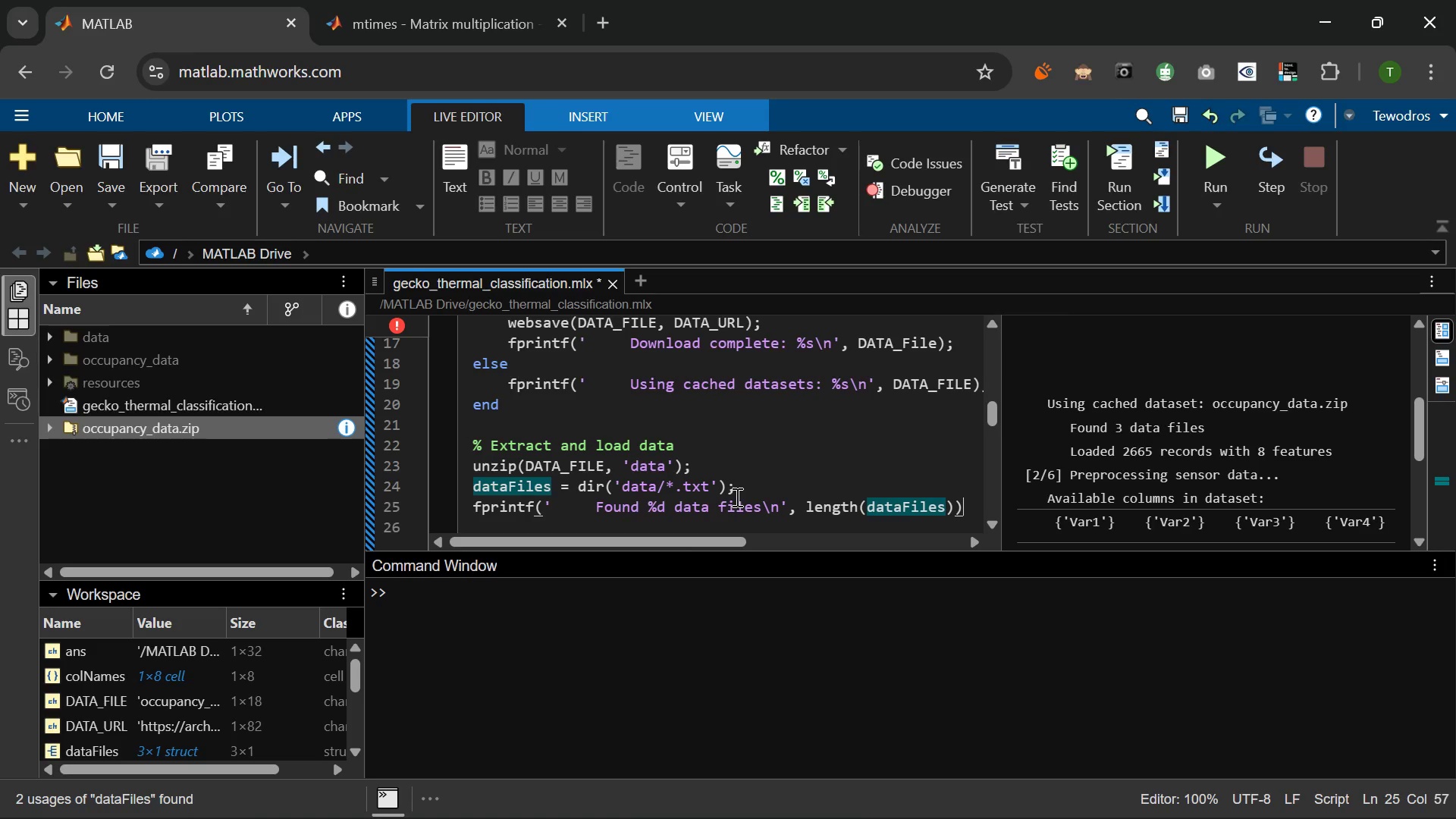 
key(Semicolon)
 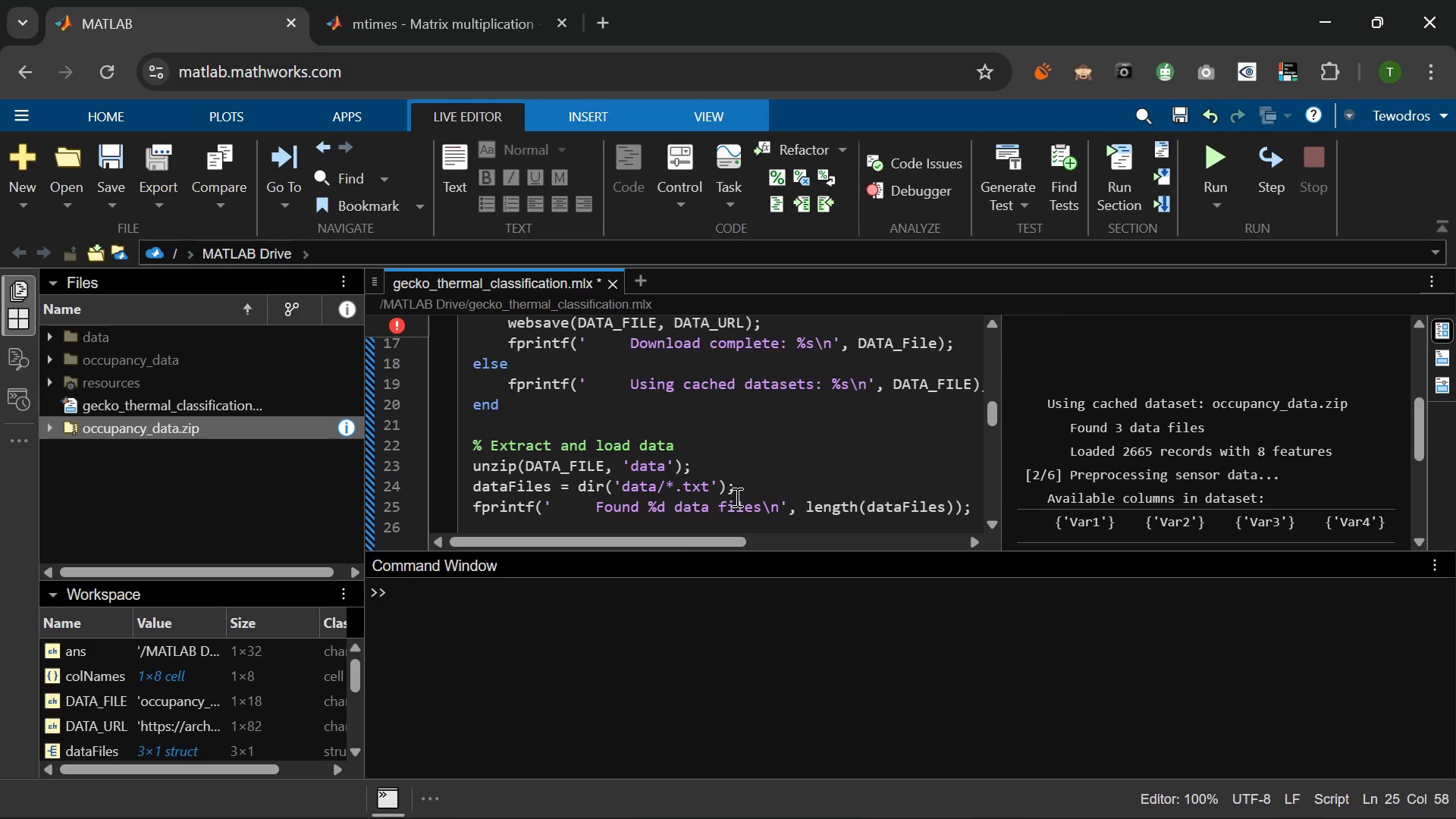 
key(Enter)
 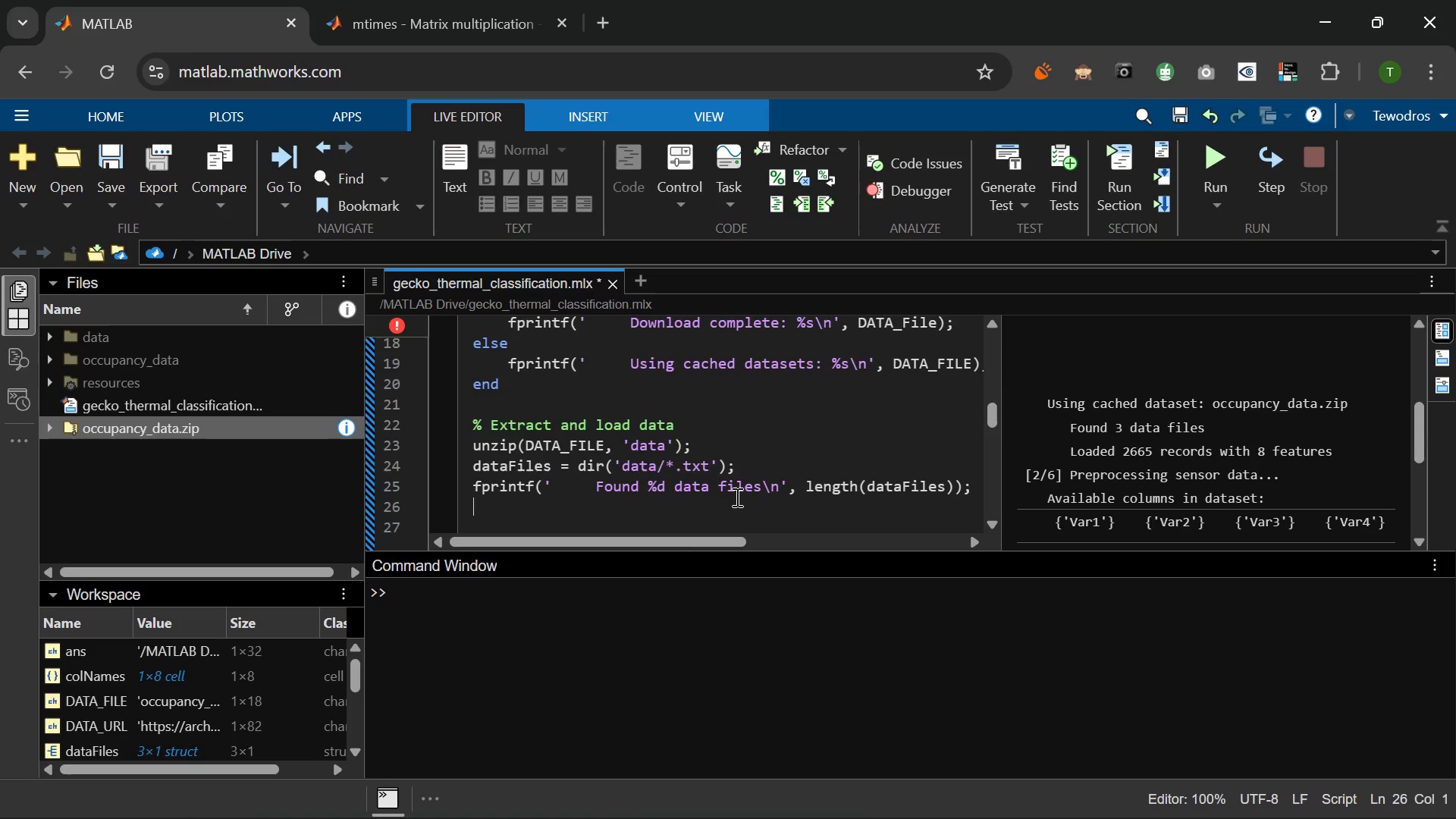 
key(Enter)
 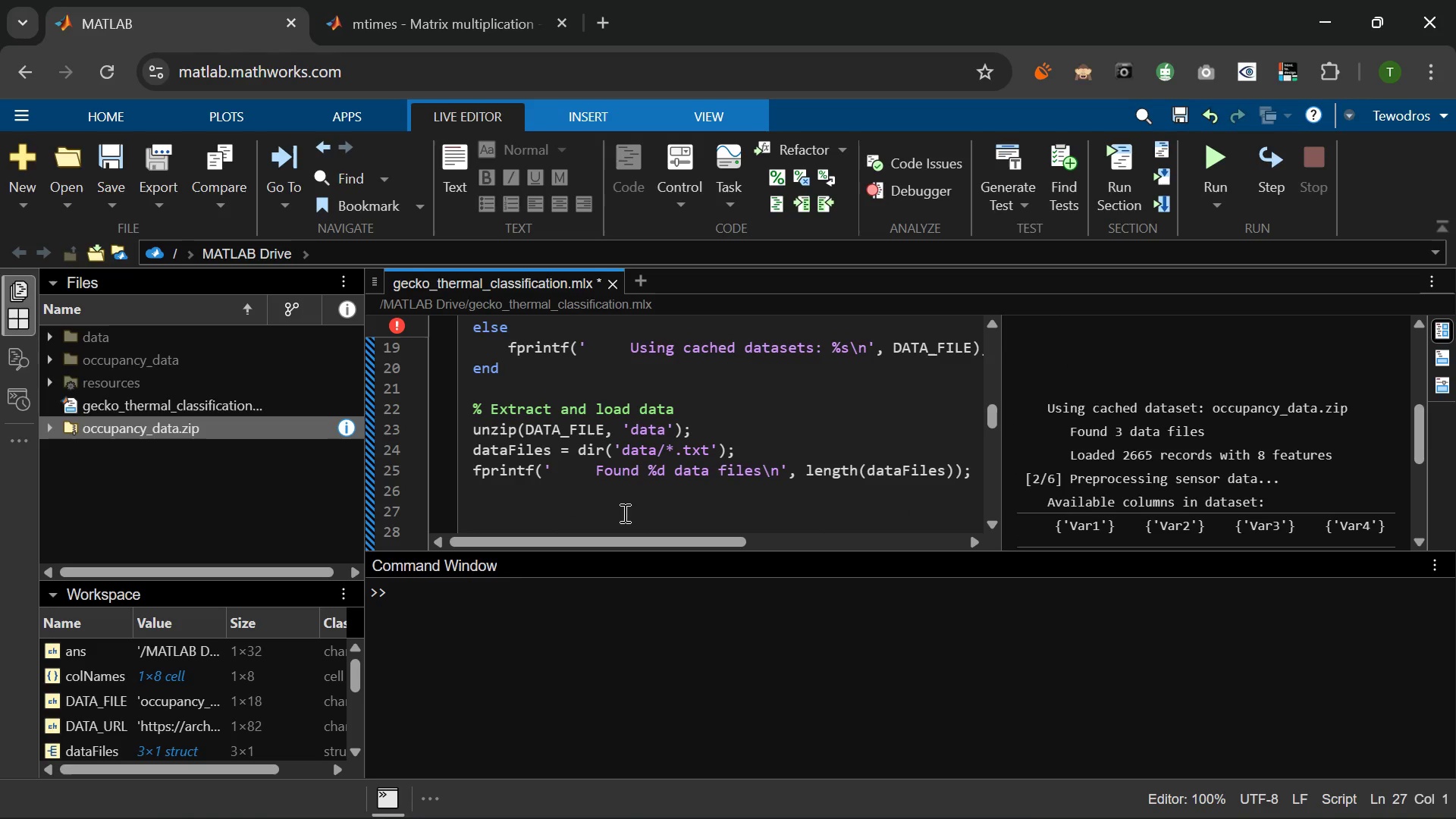 
wait(19.88)
 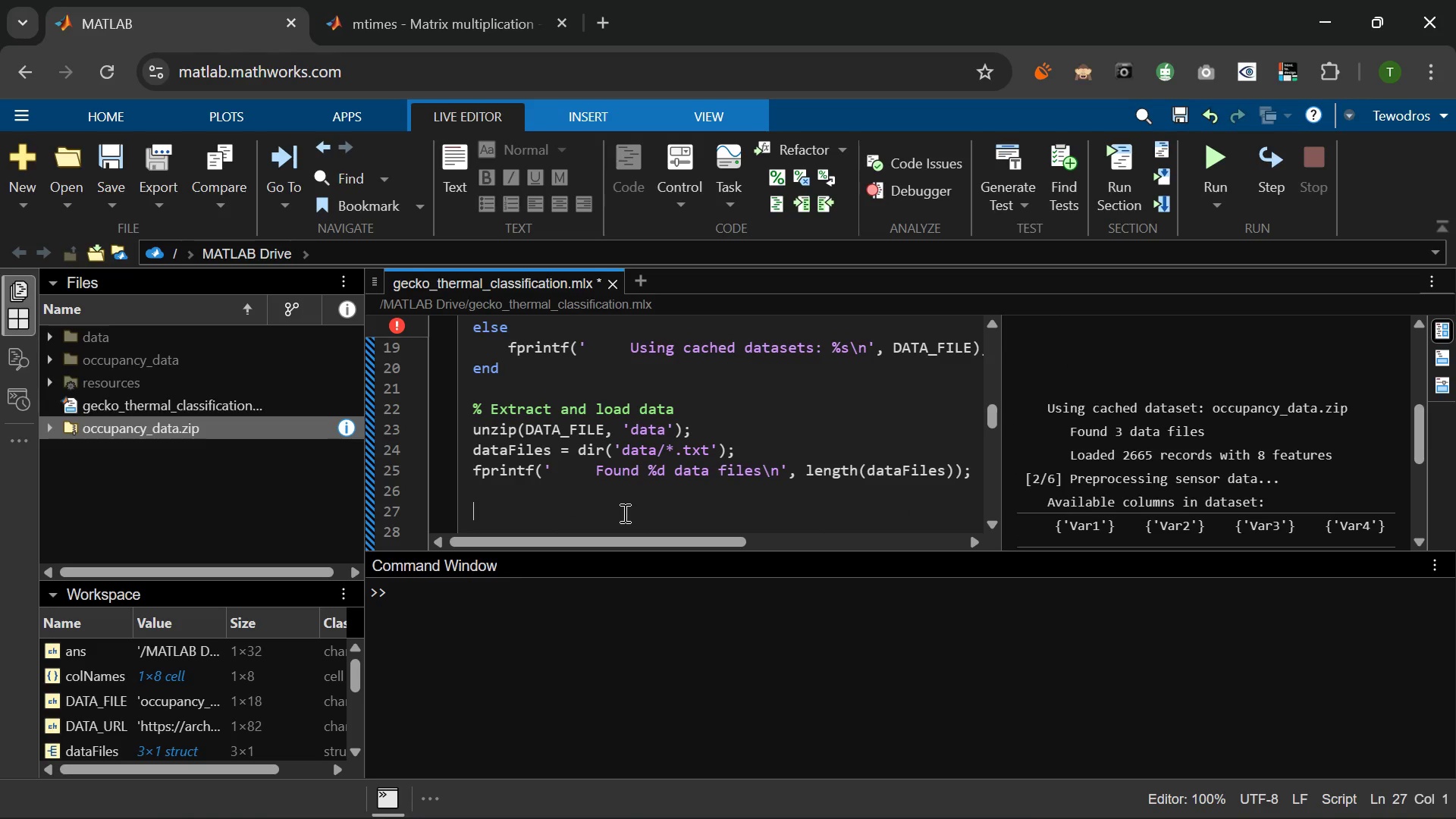 
type(% Load the training dataset with )
 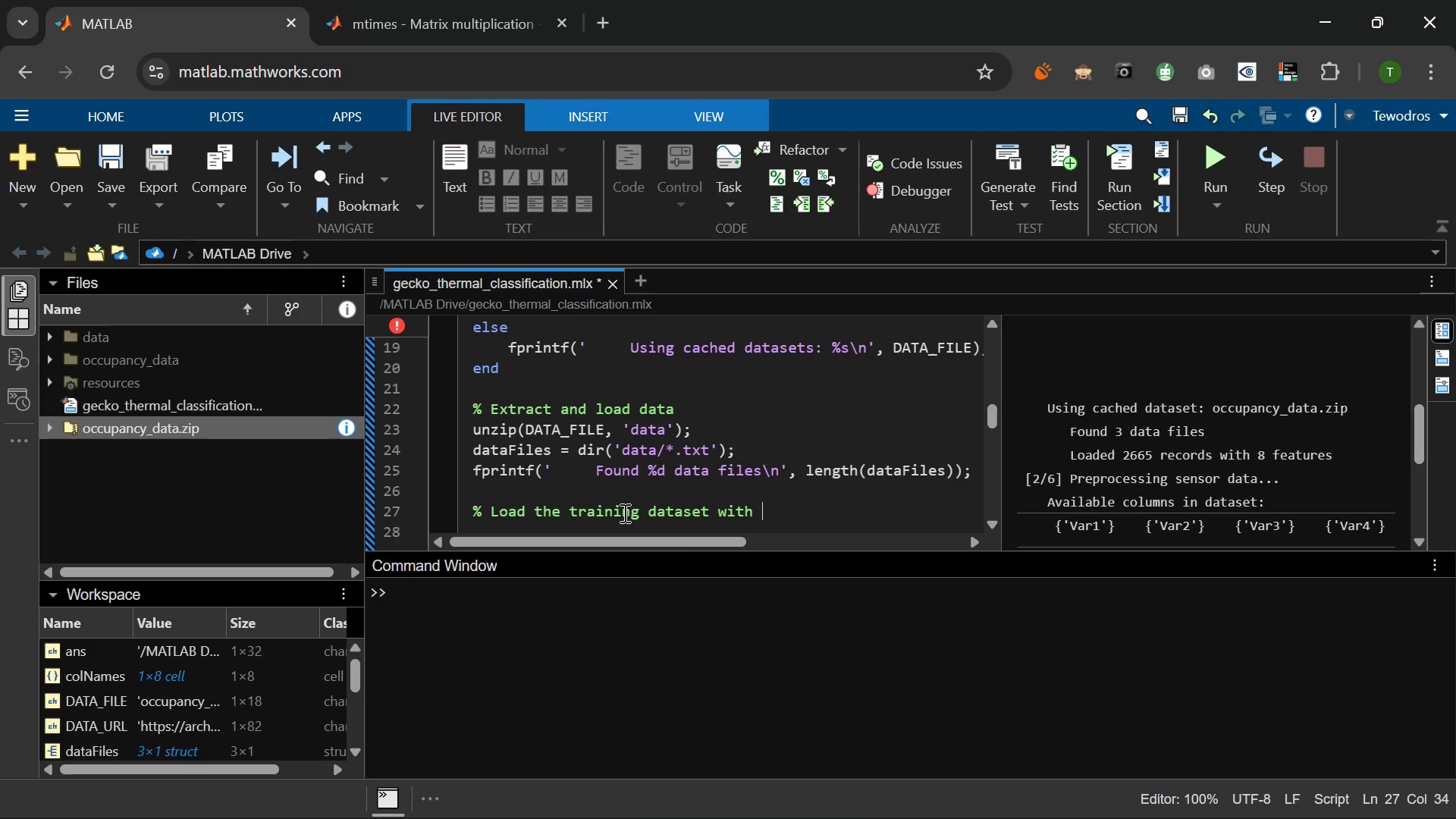 
type(proper options for UCI format )
 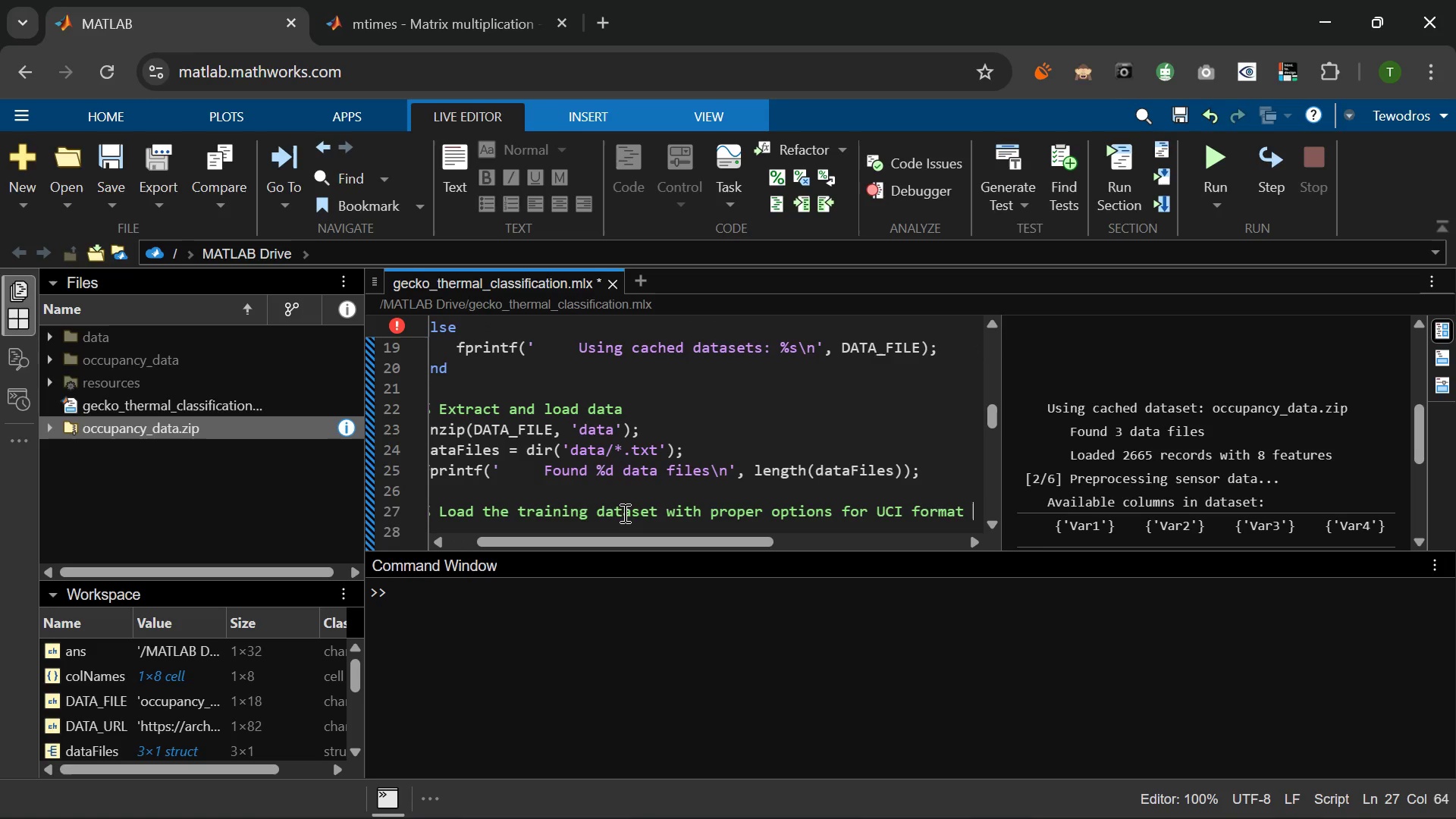 
key(Enter)
 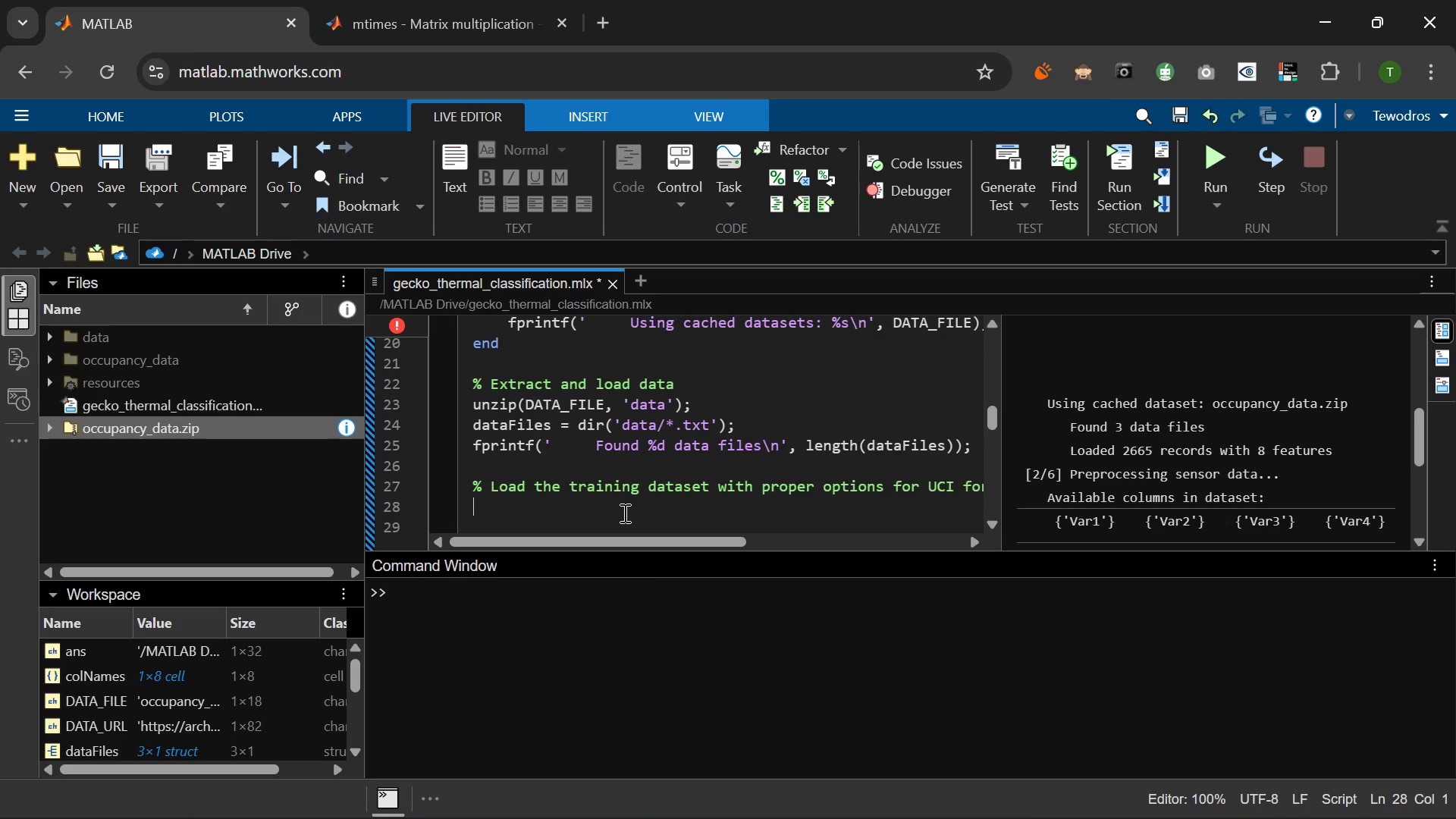 
type(opts = detectImp)
key(Tab)
type((fullfile('data)
 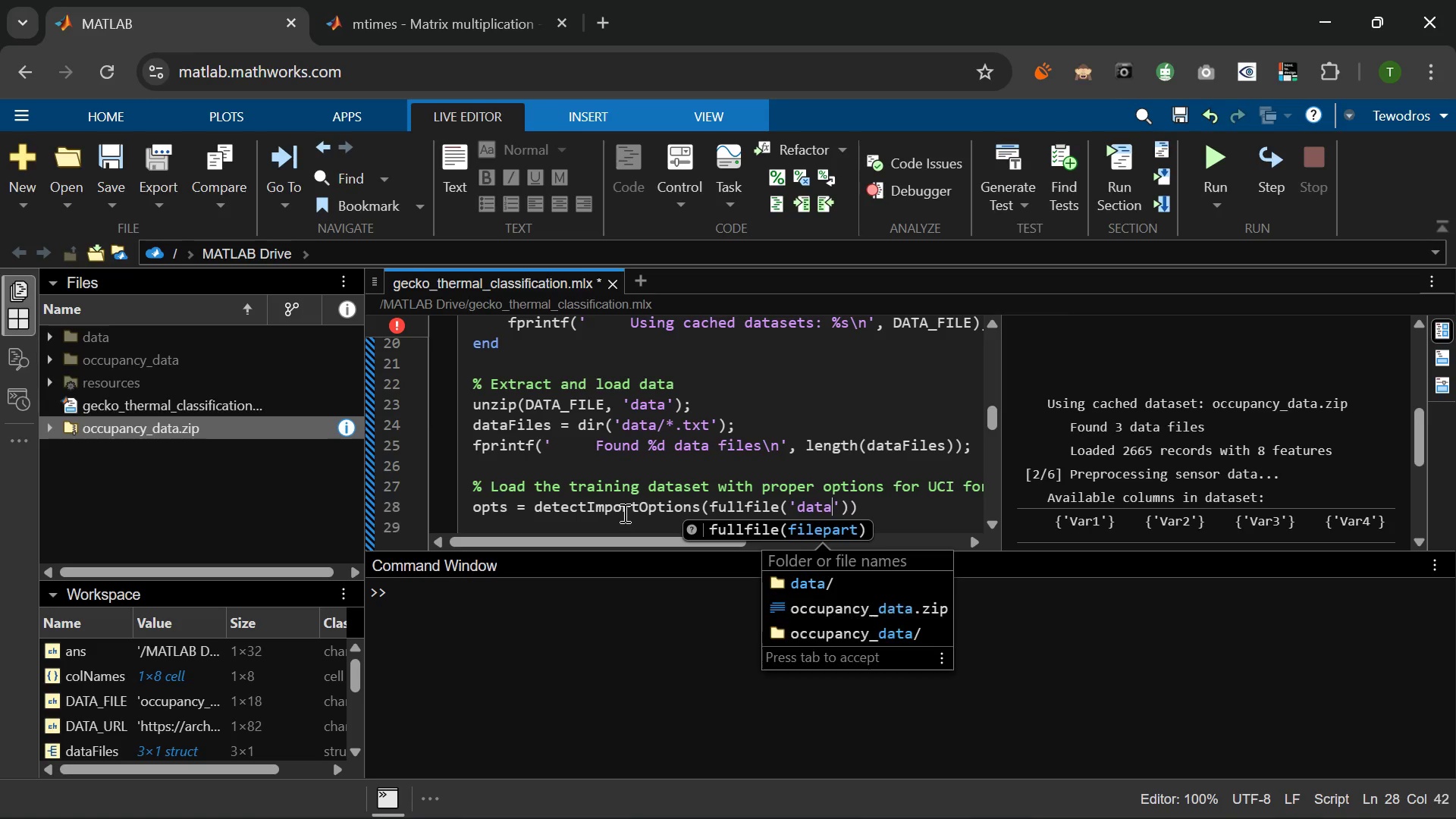 
key(ArrowRight)
 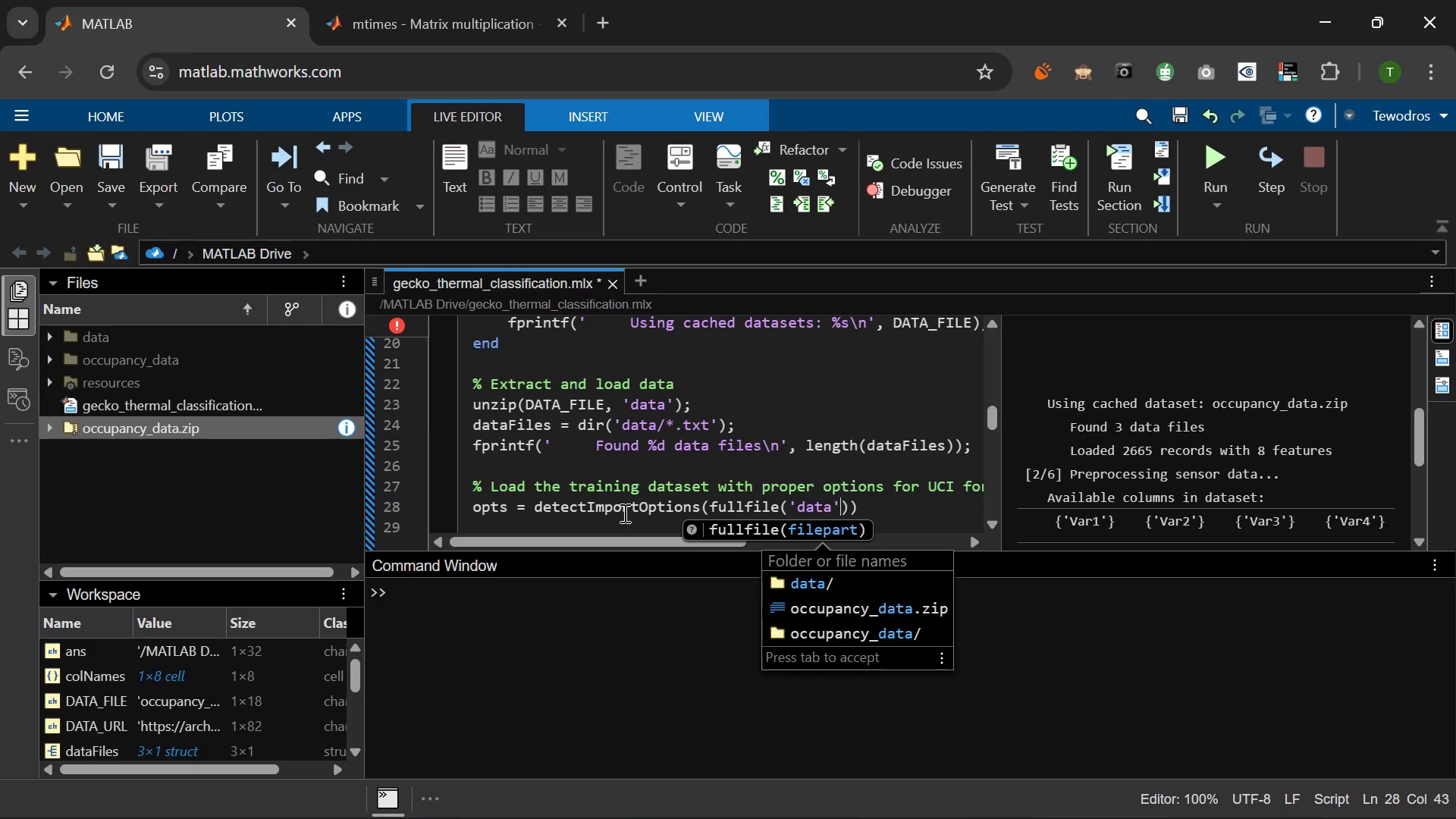 
type(, dataFiles(1)
 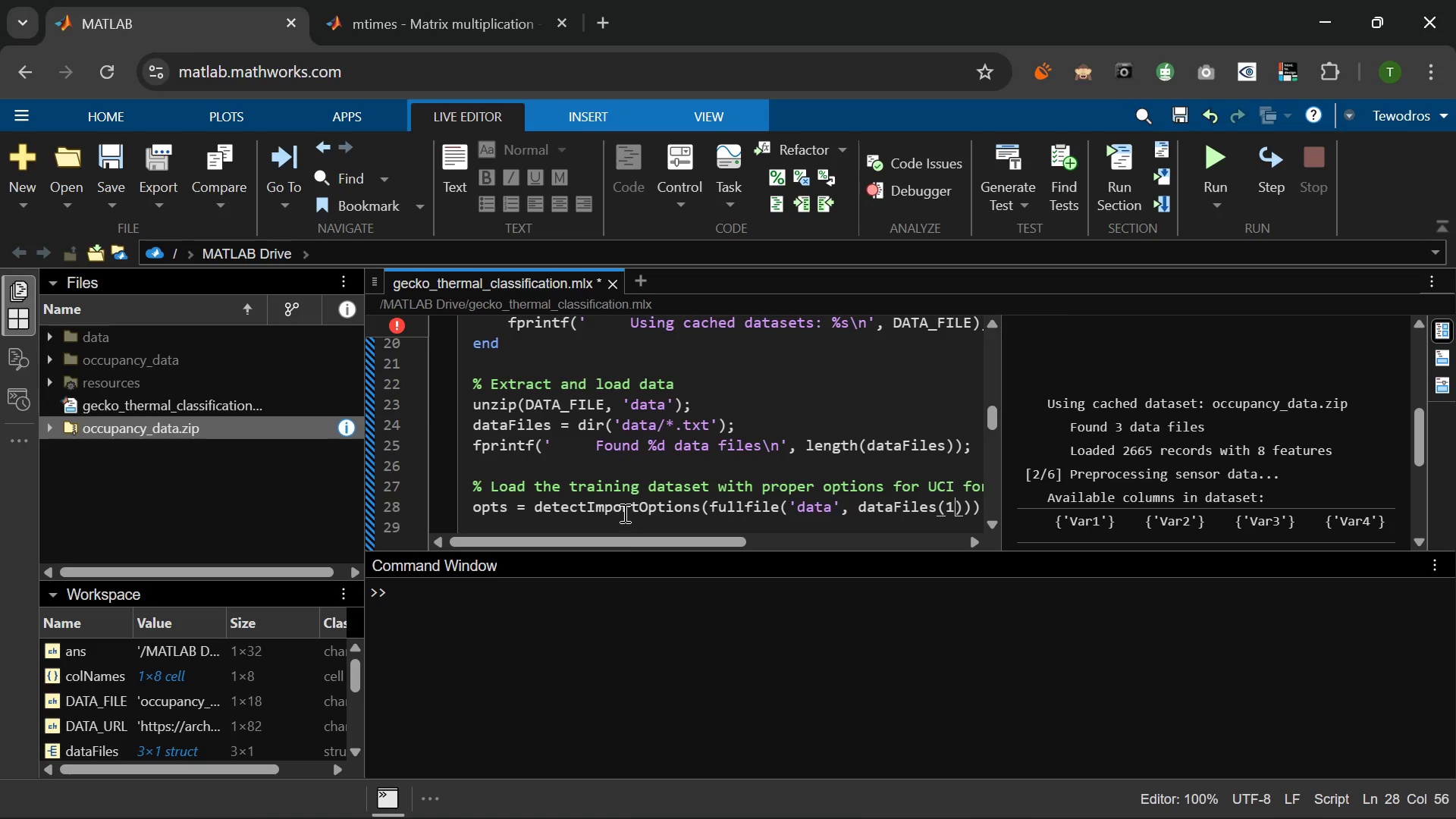 
key(ArrowRight)
 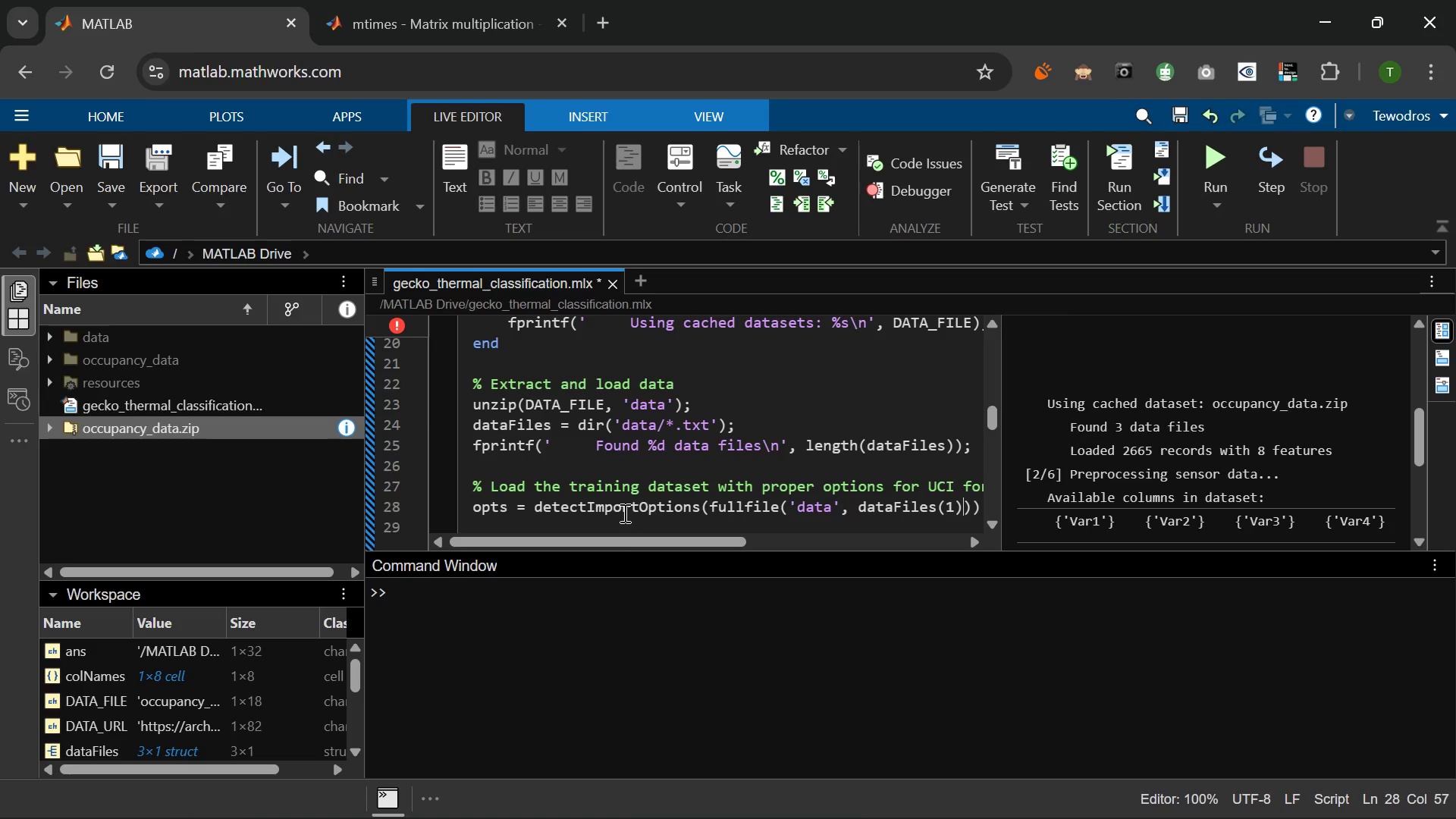 
type(.name)
 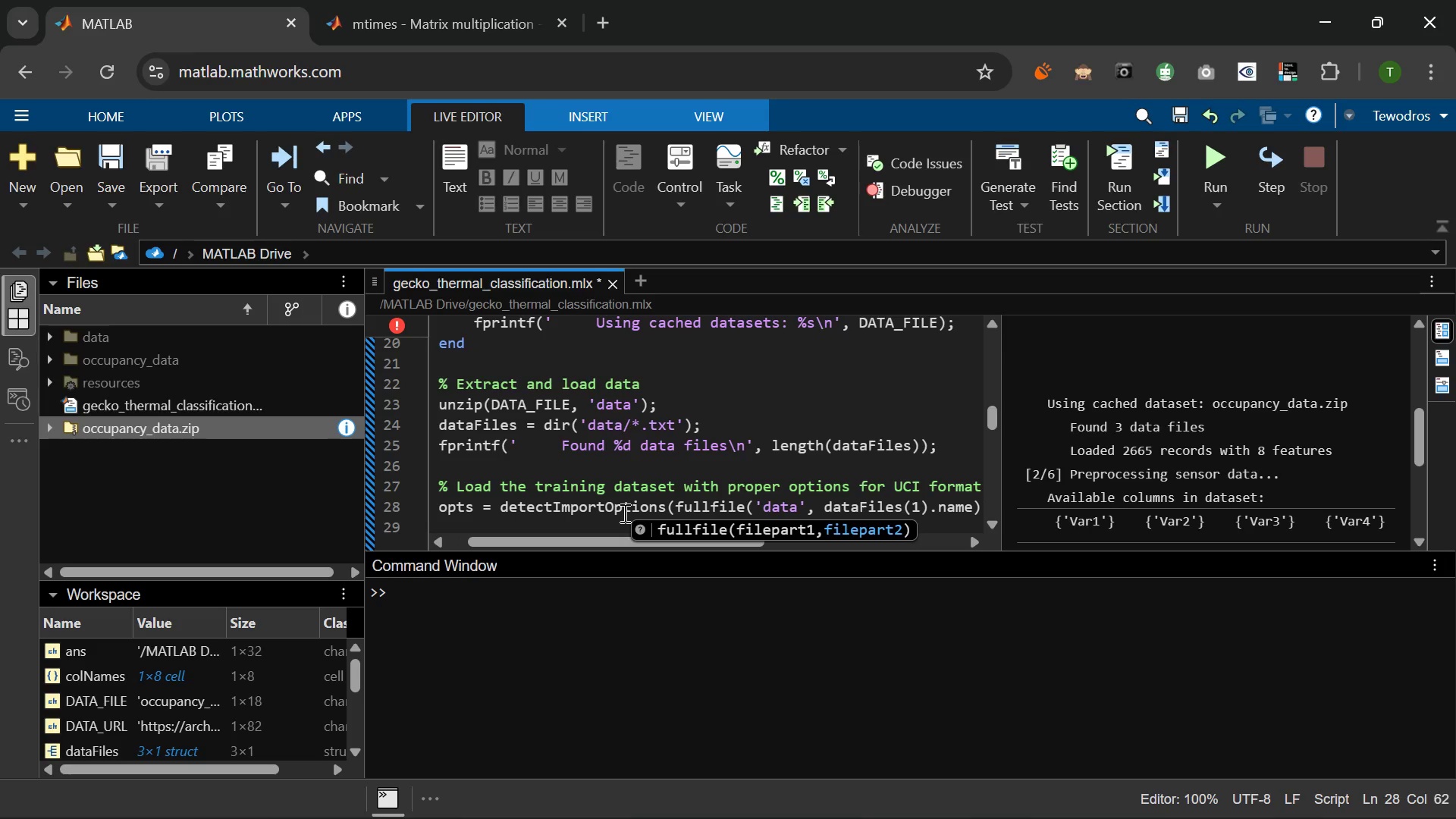 
key(ArrowRight)
 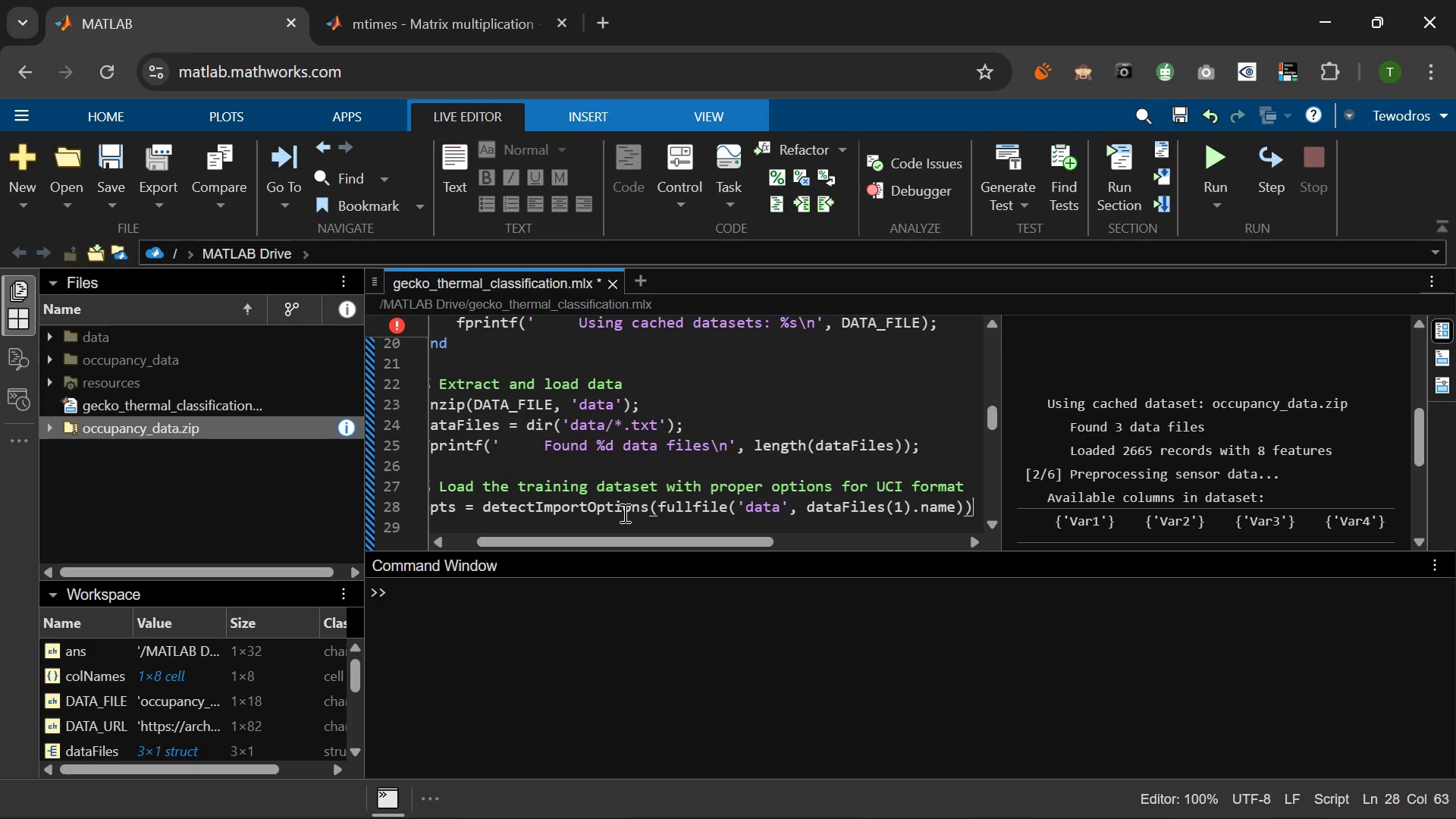 
key(ArrowRight)
 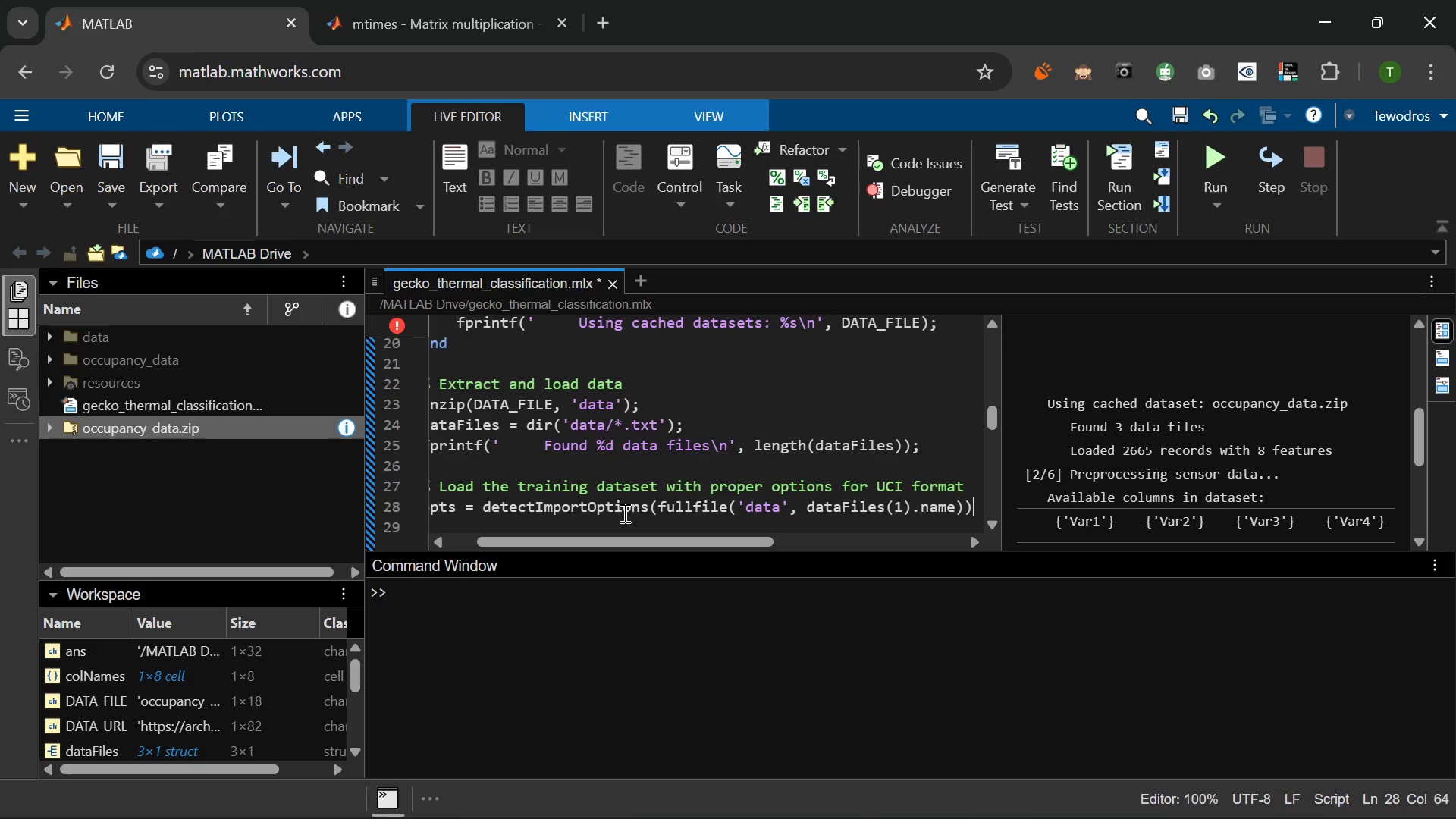 
key(Semicolon)
 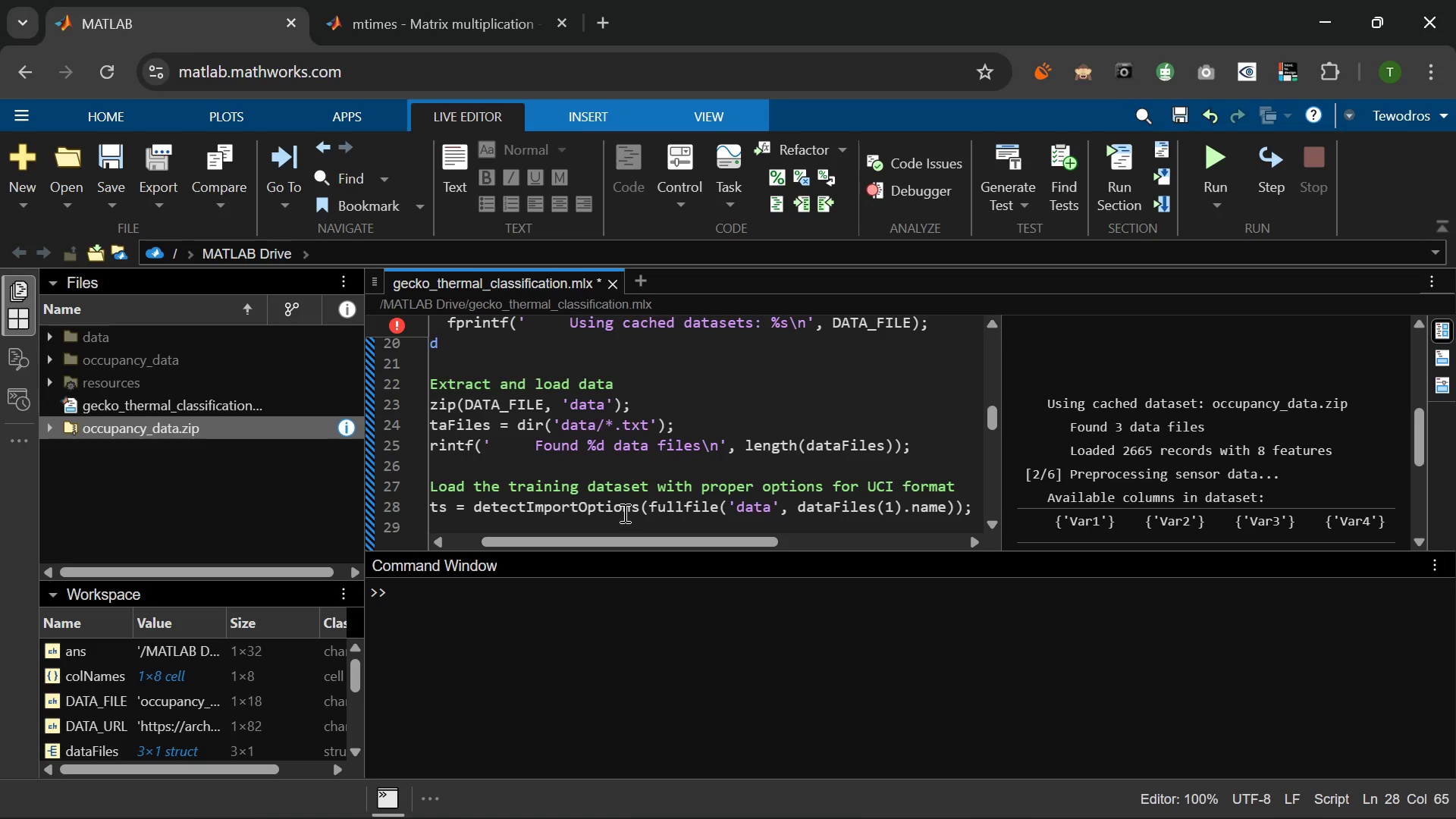 
key(Enter)
 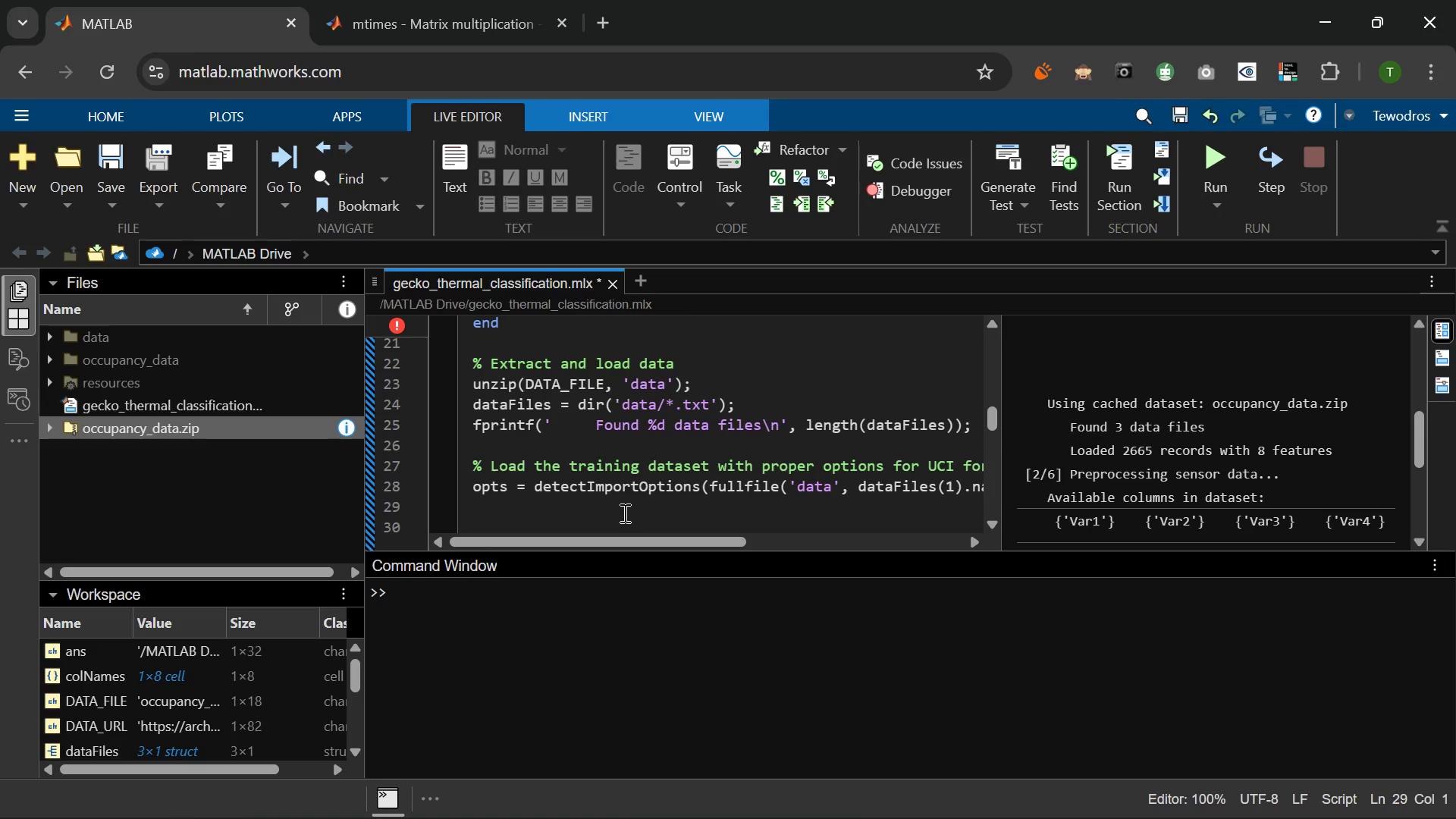 
type(opts = )
key(Backspace)
key(Backspace)
key(Backspace)
type(.VariableName)
key(Backspace)
type(ingRule = 'presen)
key(Backspace)
type(rve)
 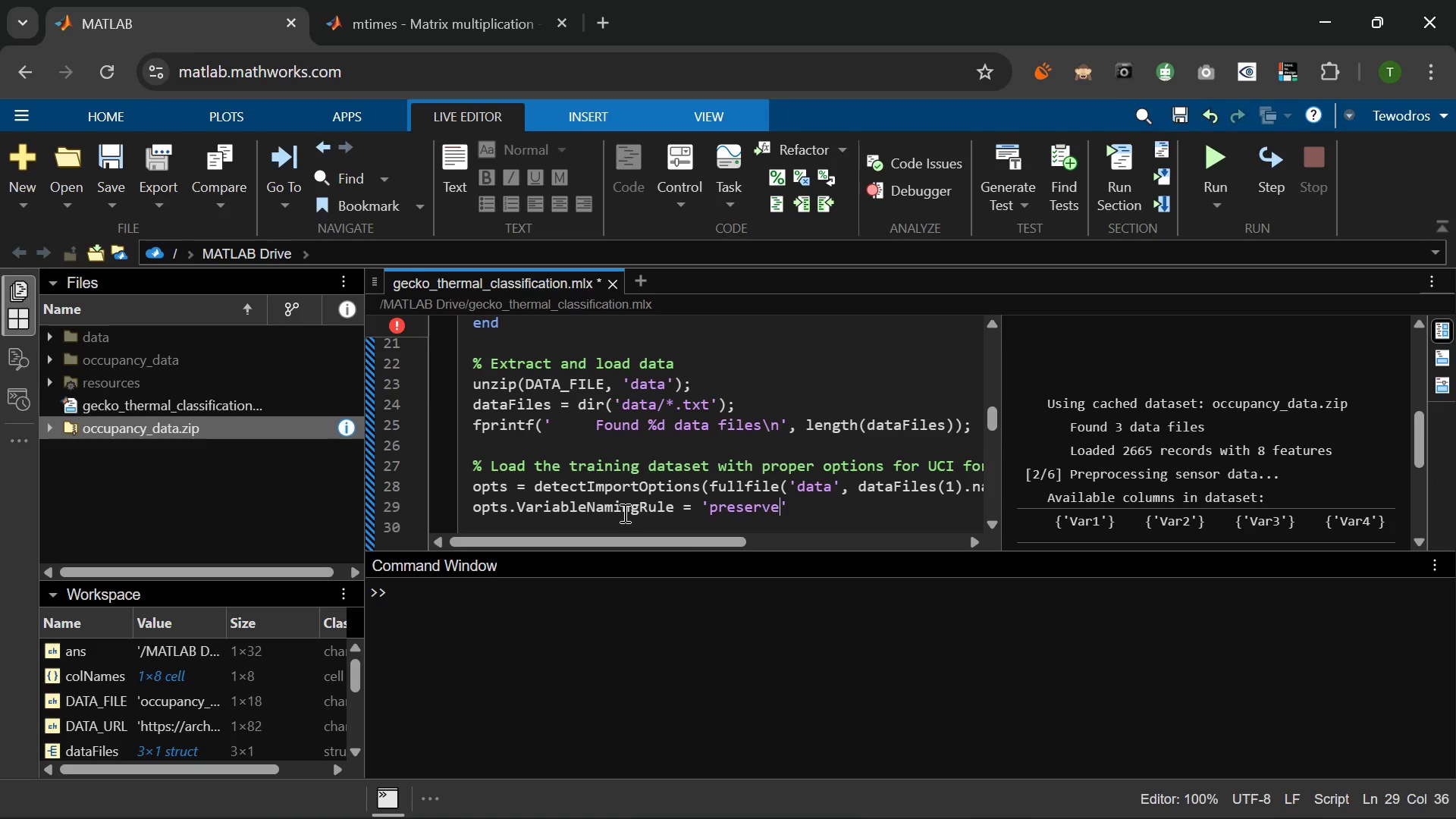 
key(ArrowRight)
 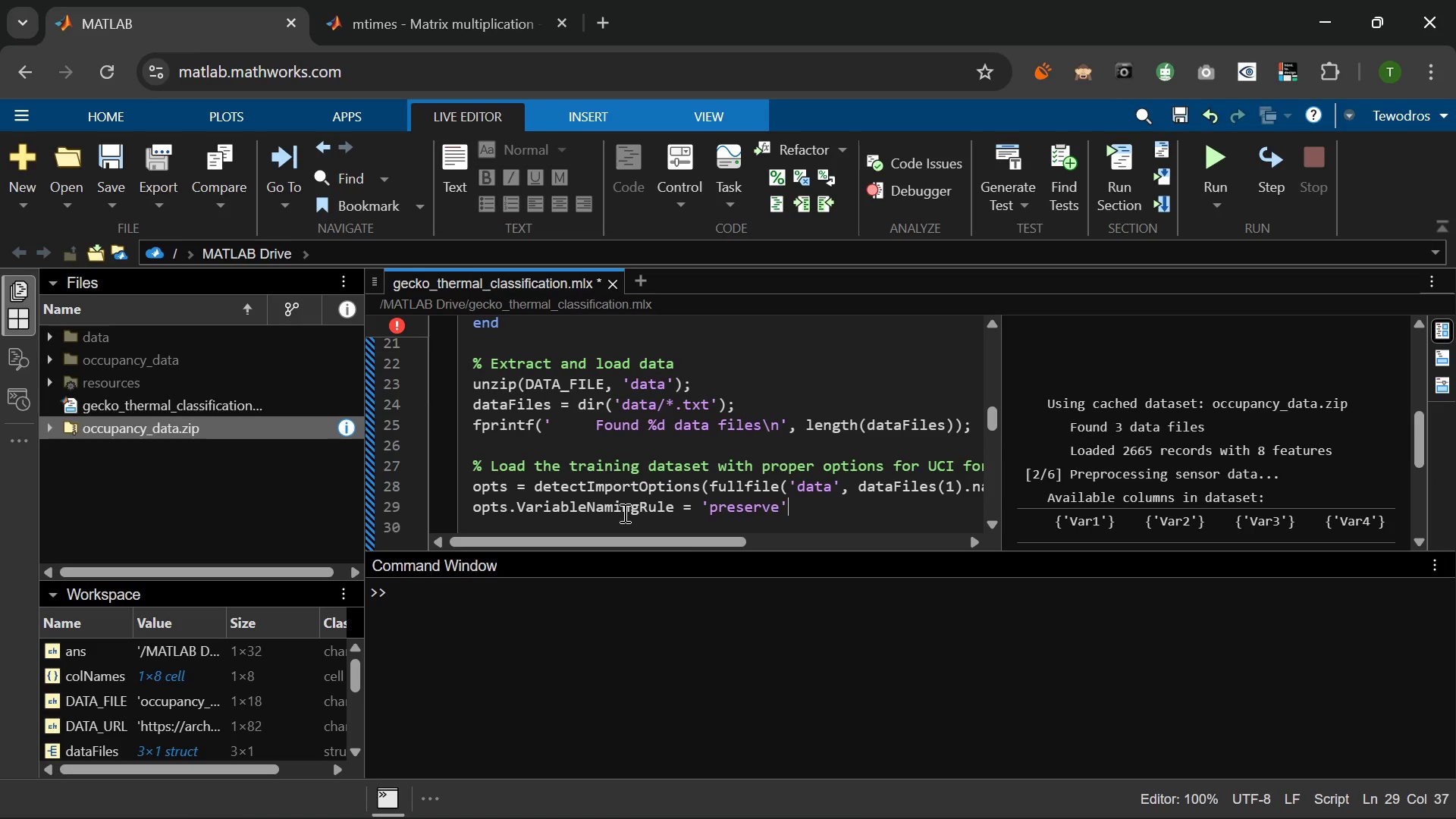 
type(;;)
key(Backspace)
type(  % keep original column names )
 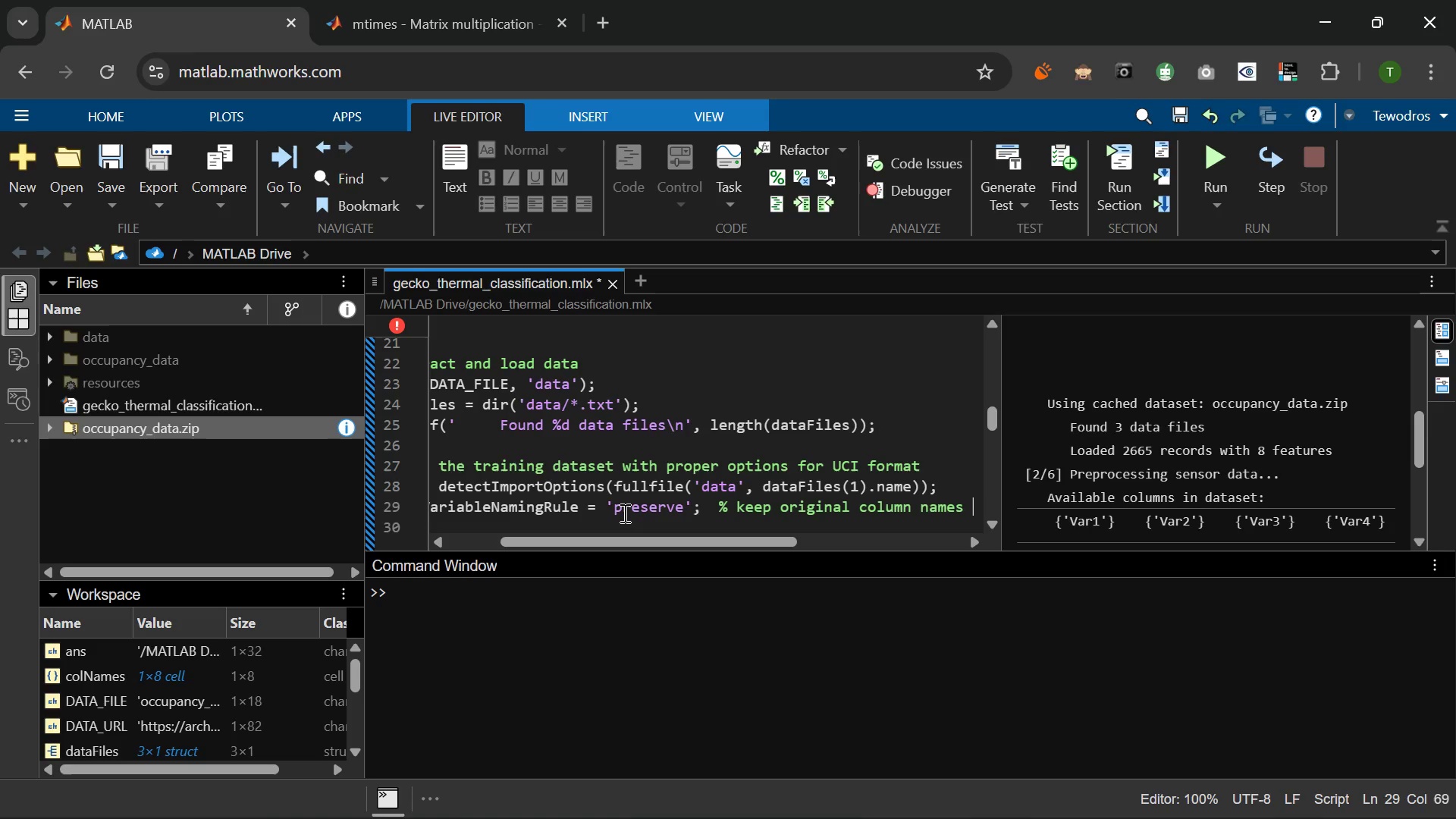 
key(Enter)
 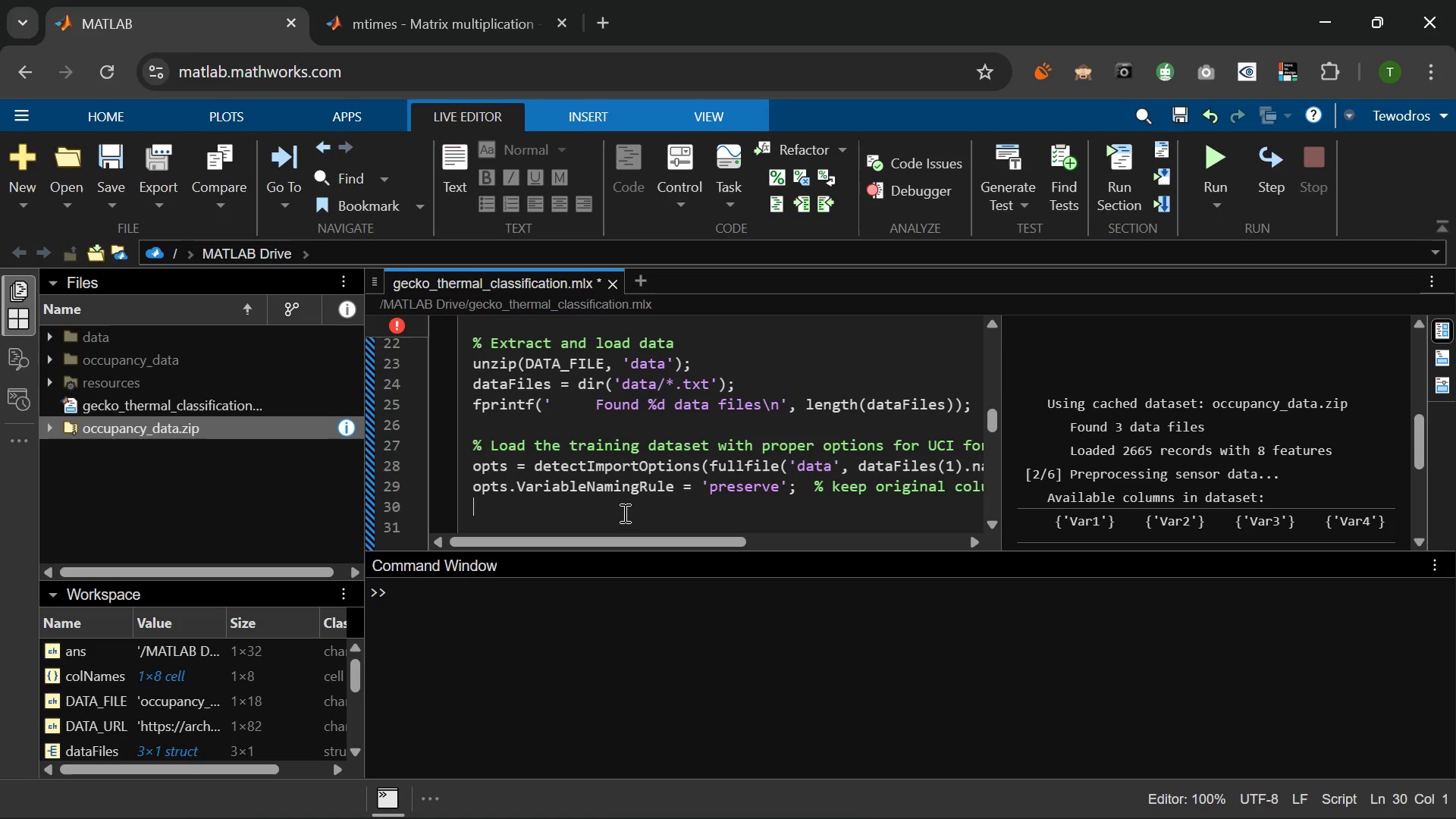 
key(Enter)
 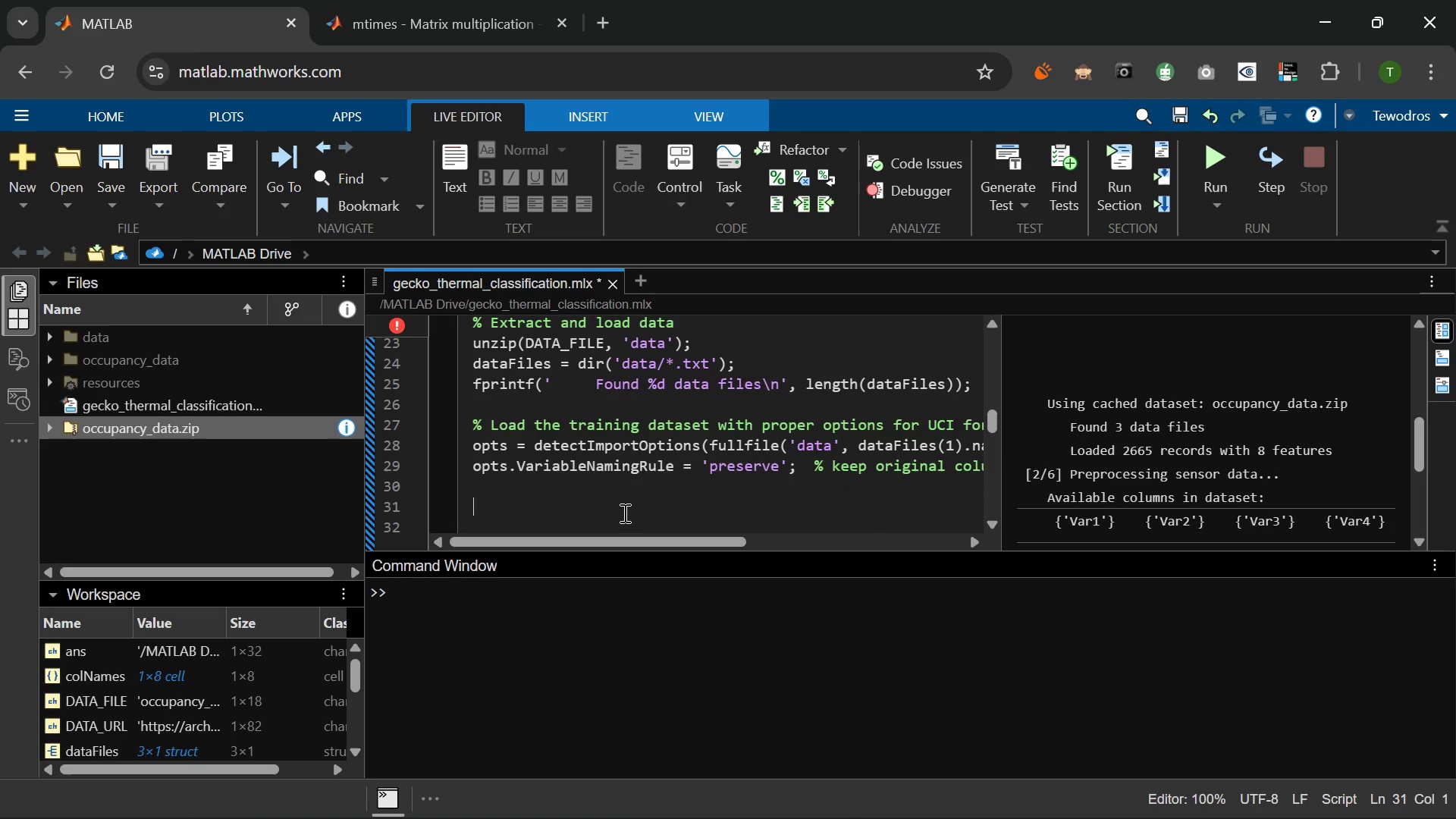 
type(% Try to le)
key(Backspace)
type(oad with detected optins)
 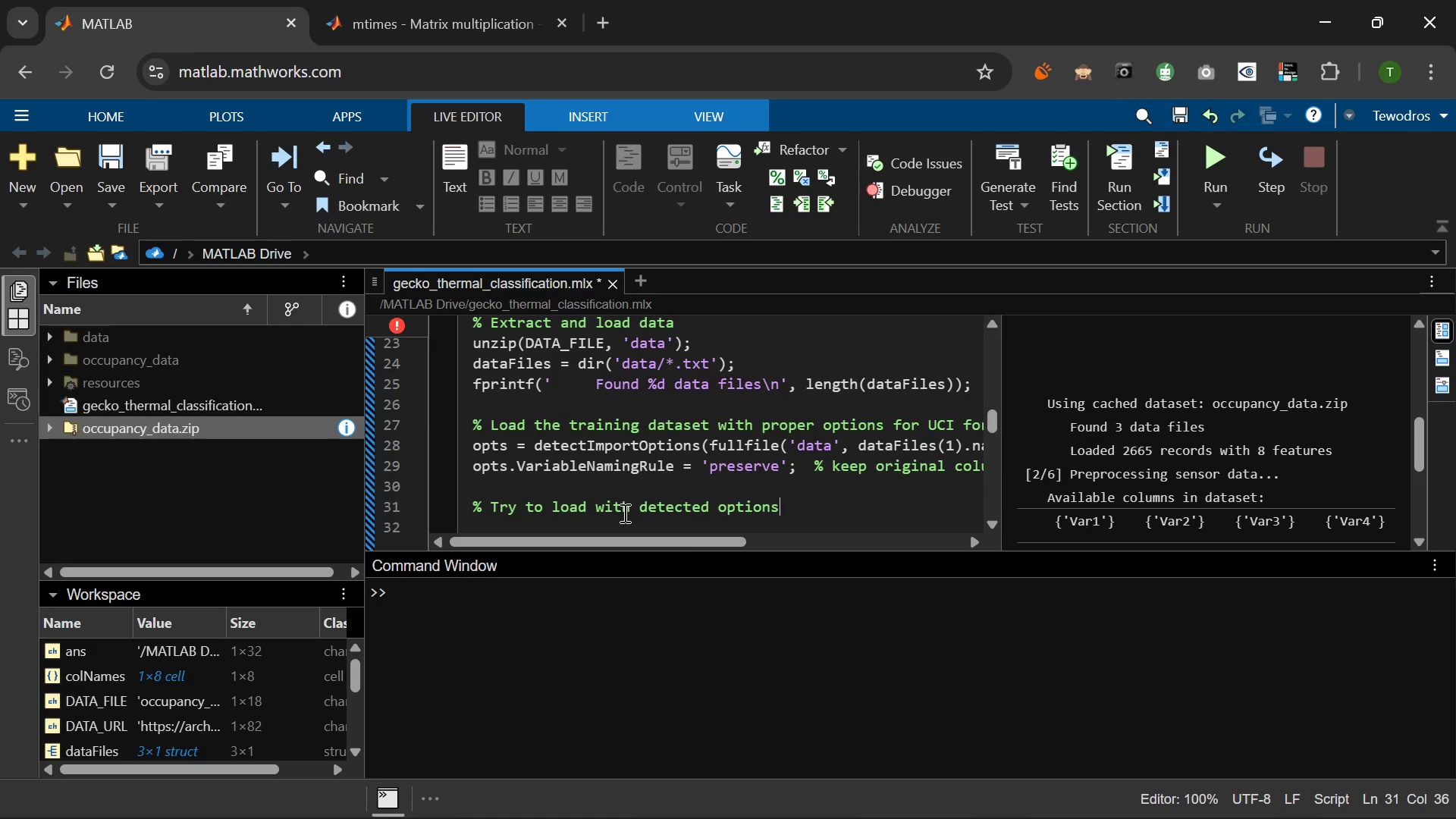 
key(Enter)
 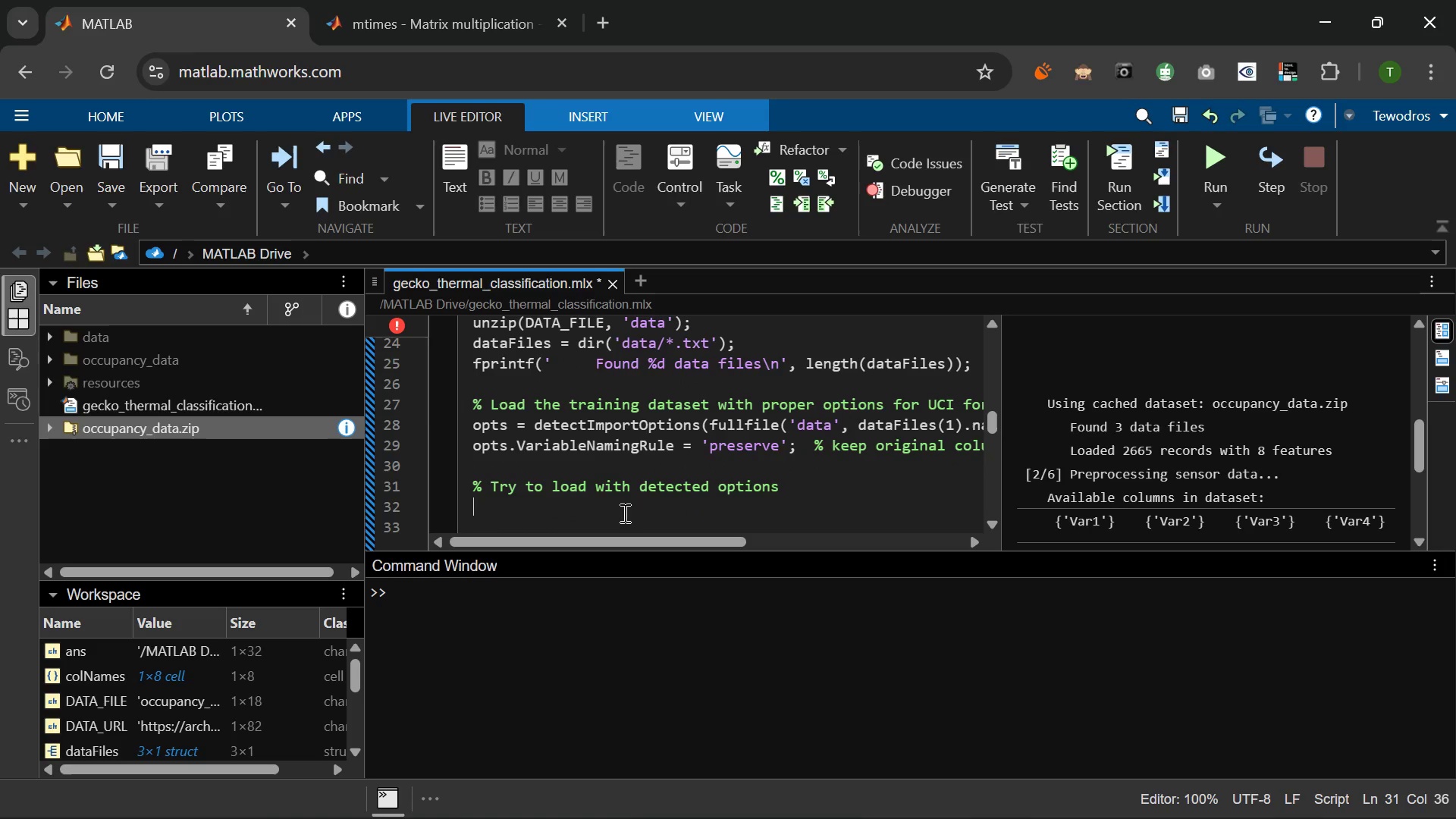 
type(rawData = readtable(fullfile('data)
 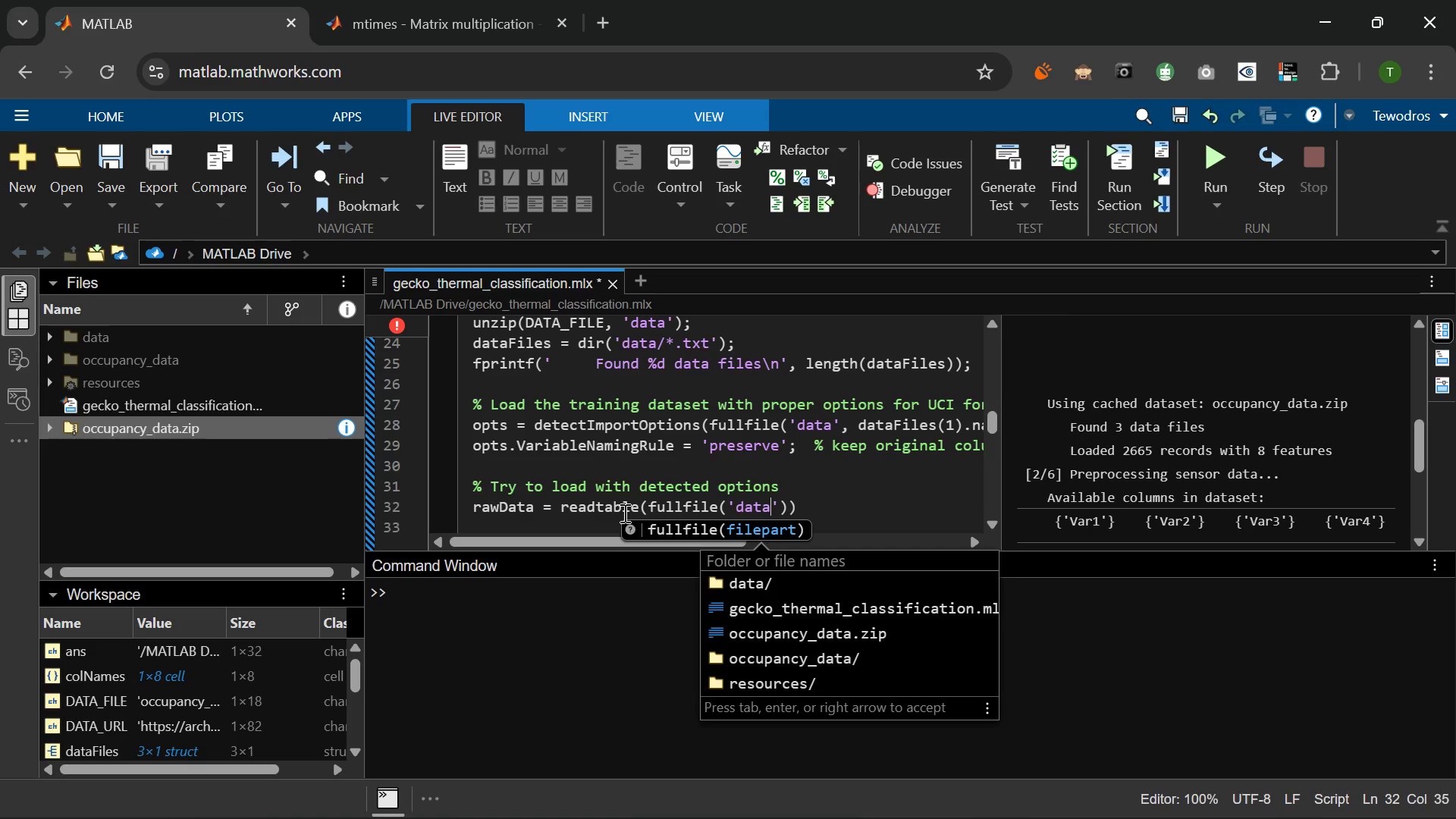 
key(ArrowRight)
 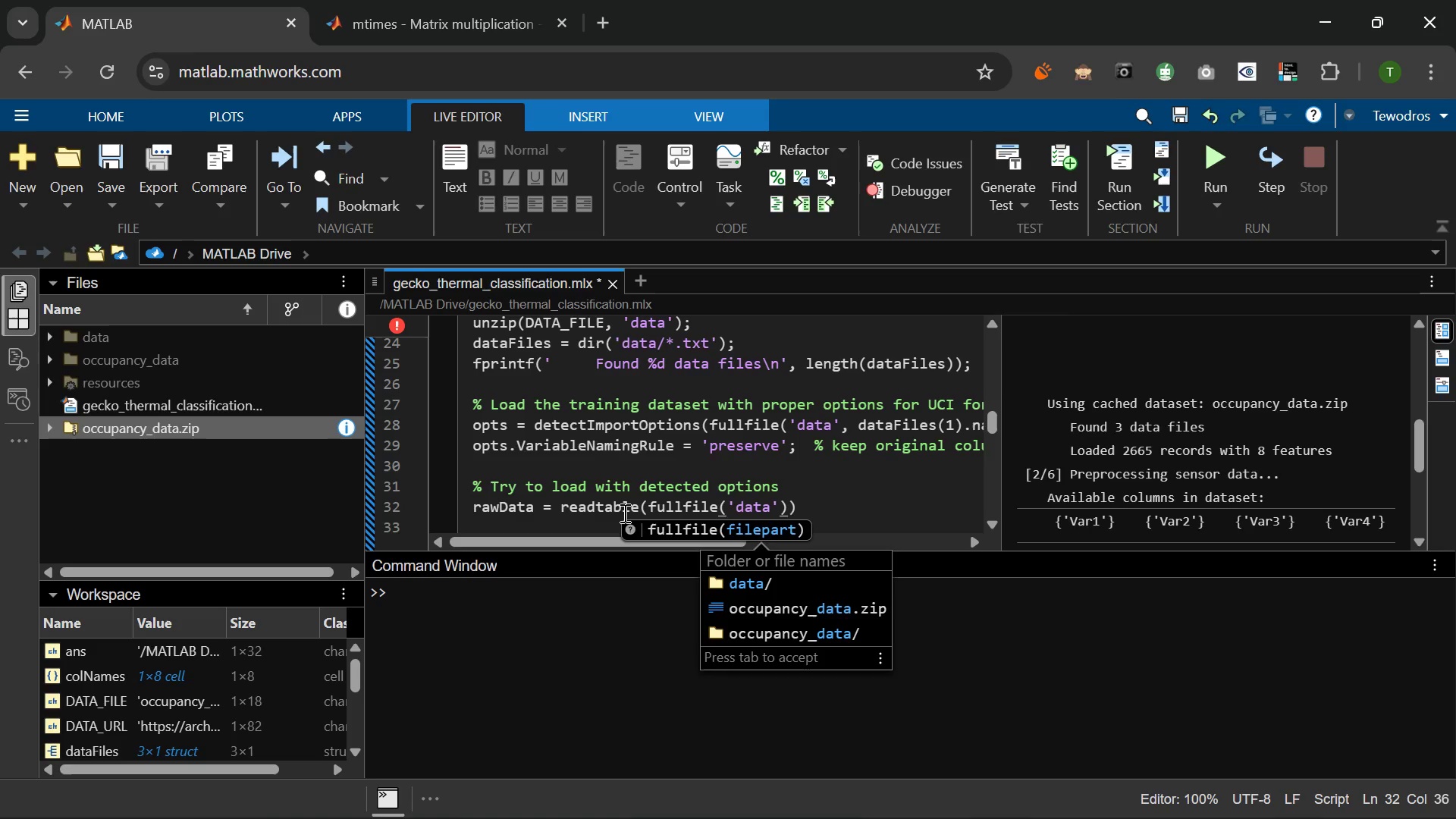 
type(, data)
 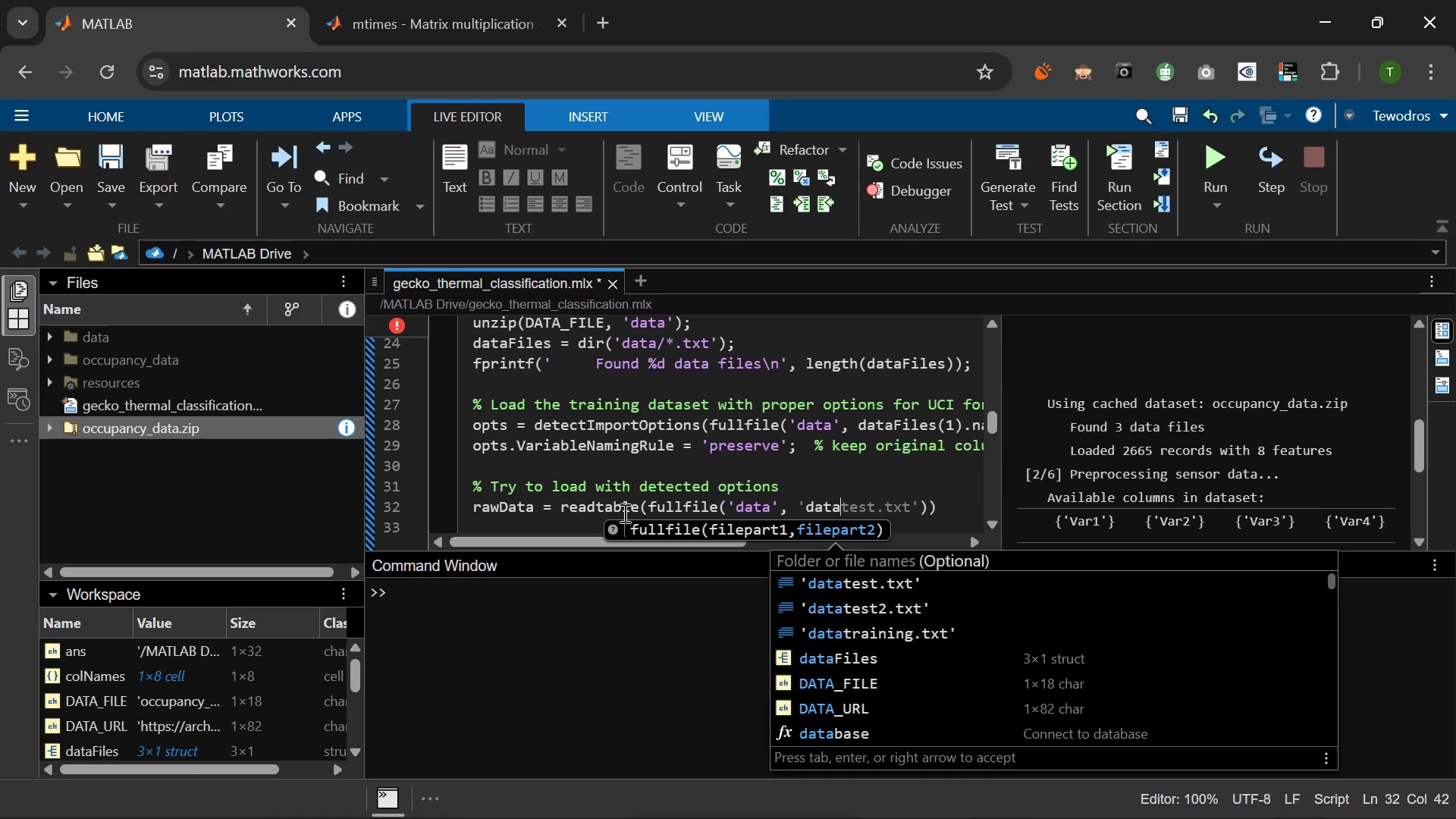 
type(Fs)
key(Backspace)
key(Tab)
 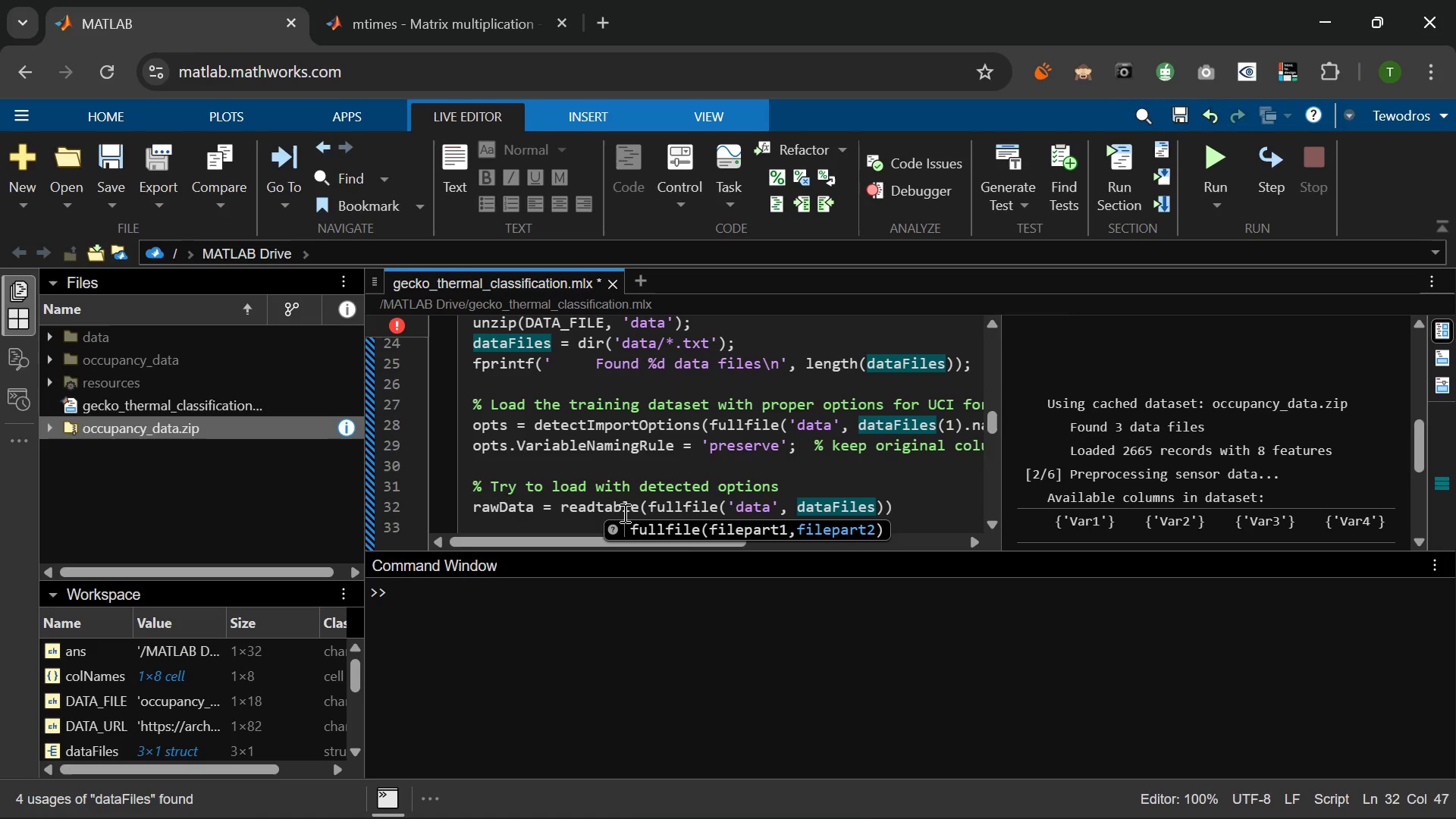 
wait(32.73)
 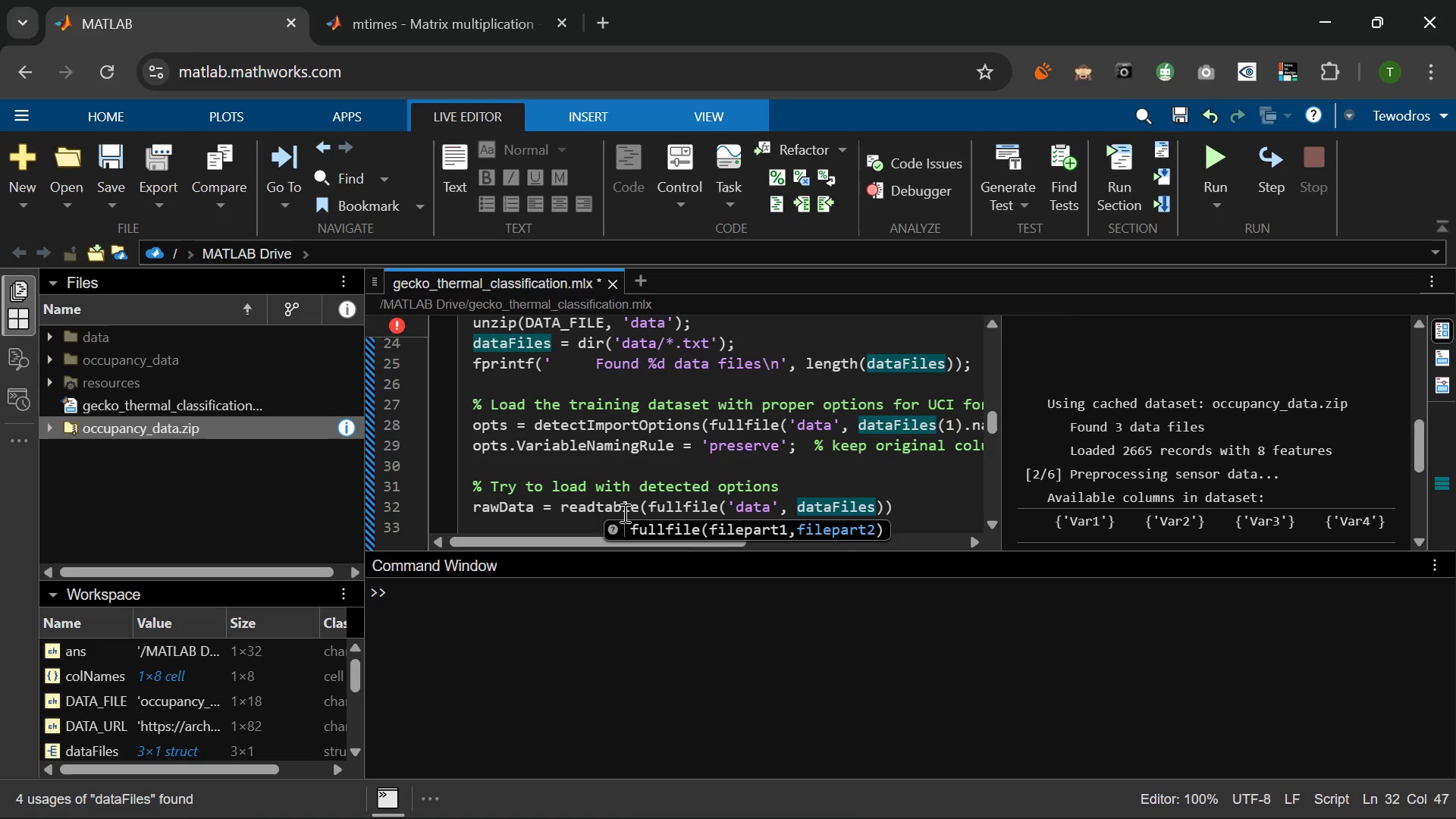 
type((1)
 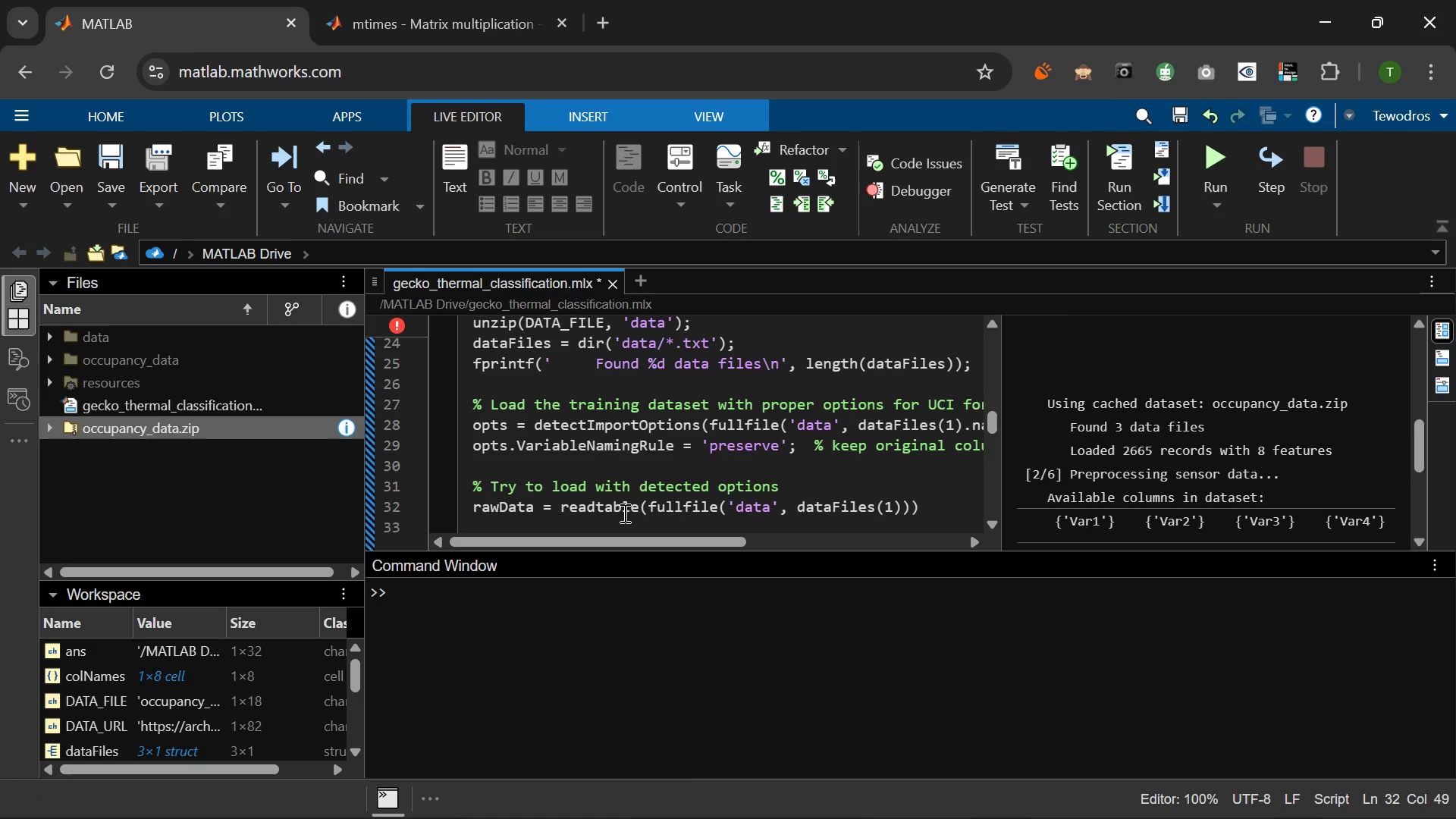 
key(ArrowRight)
 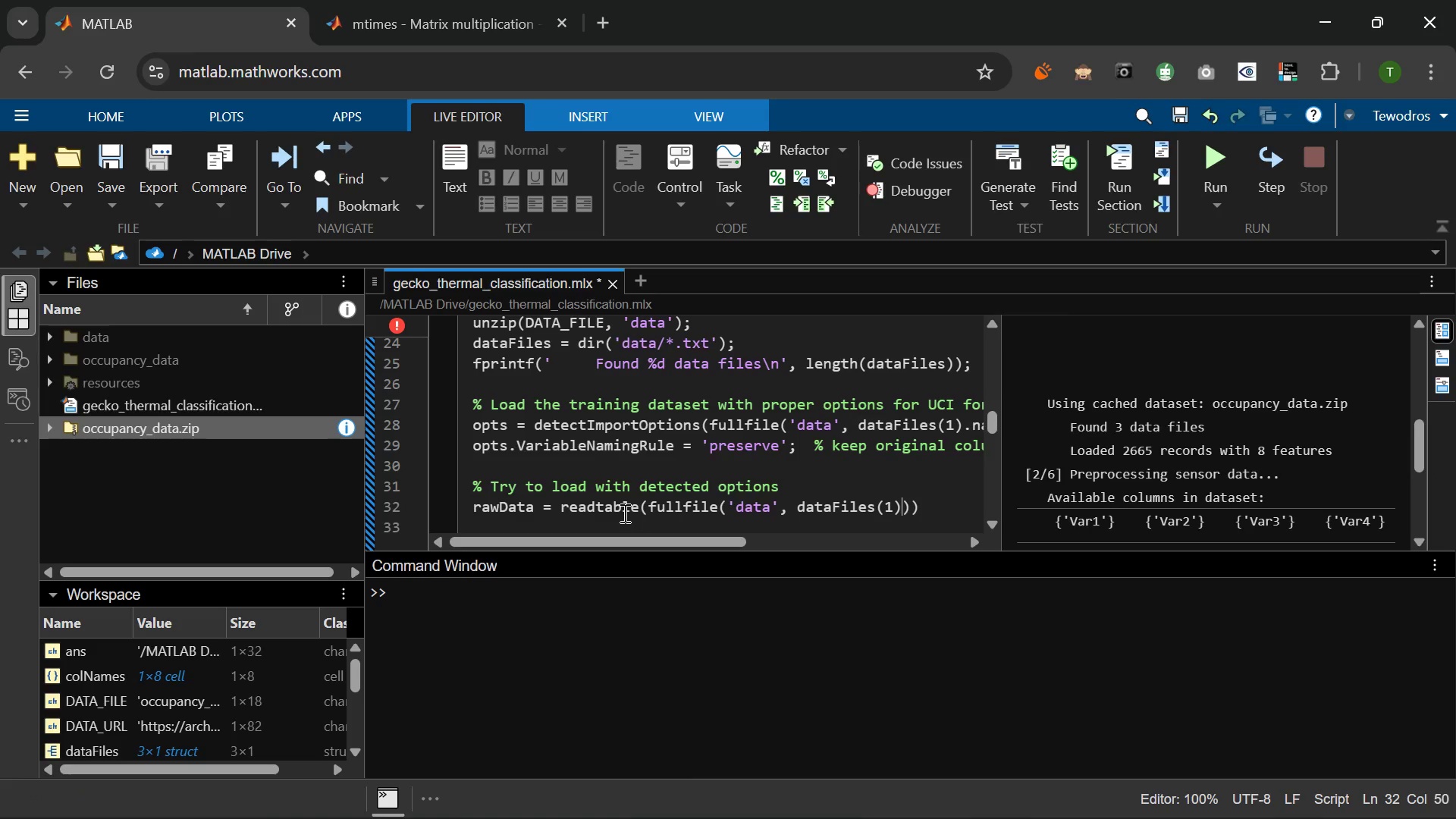 
type(.name)
 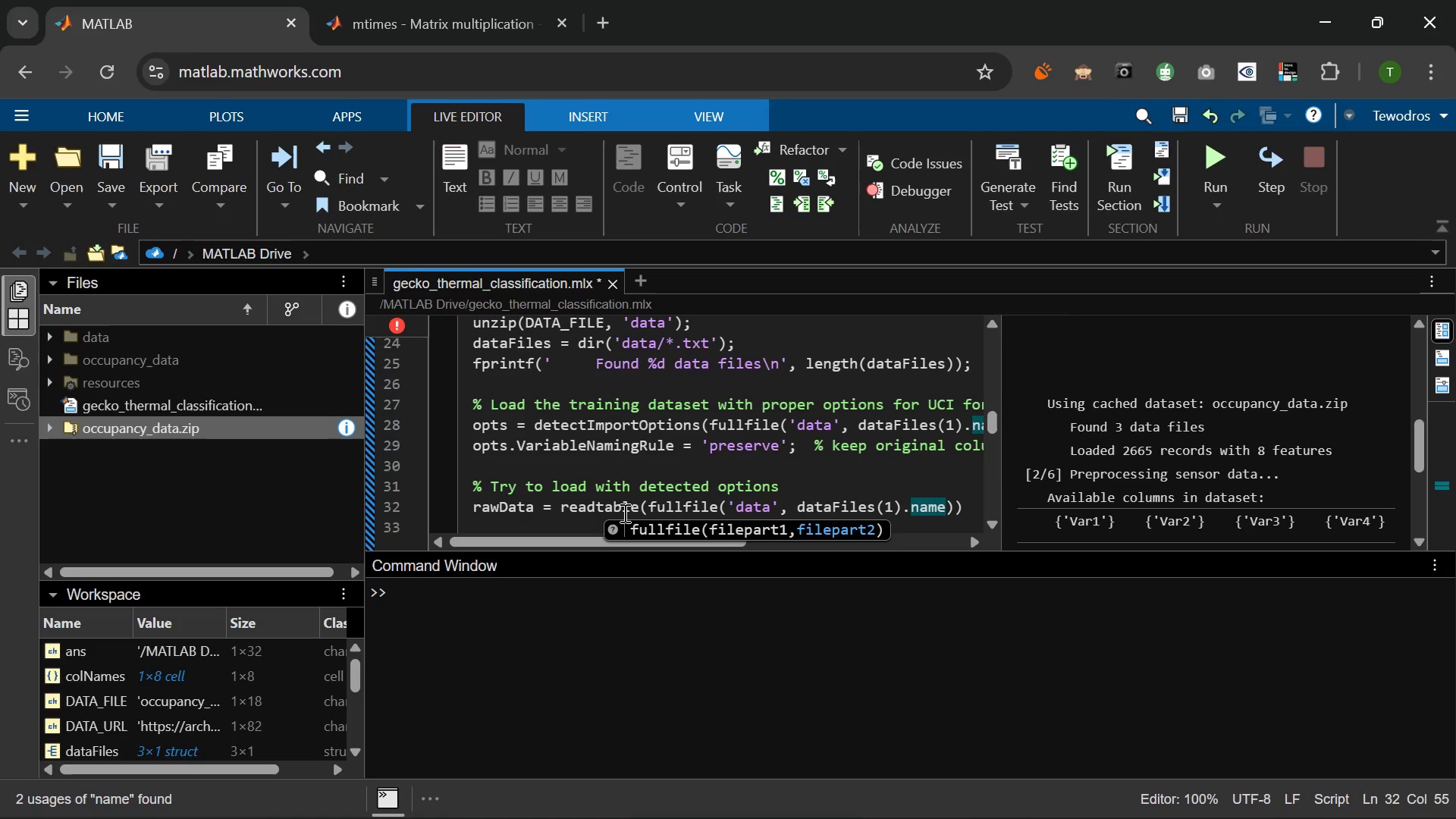 
key(ArrowRight)
 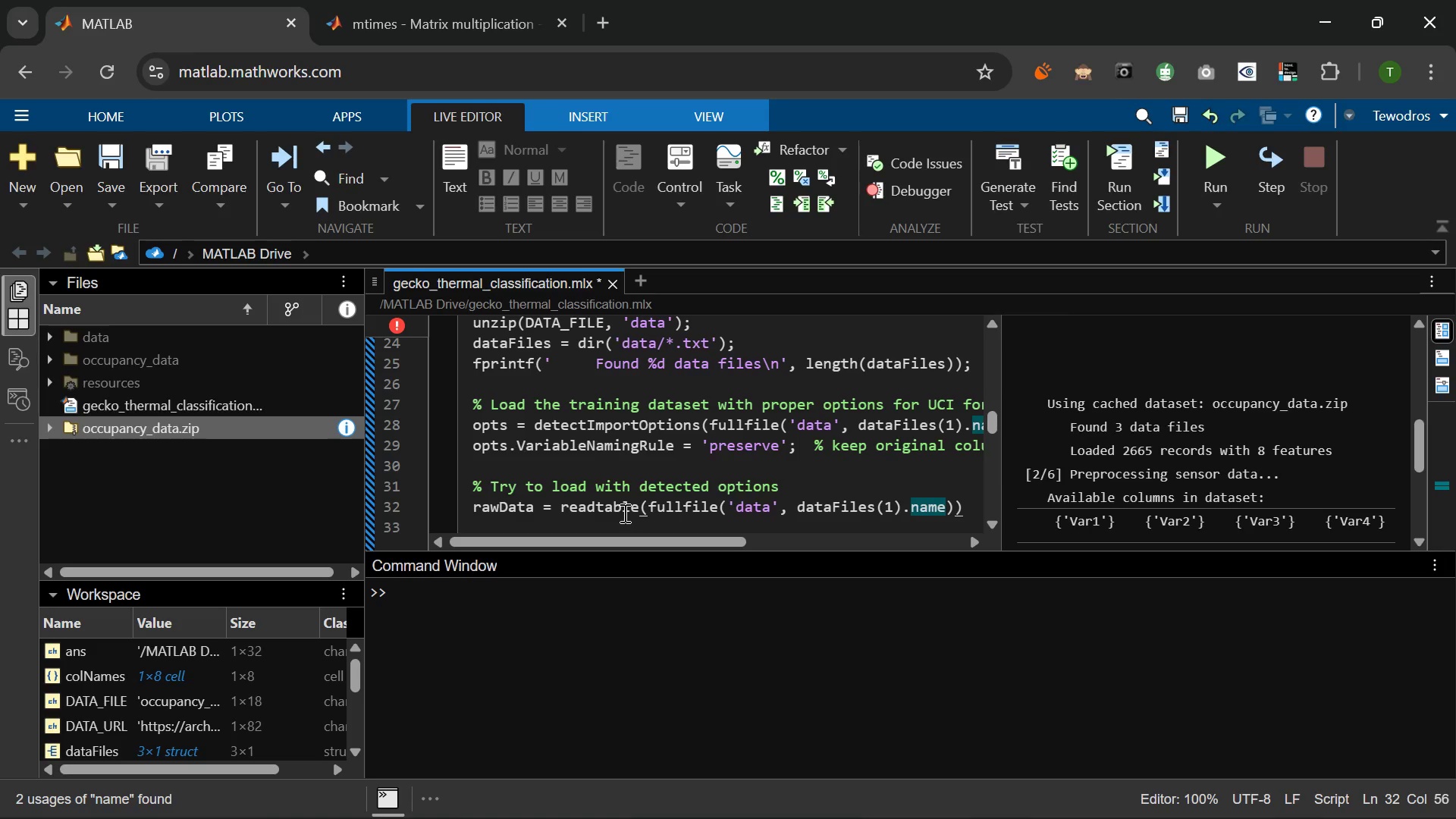 
type(, p)
key(Backspace)
type(opts)
 